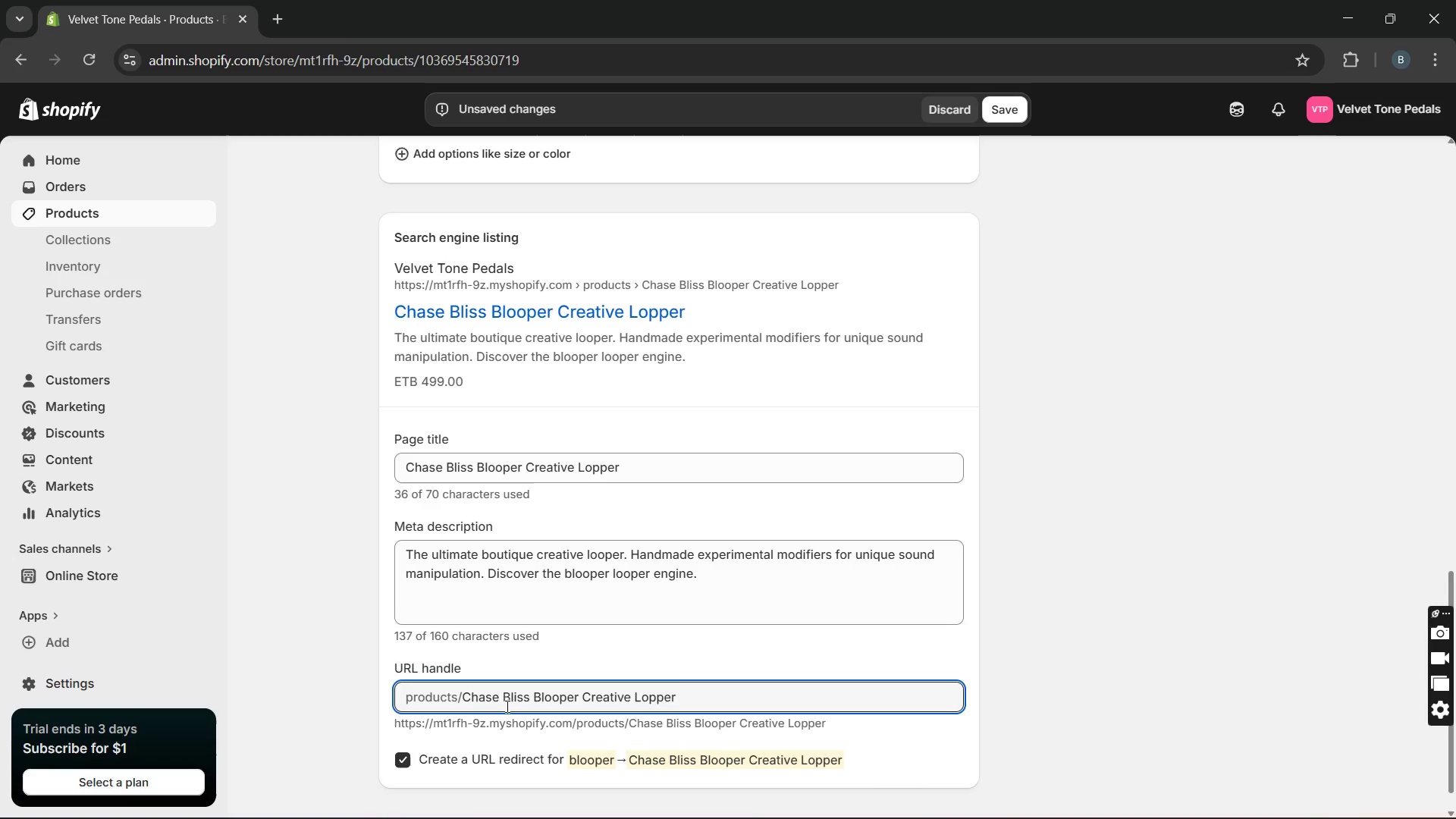 
left_click([506, 706])
 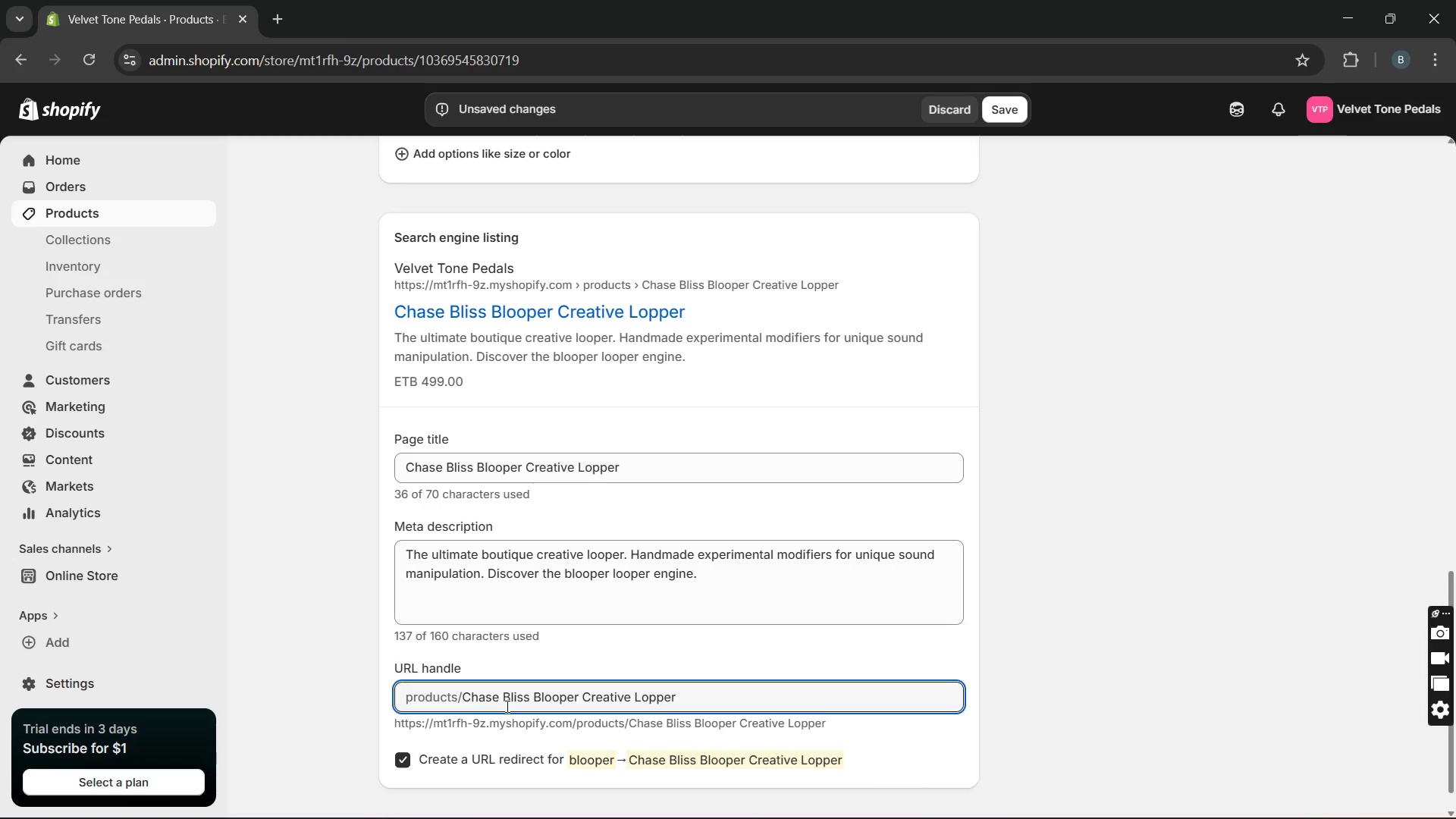 
key(Backspace)
 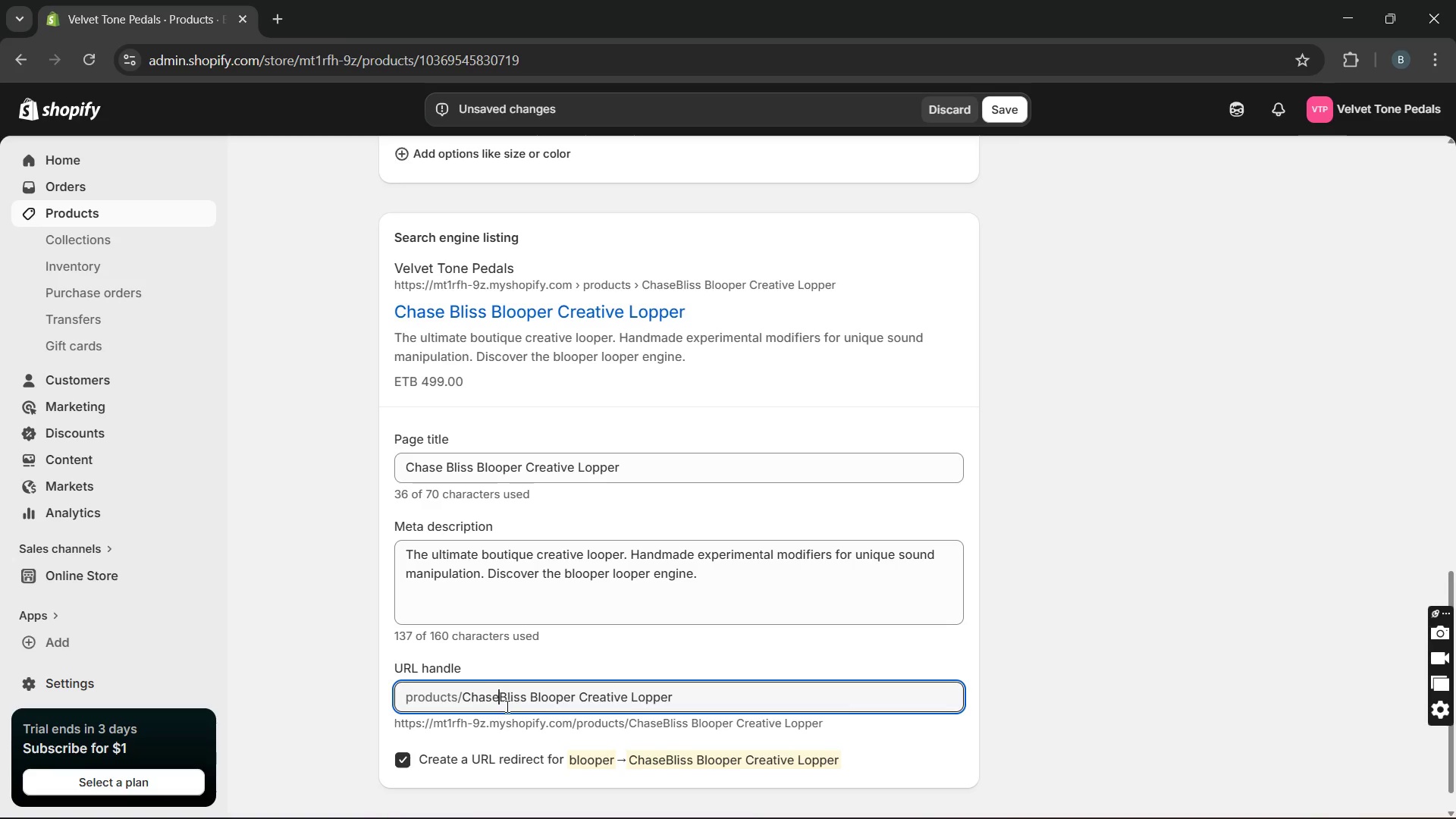 
key(Minus)
 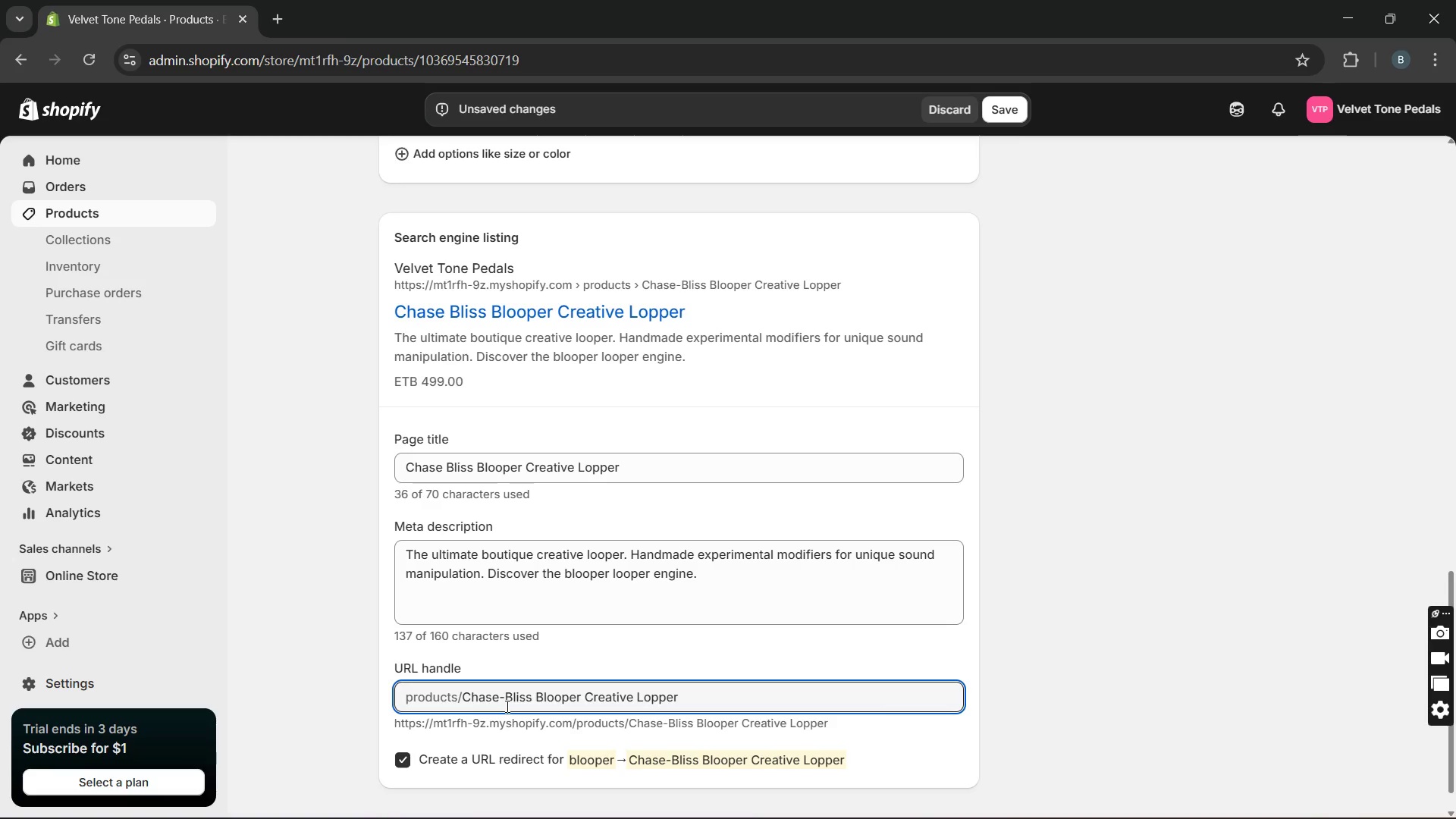 
key(ArrowRight)
 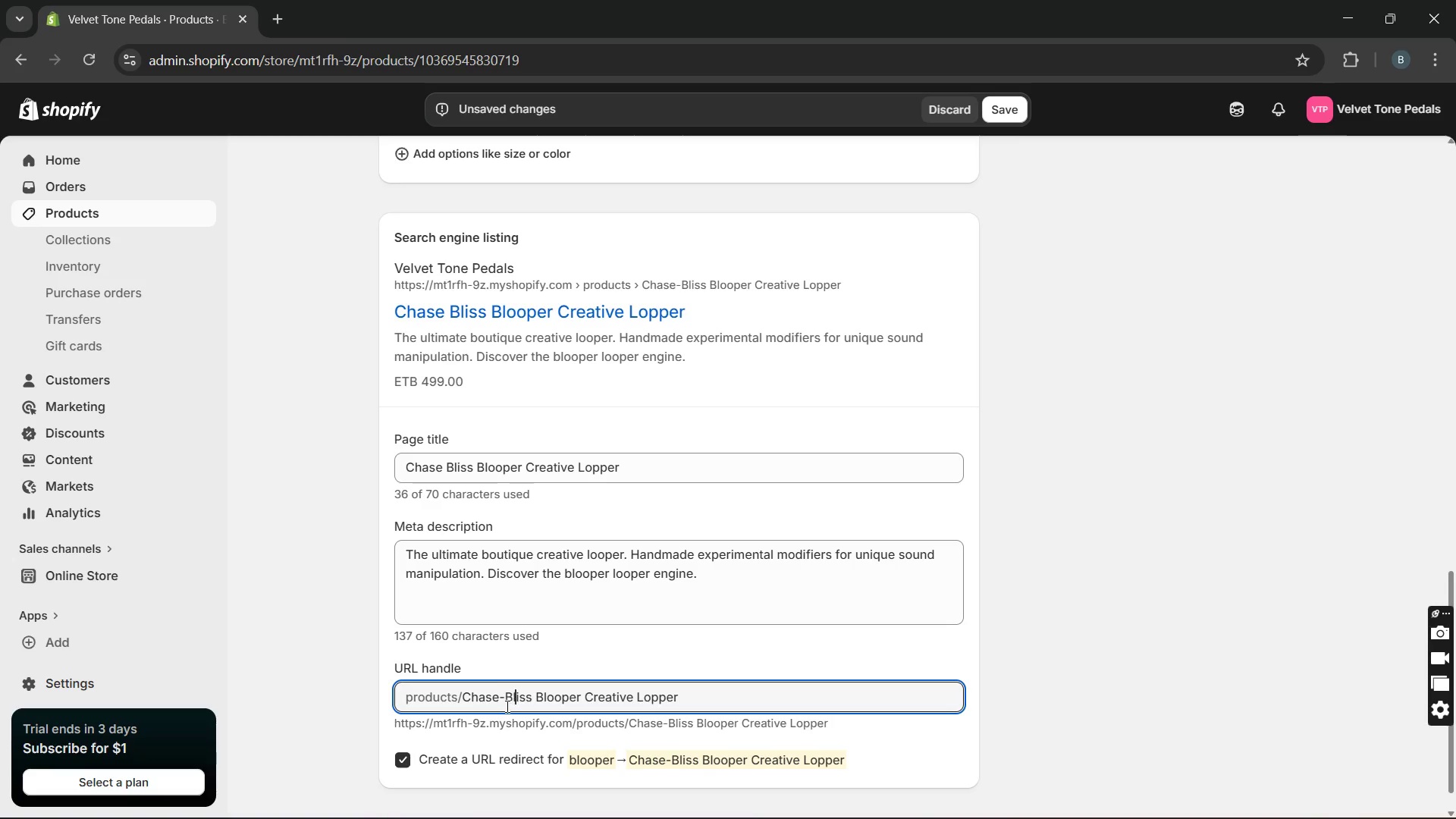 
key(ArrowRight)
 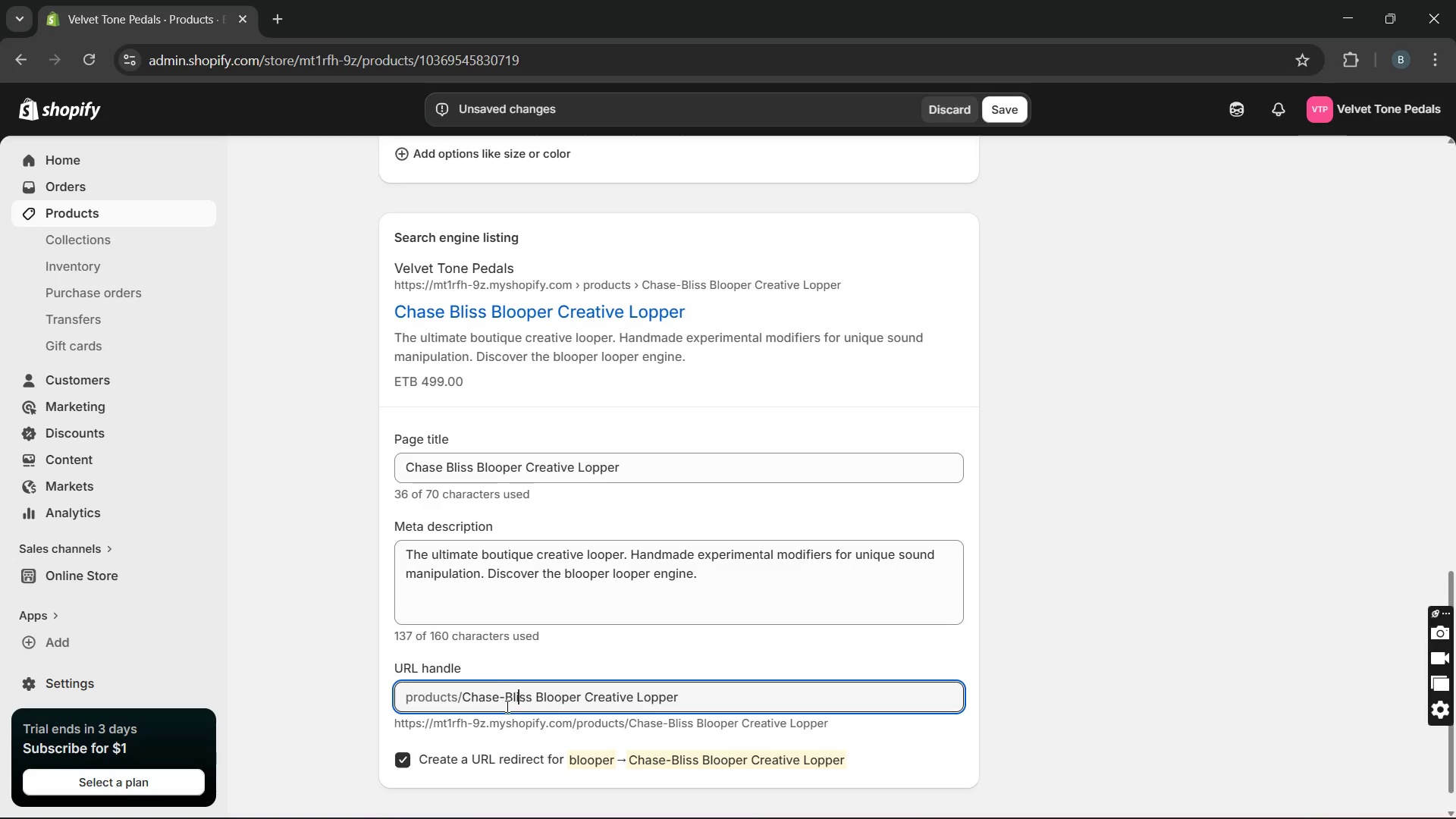 
key(ArrowRight)
 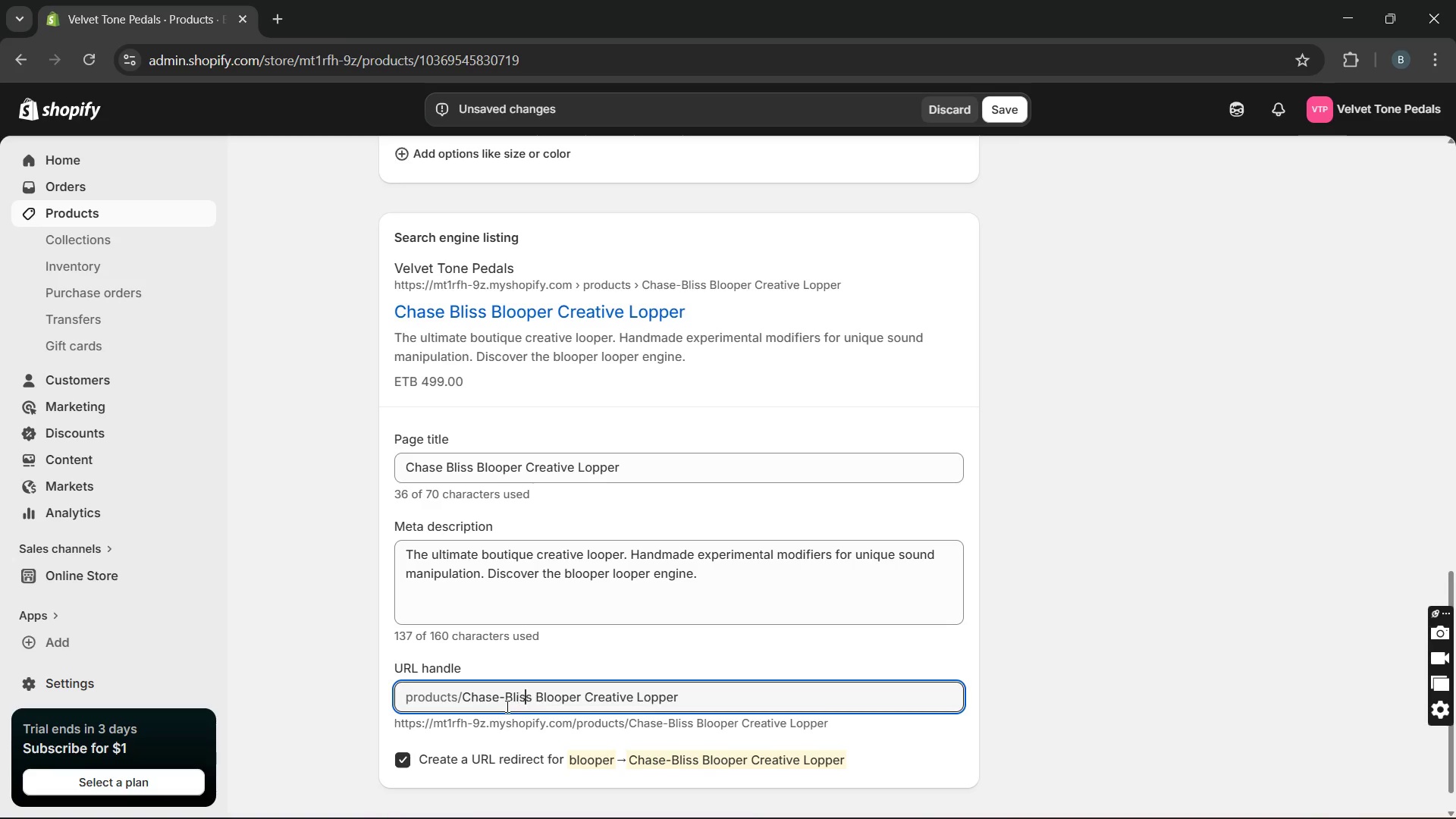 
key(ArrowRight)
 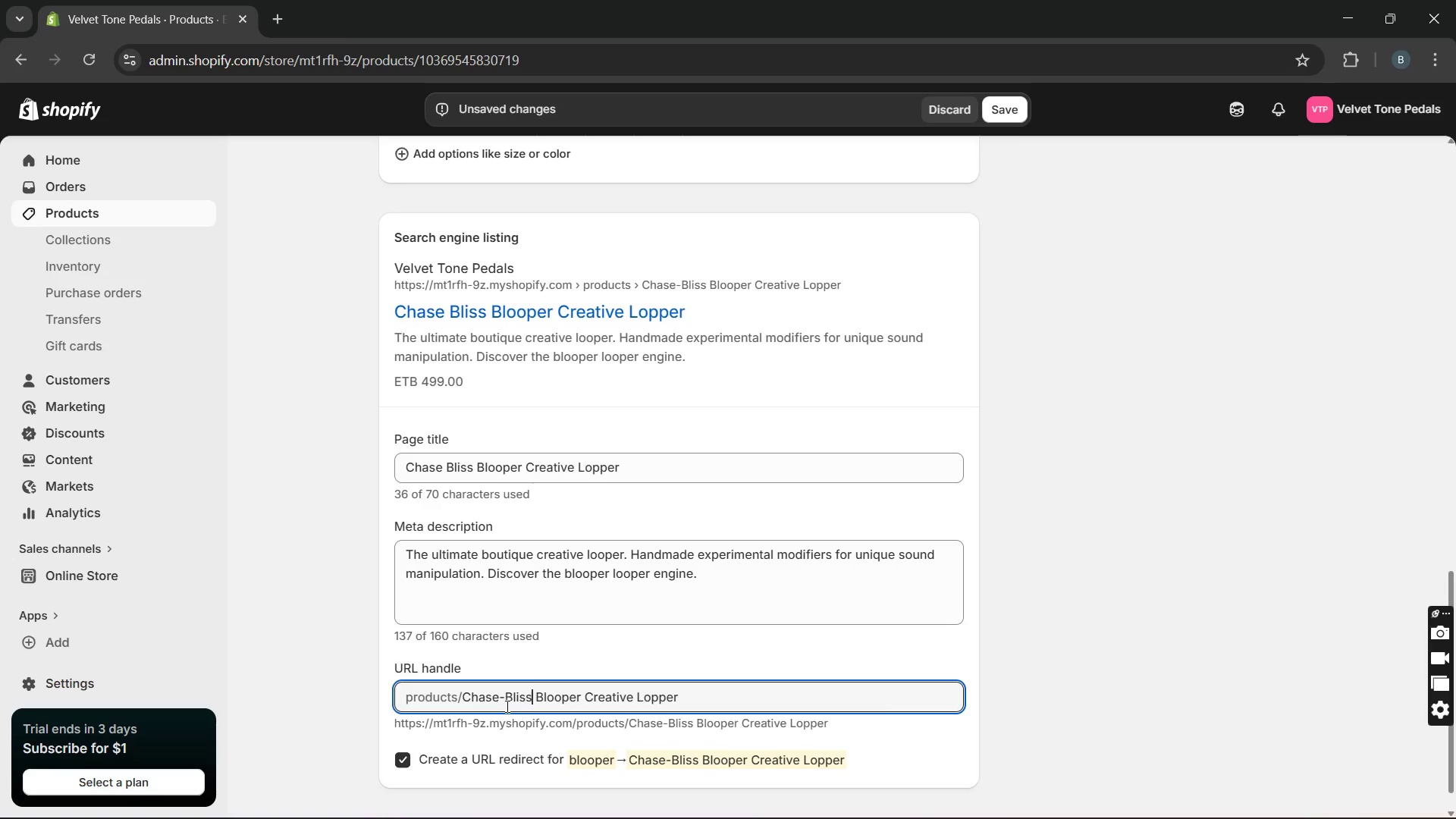 
key(ArrowRight)
 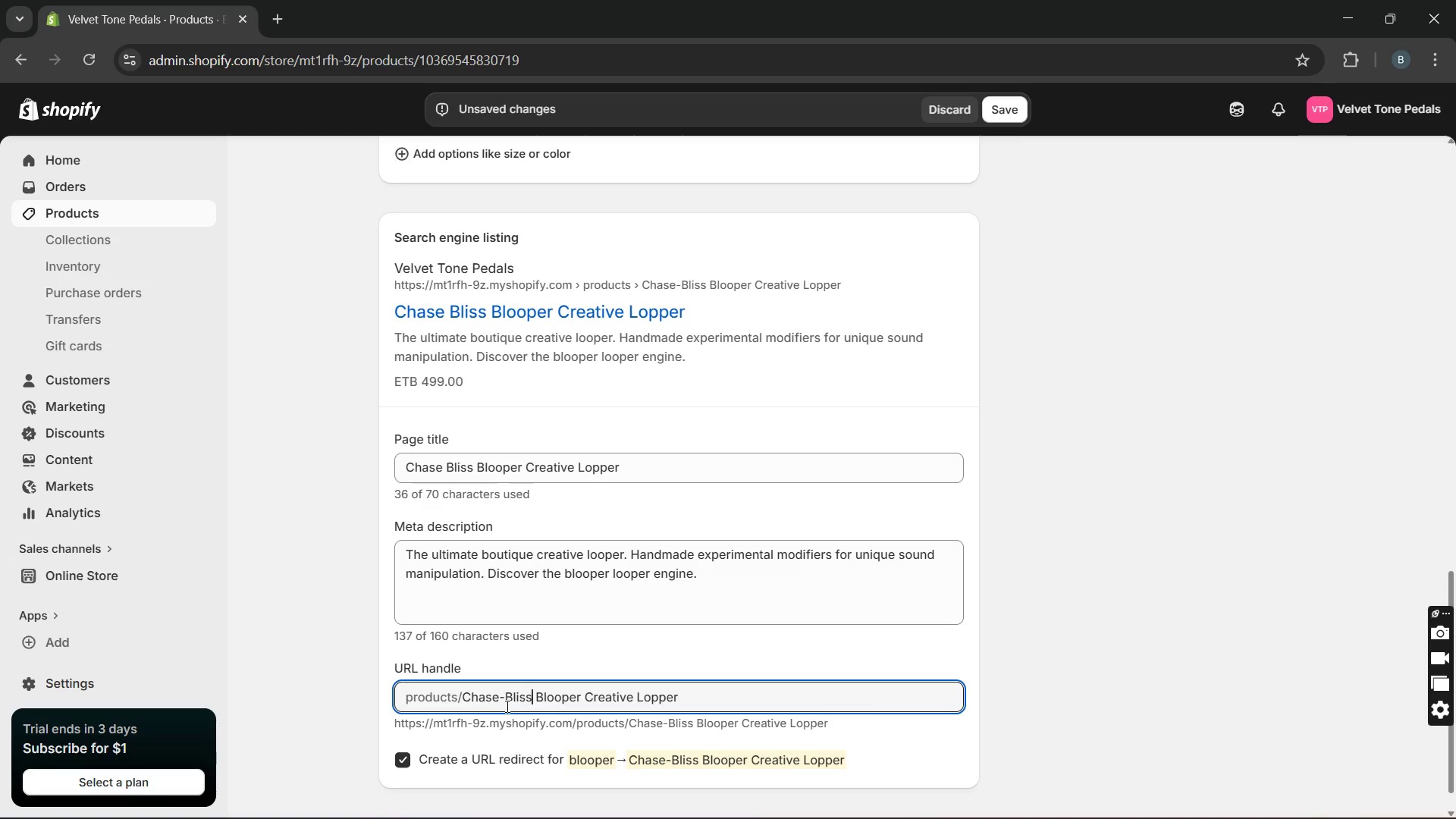 
key(ArrowRight)
 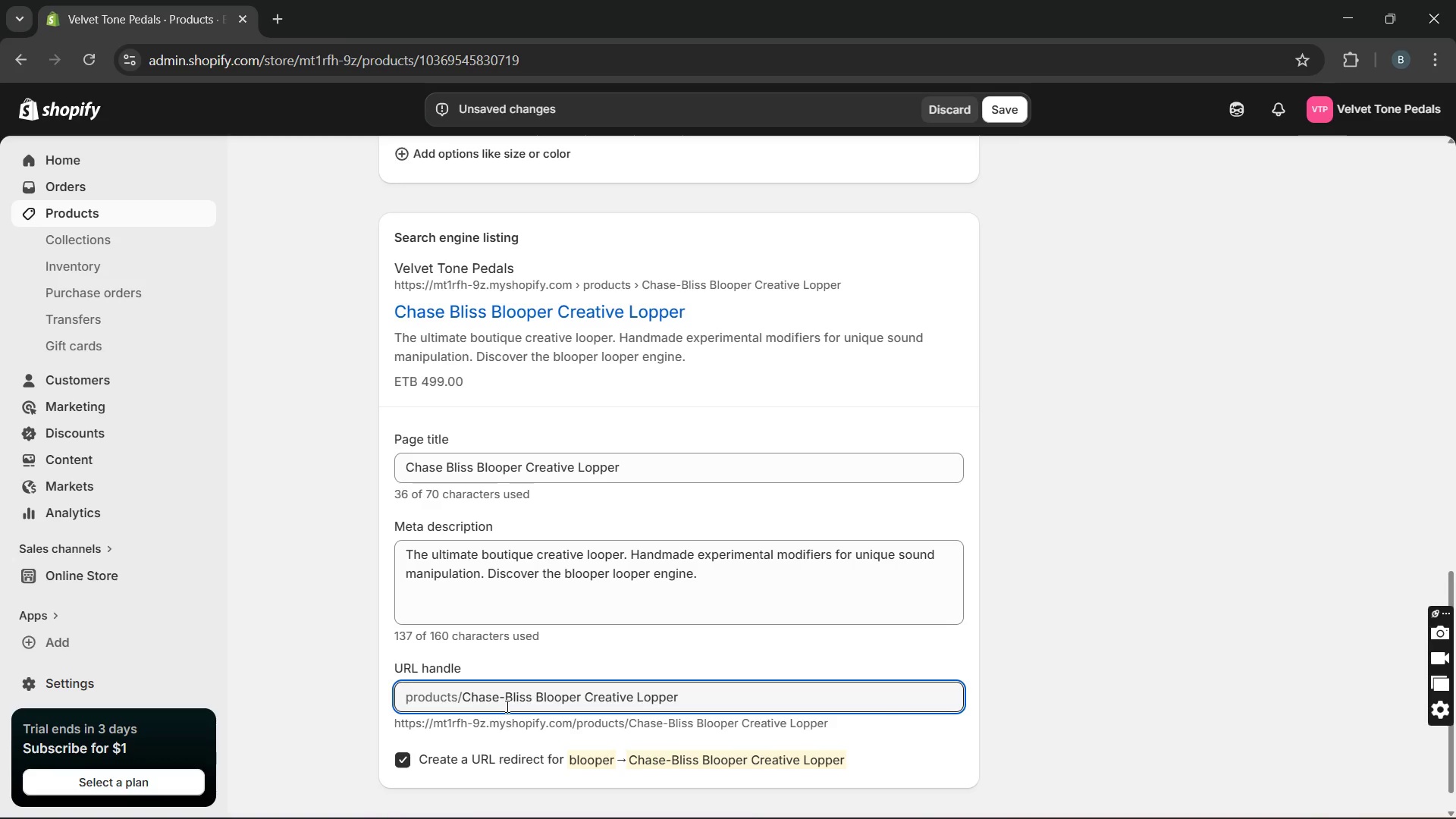 
key(Backspace)
 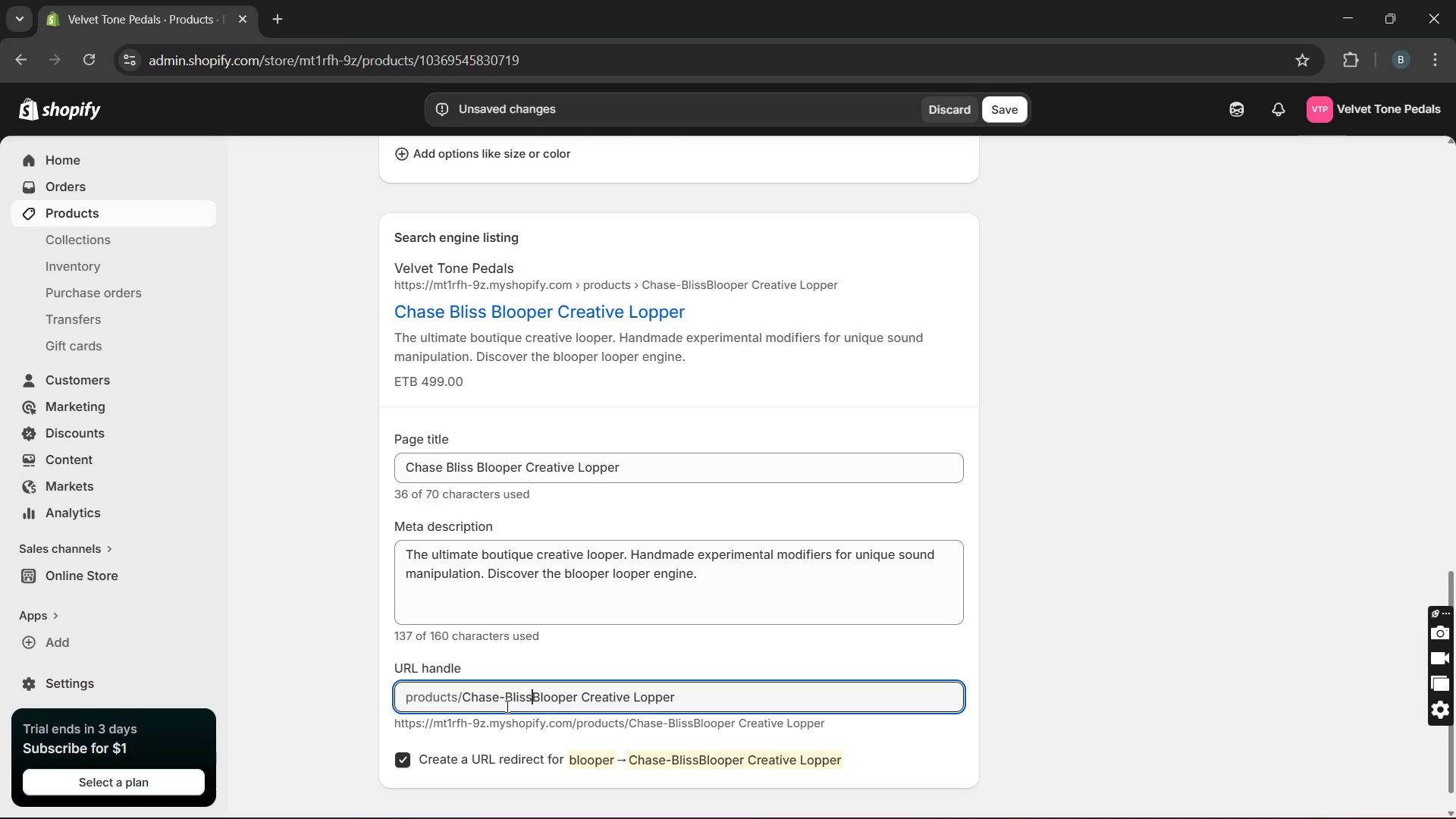 
key(Minus)
 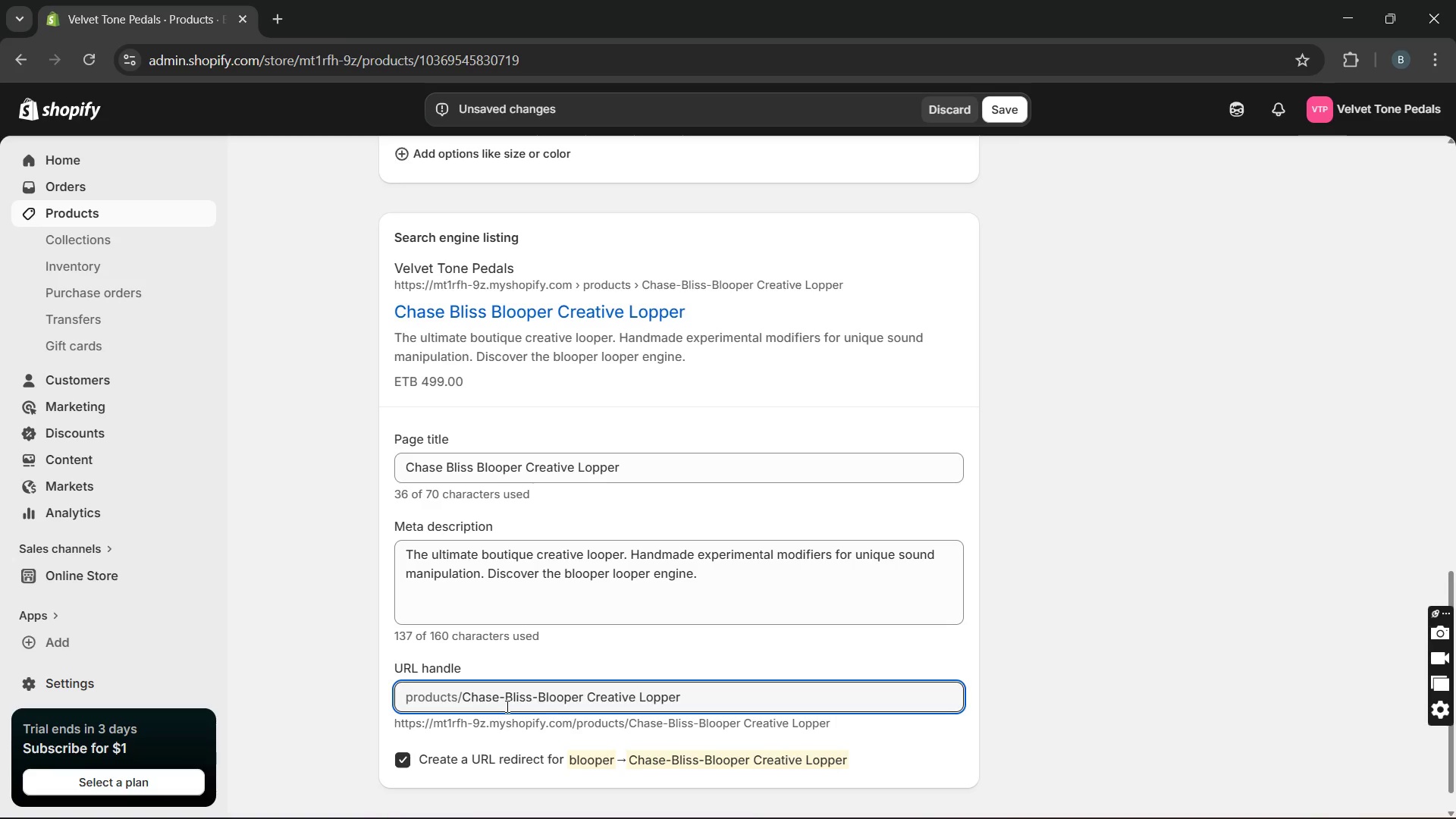 
key(ArrowRight)
 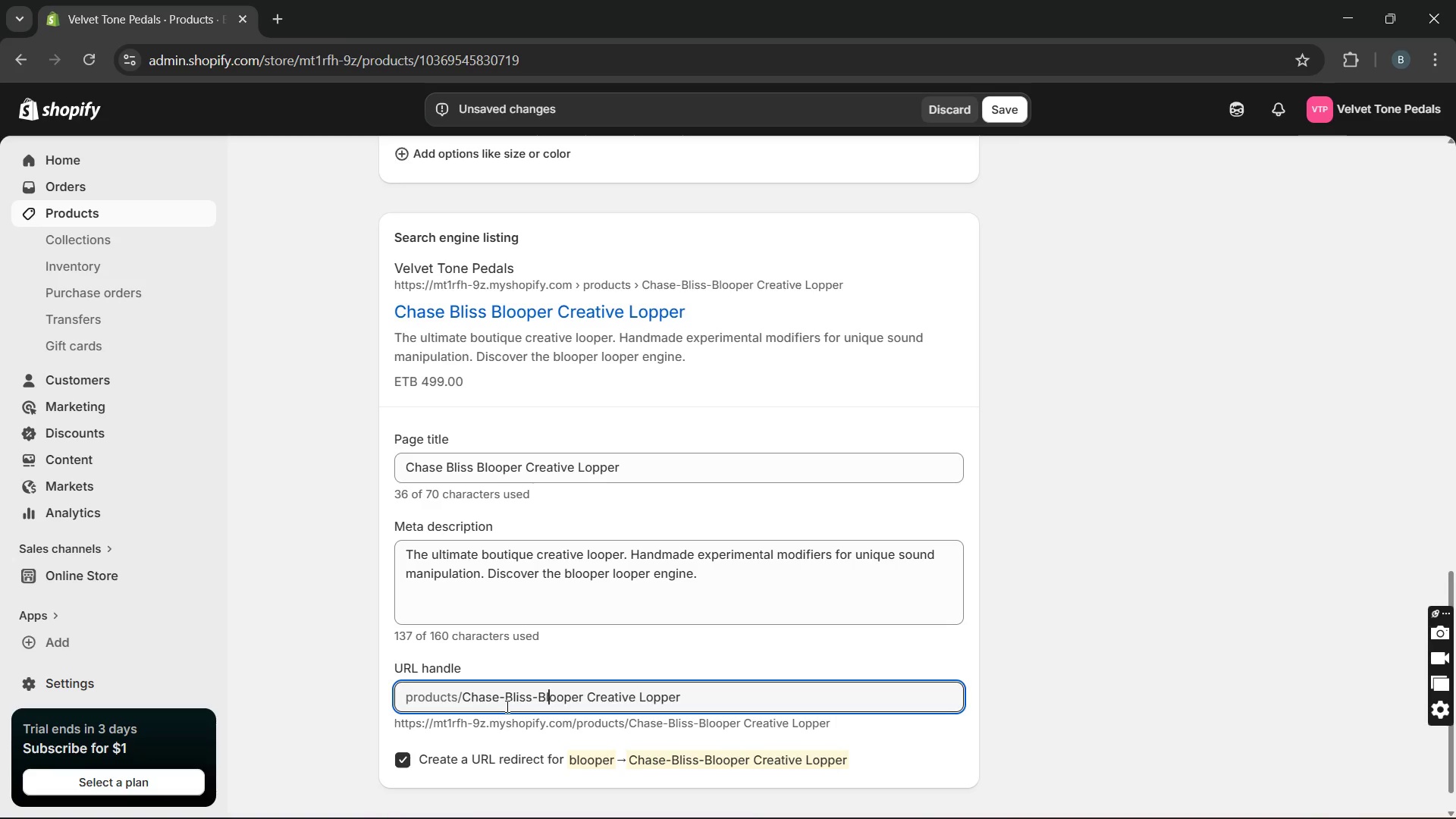 
key(ArrowRight)
 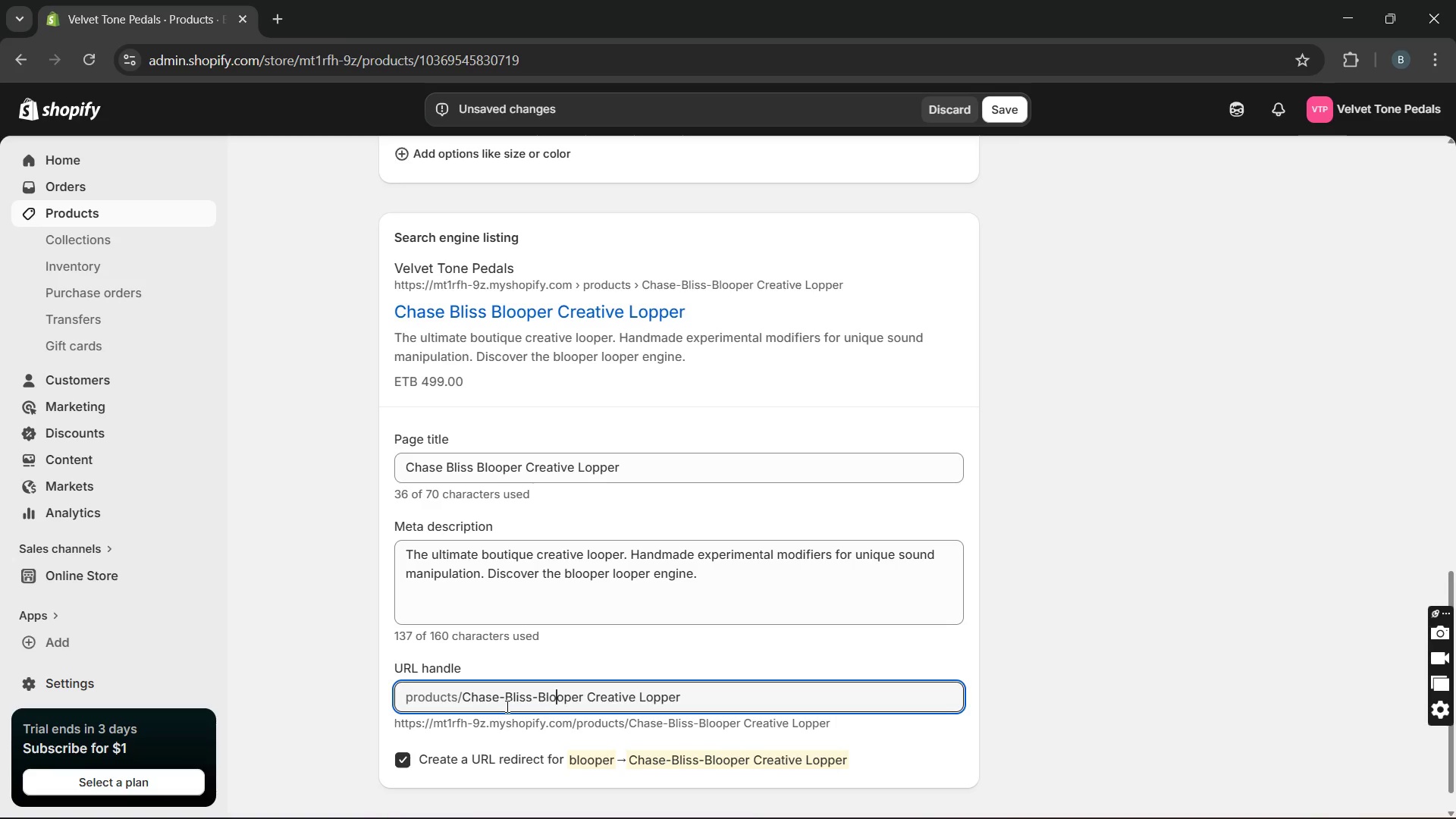 
key(ArrowRight)
 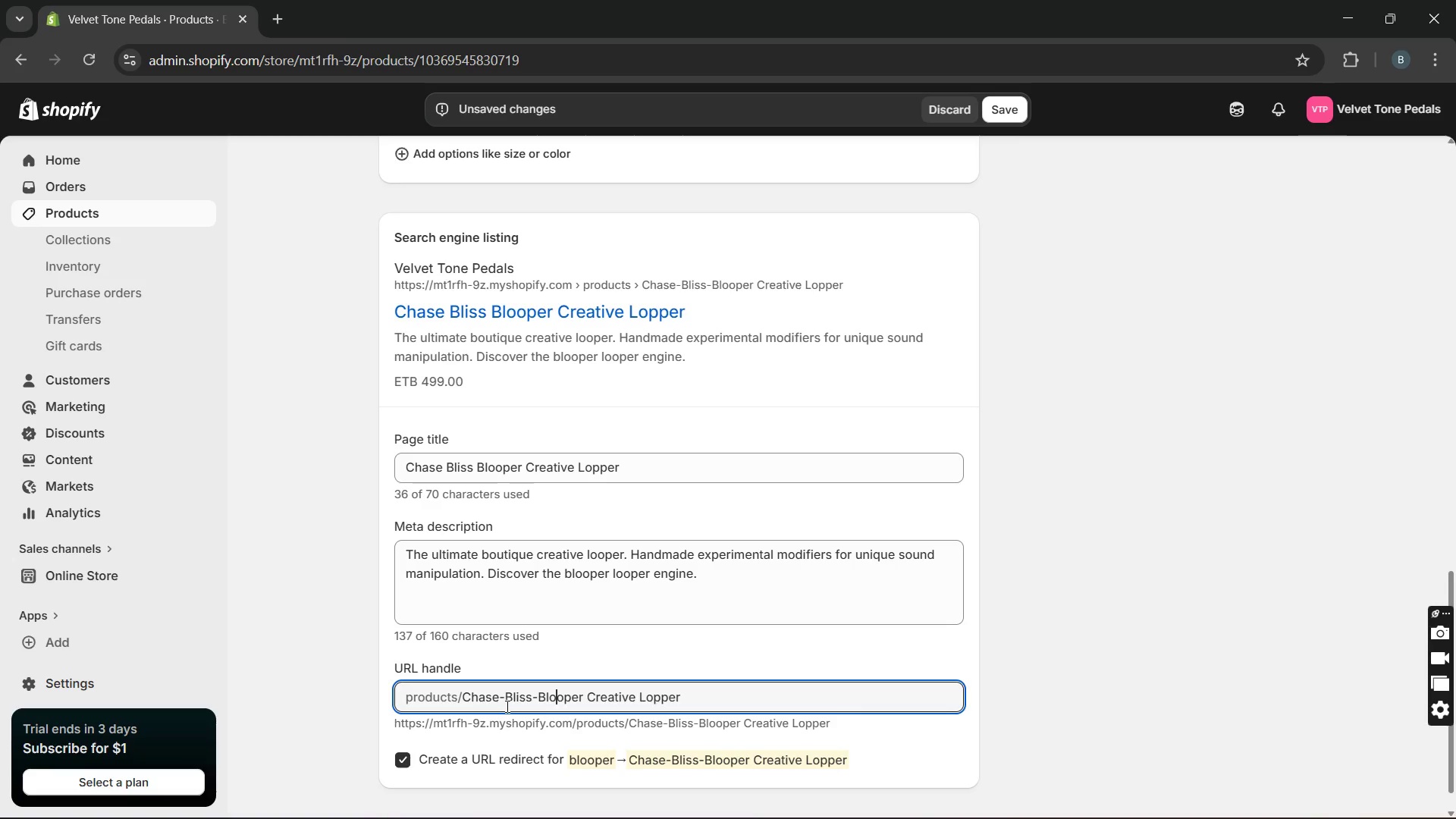 
key(ArrowRight)
 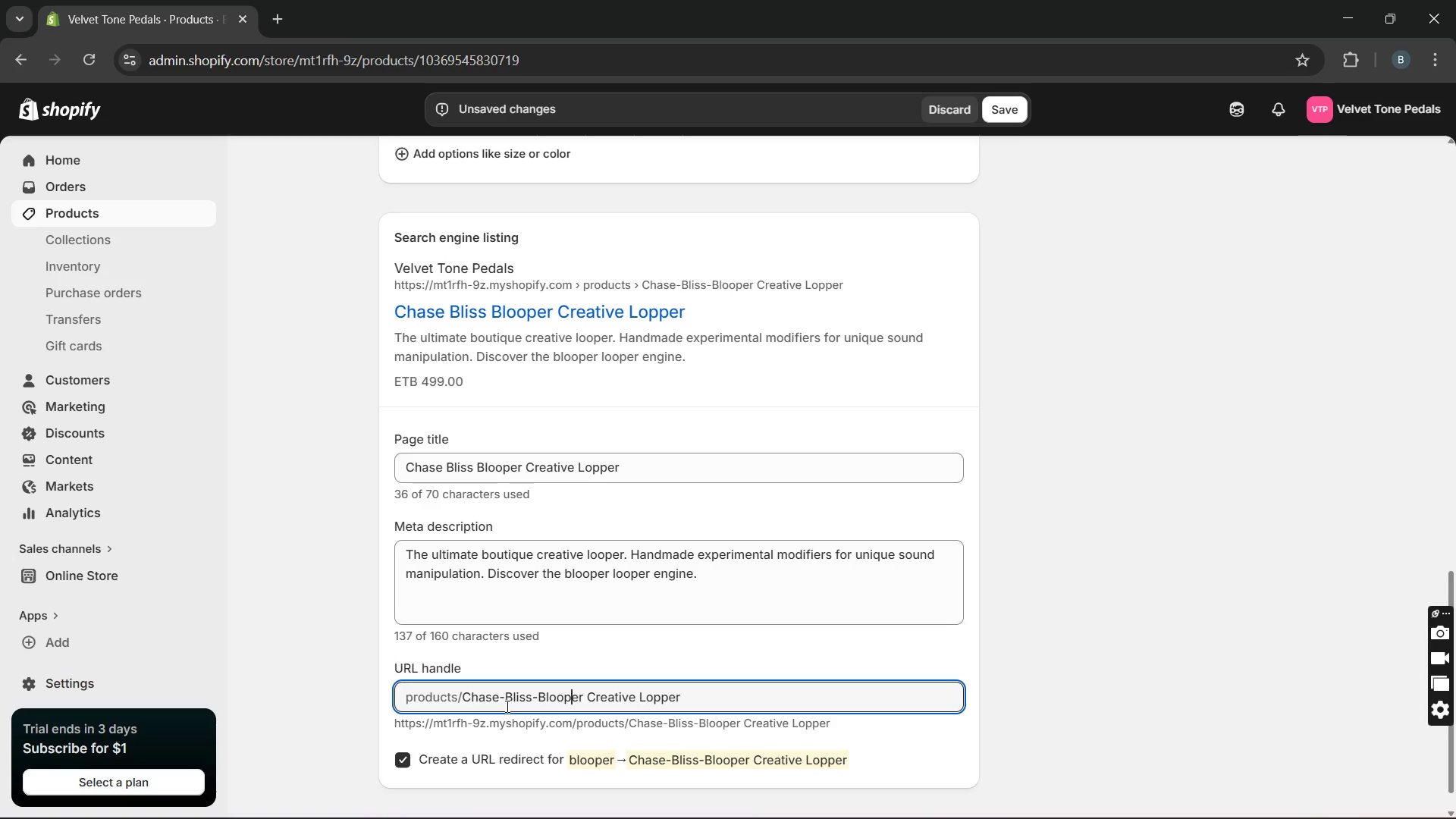 
key(ArrowRight)
 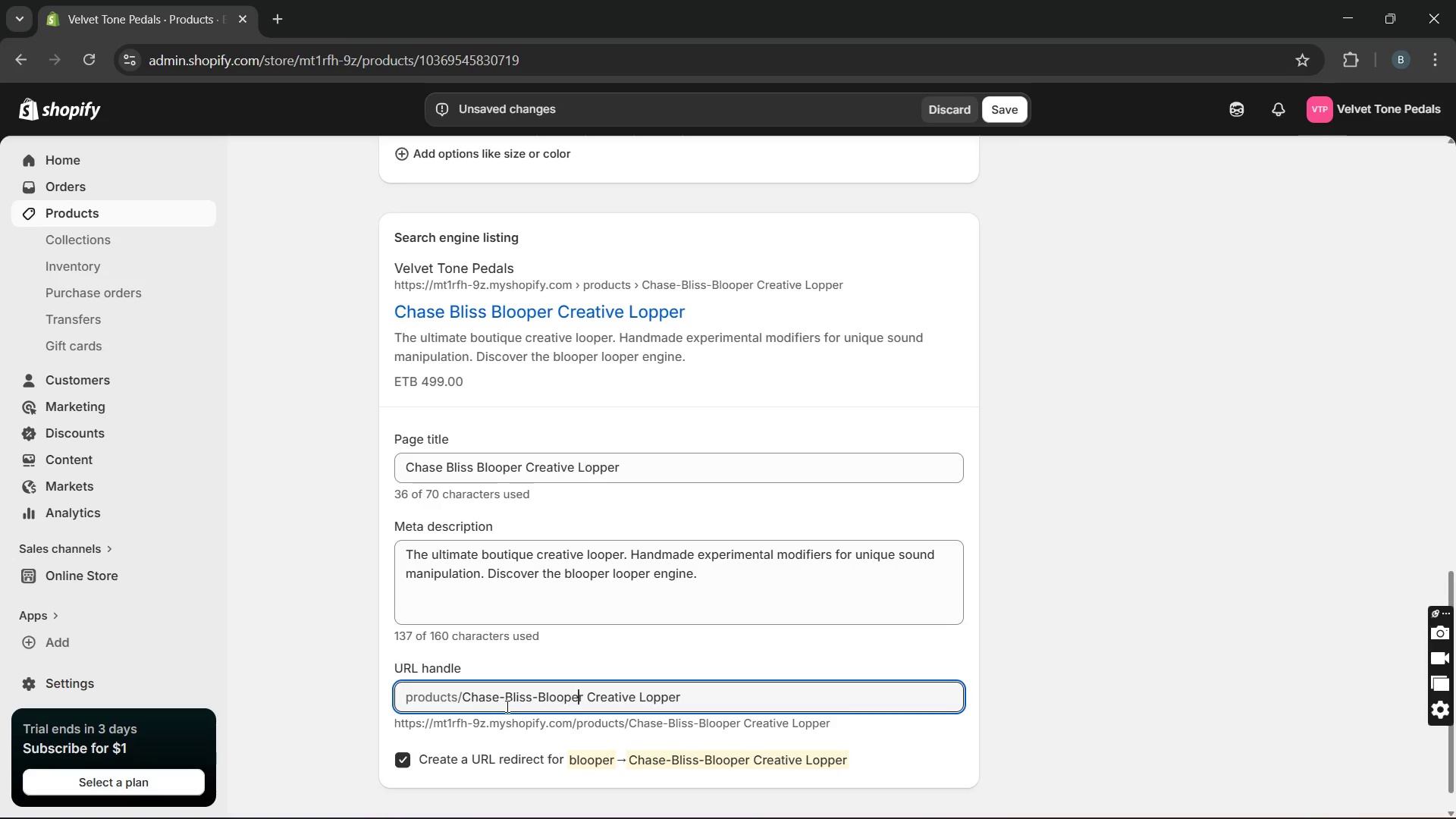 
key(ArrowRight)
 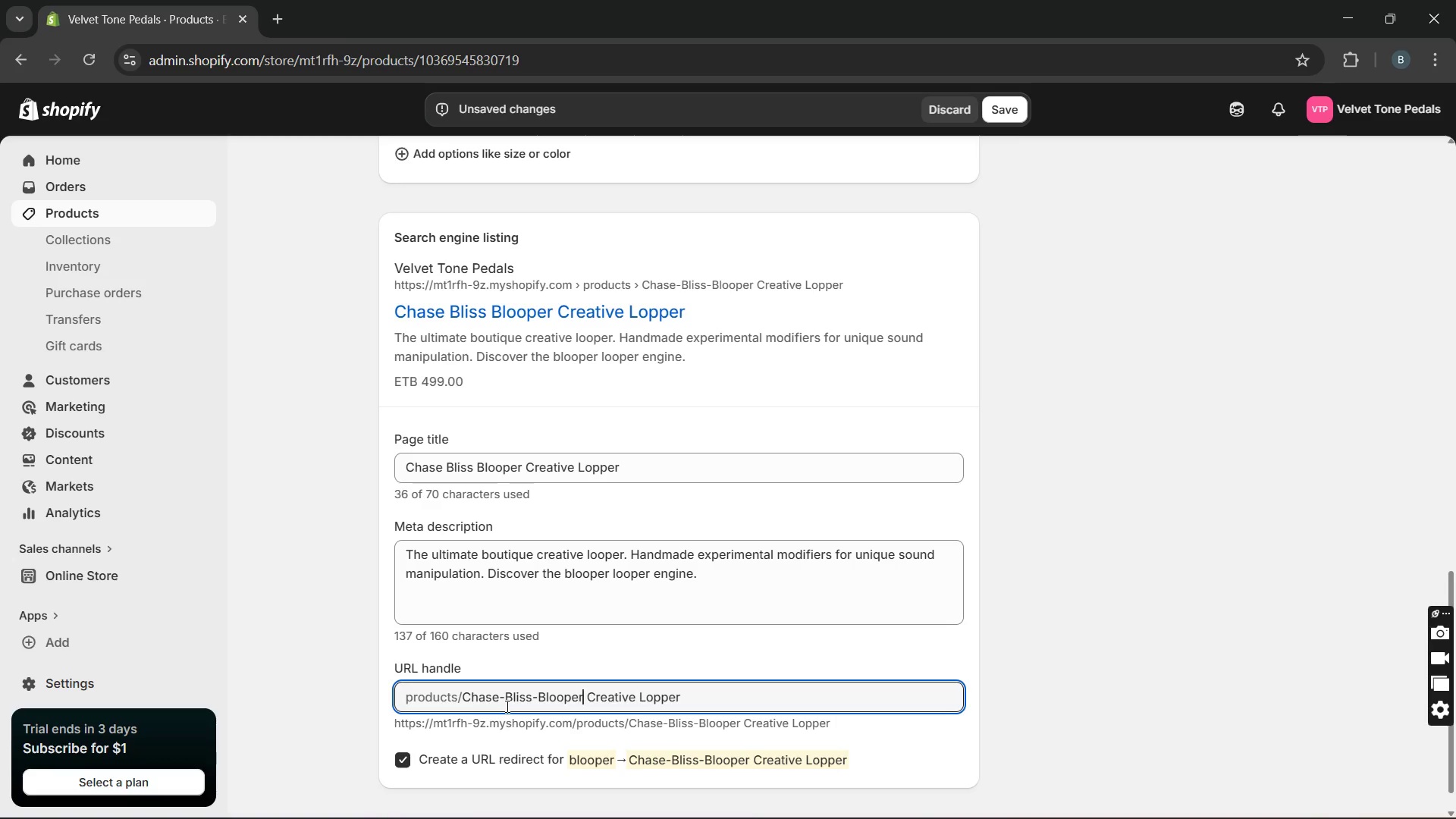 
key(ArrowRight)
 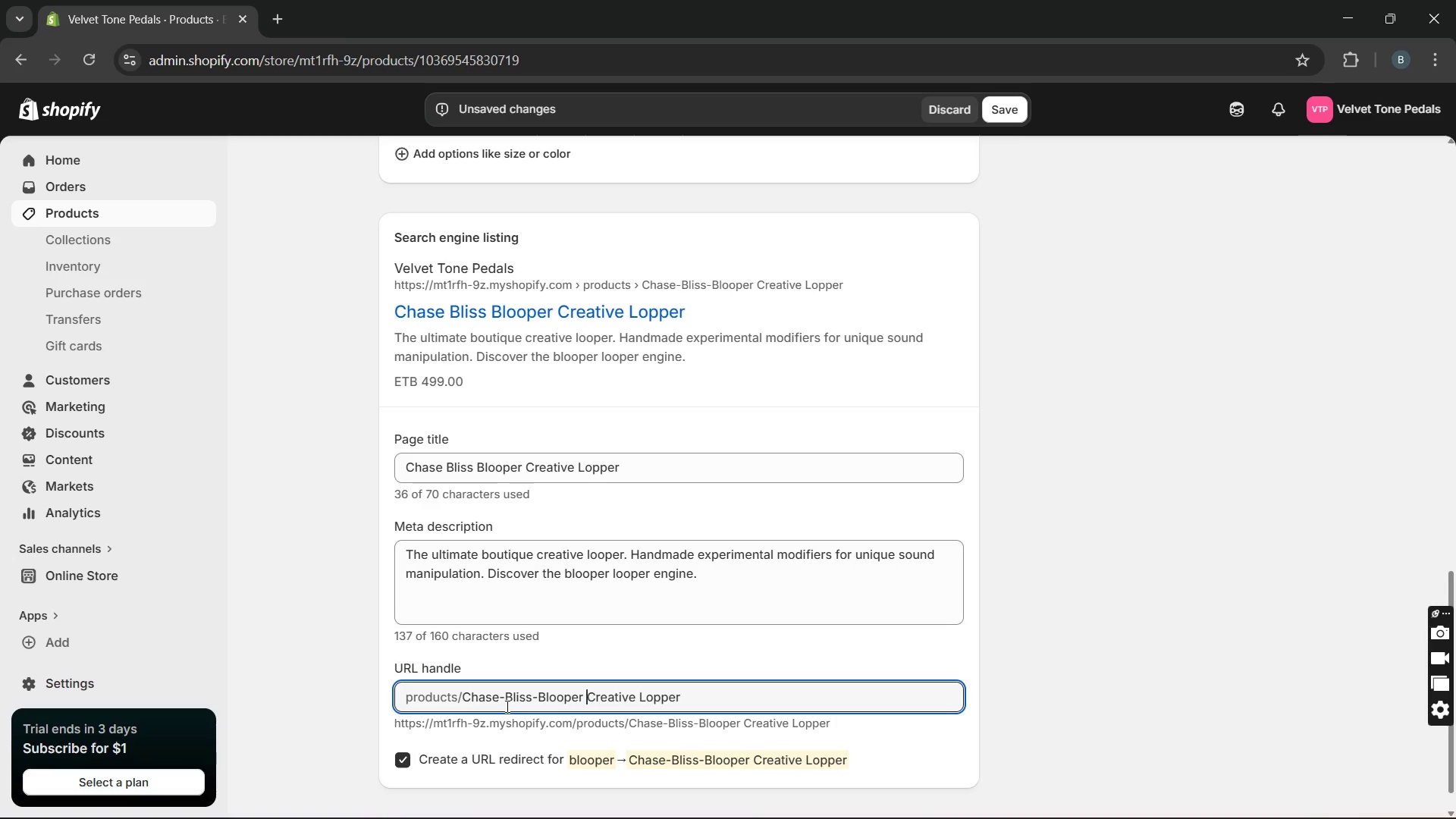 
key(ArrowRight)
 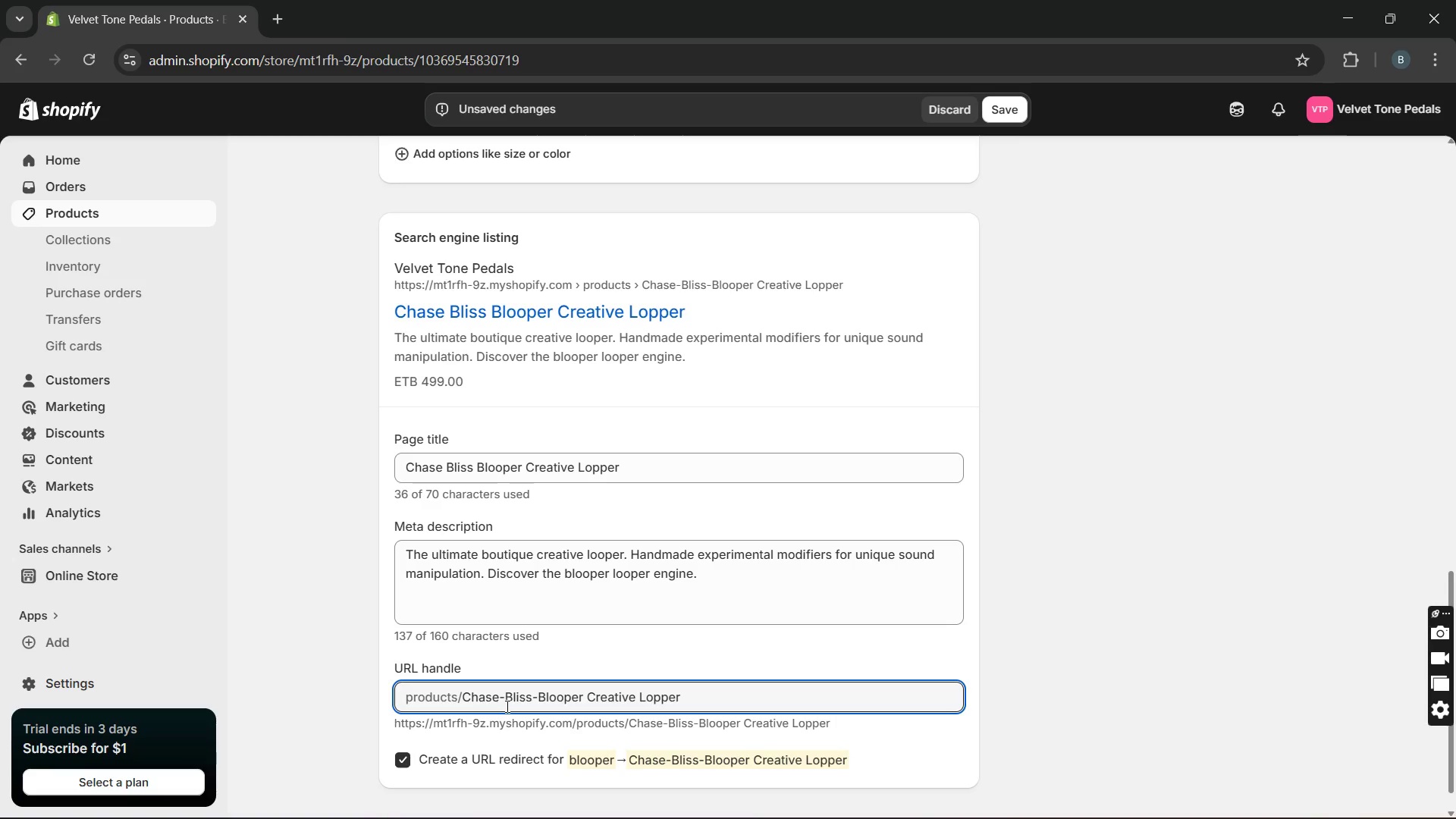 
key(Backspace)
 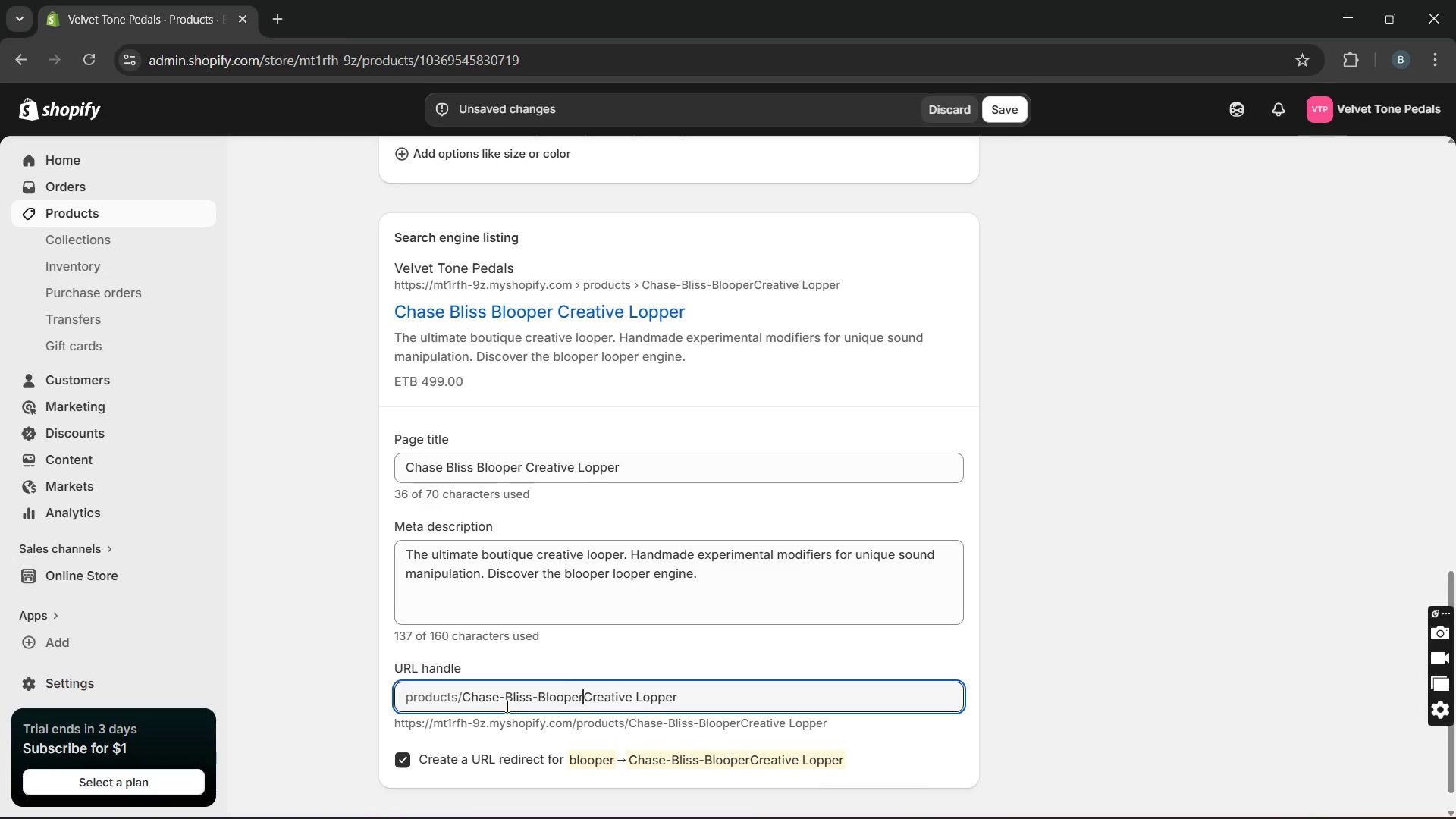 
key(Minus)
 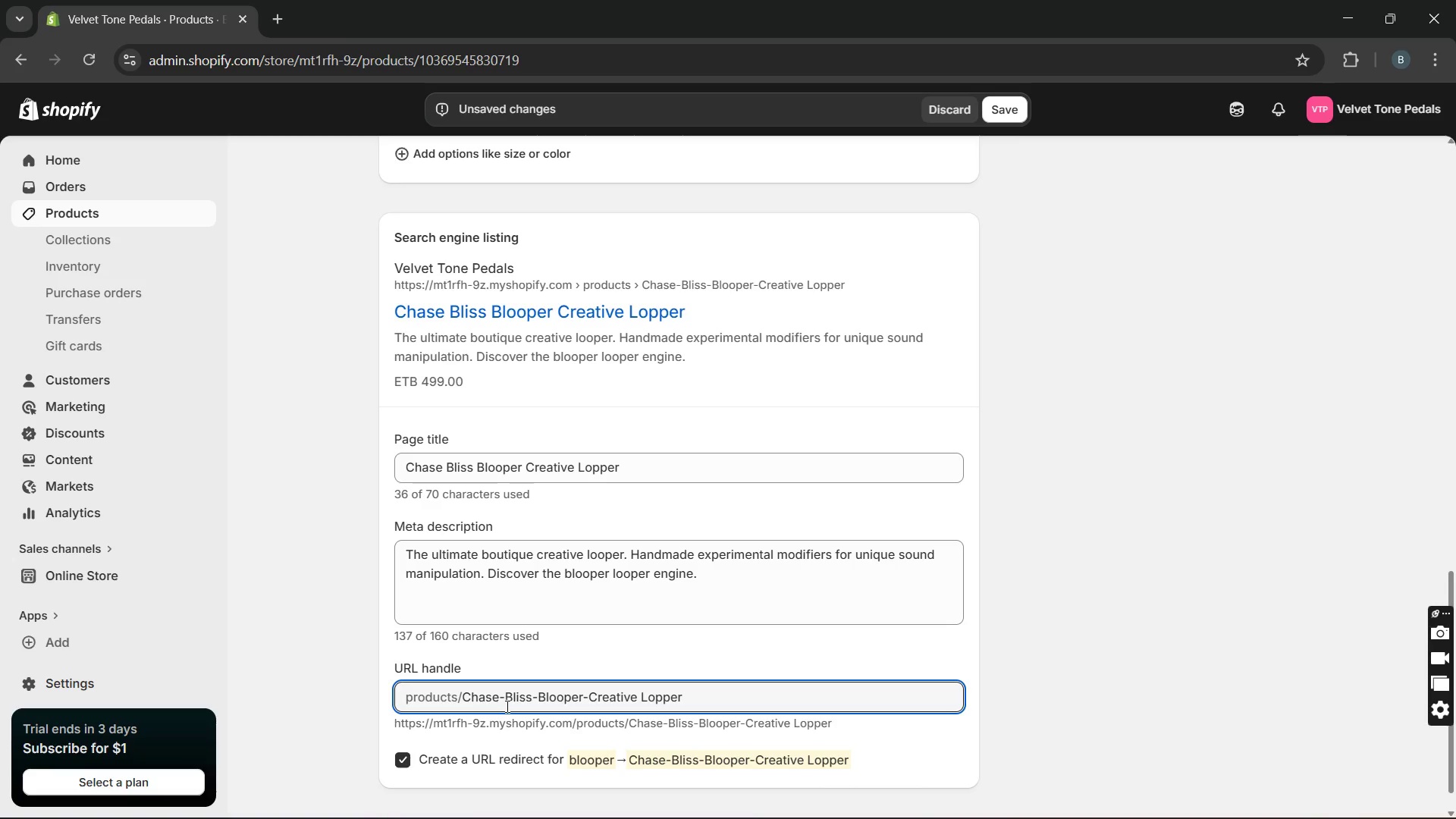 
key(ArrowRight)
 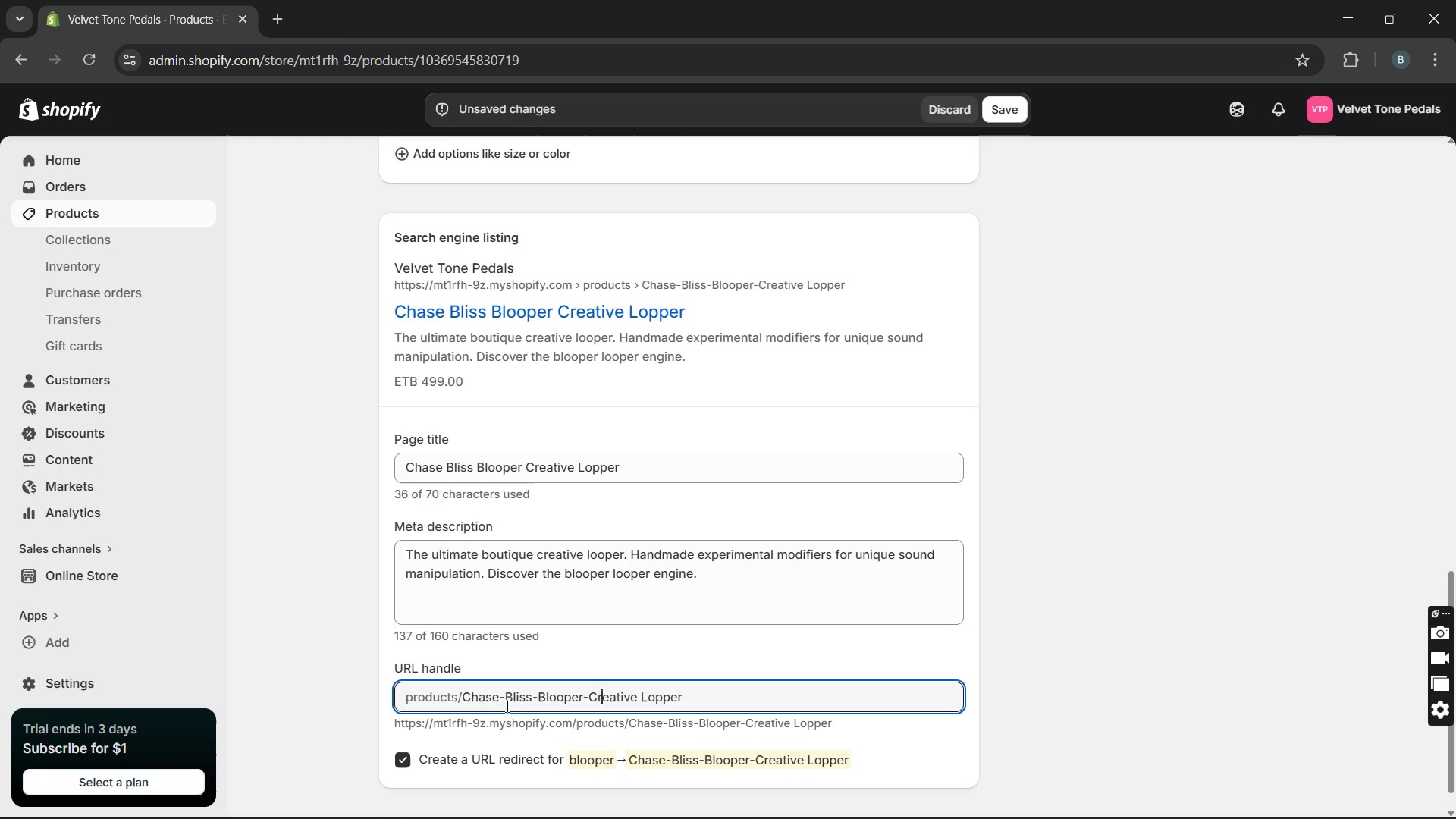 
key(ArrowRight)
 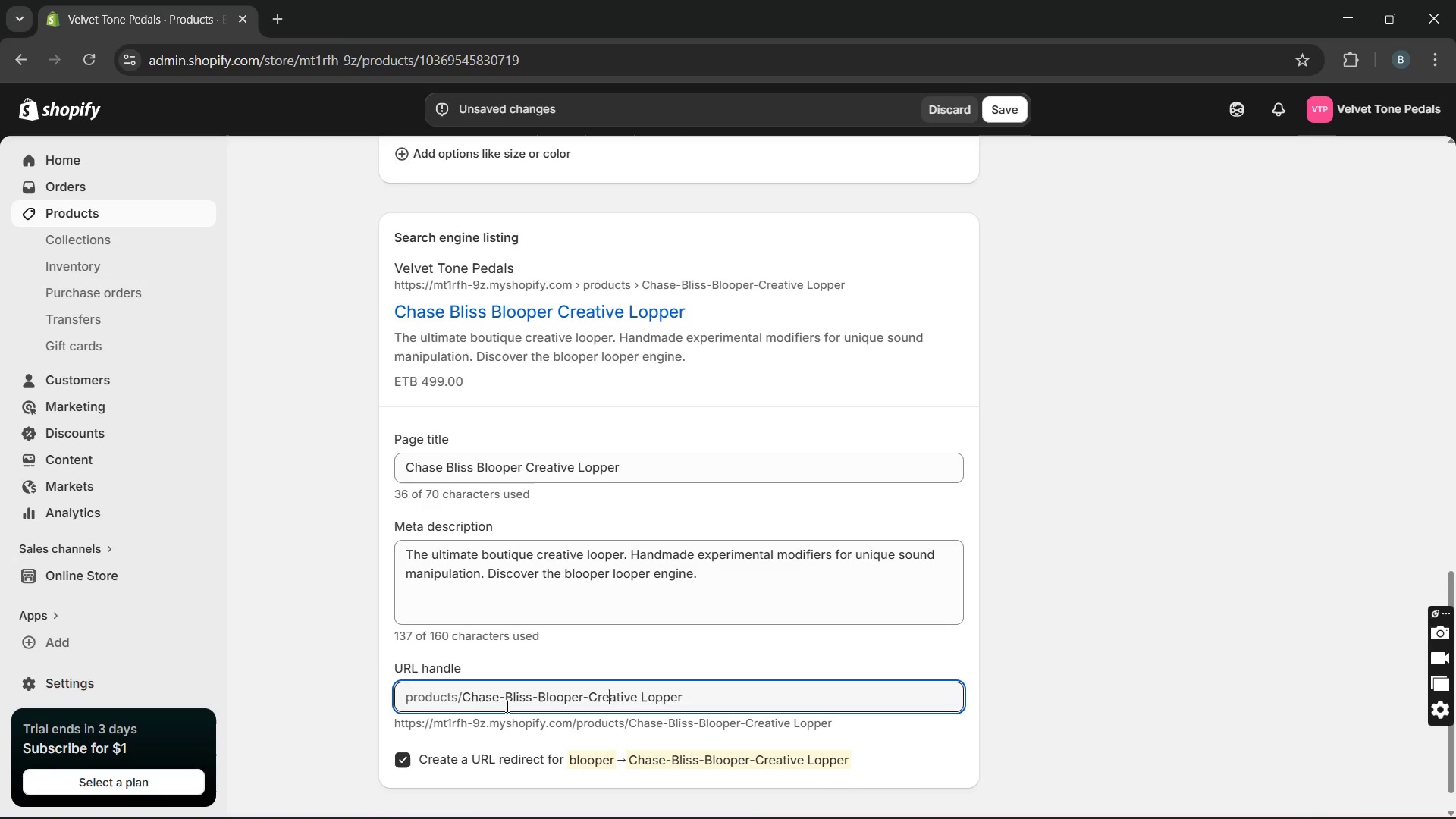 
key(ArrowRight)
 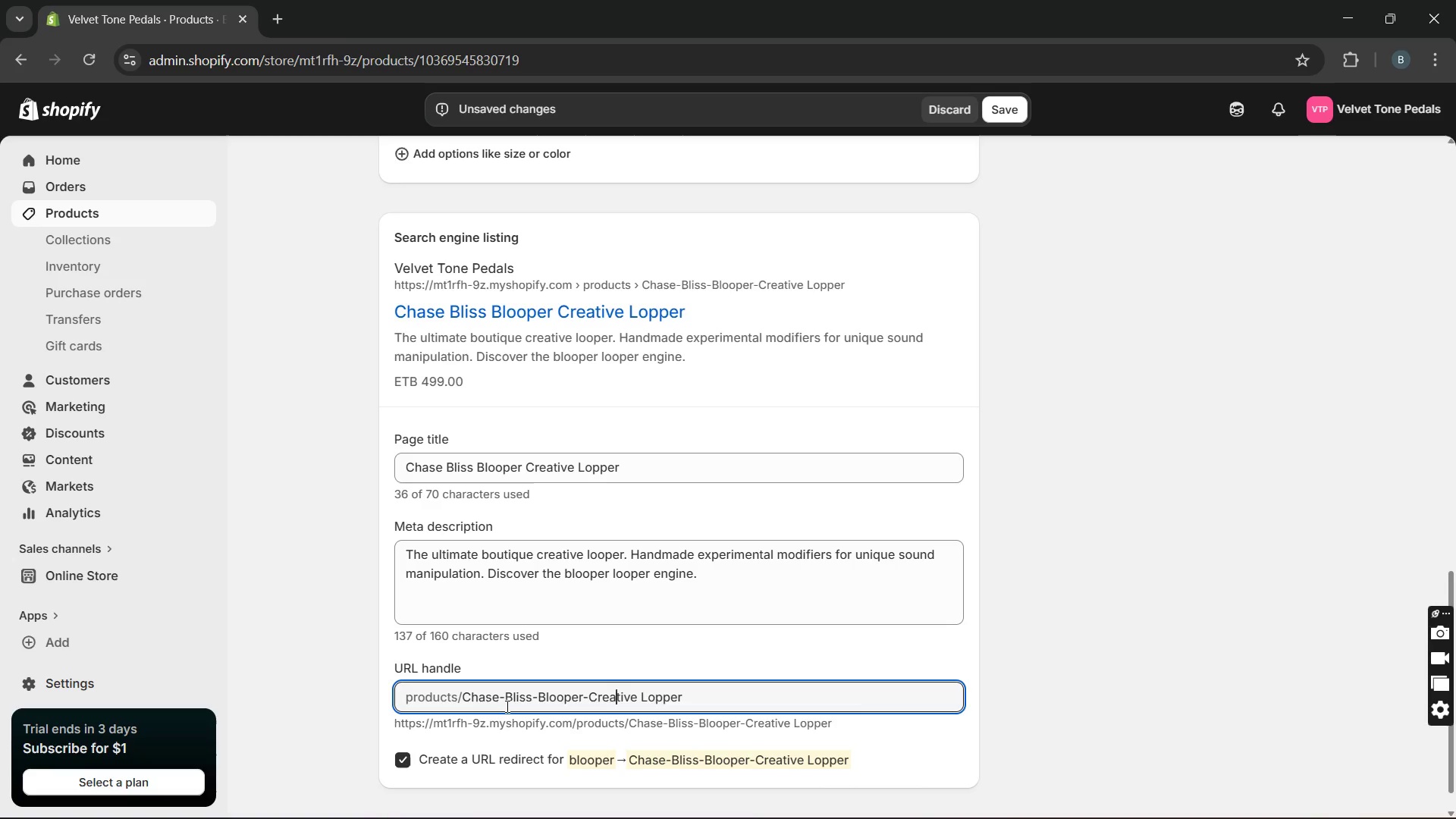 
key(ArrowRight)
 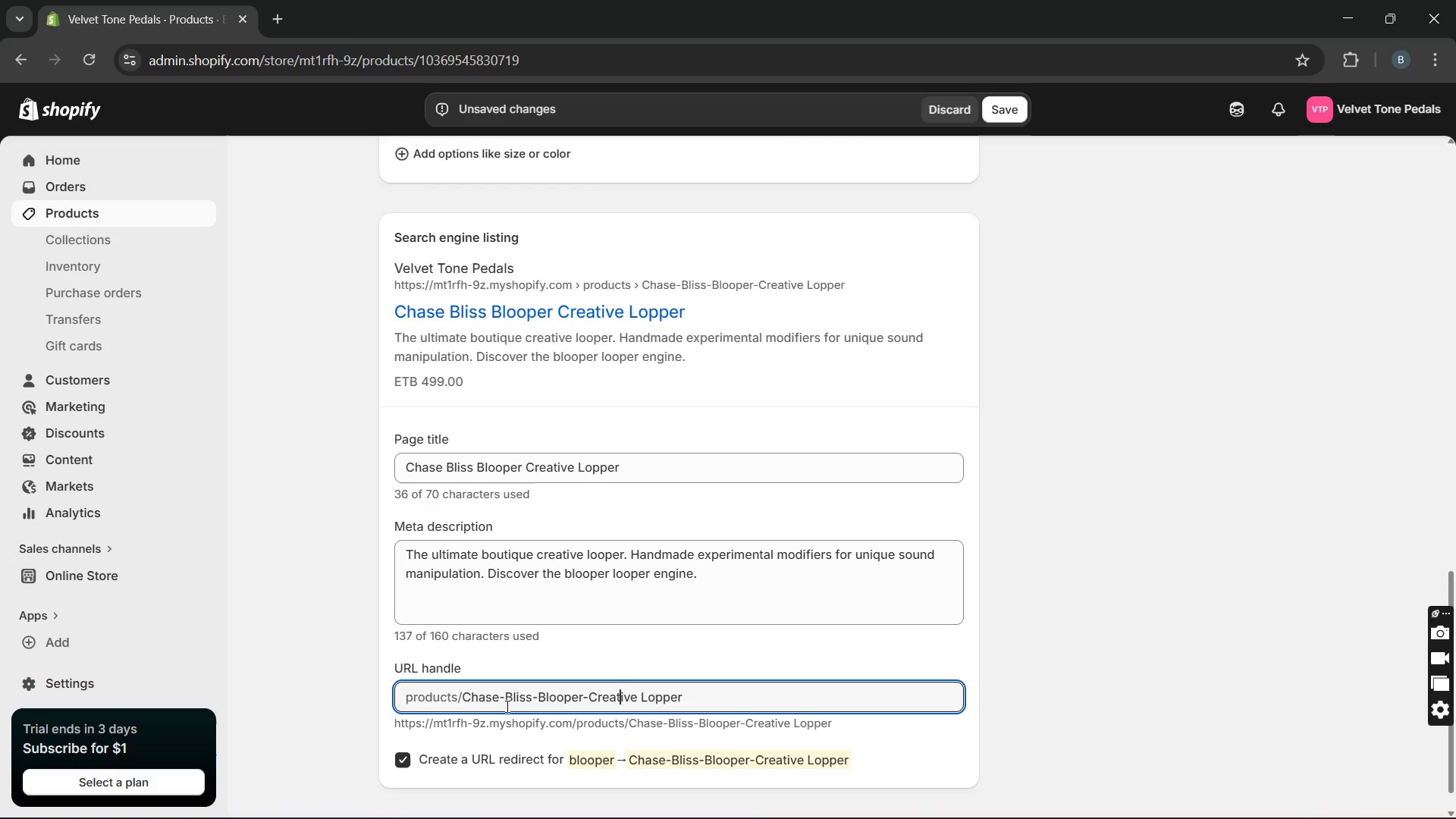 
key(ArrowRight)
 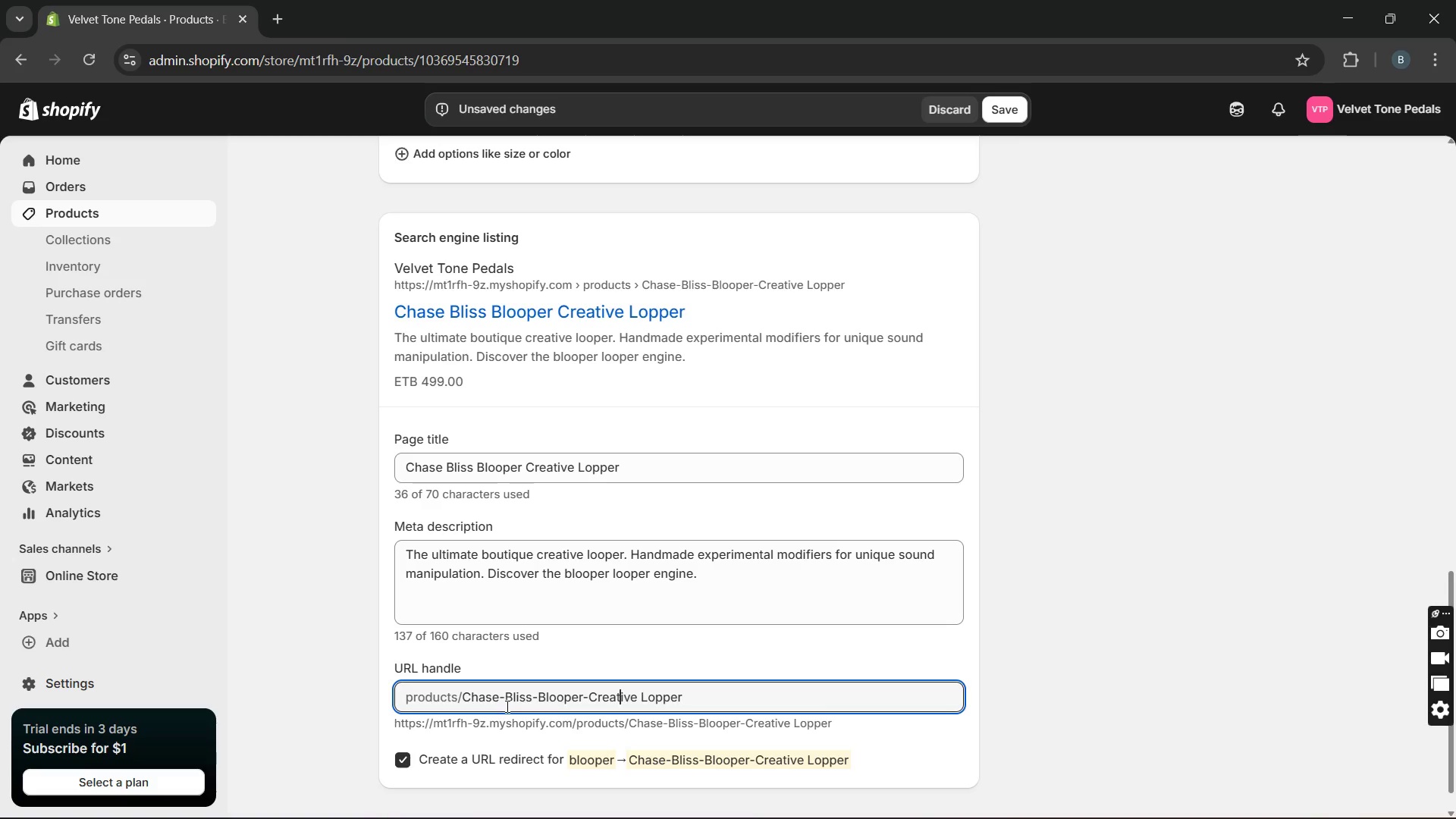 
key(ArrowRight)
 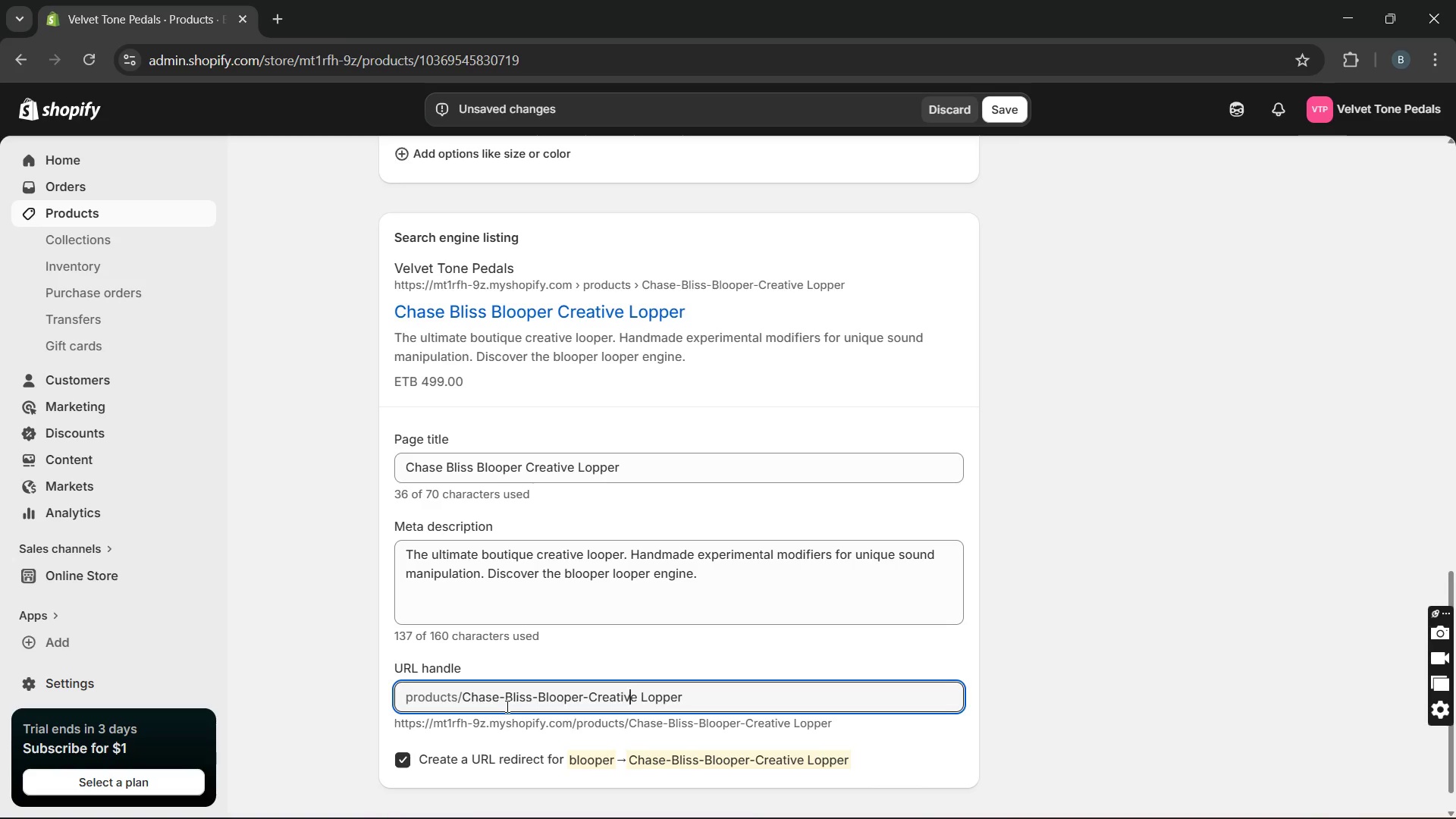 
key(ArrowRight)
 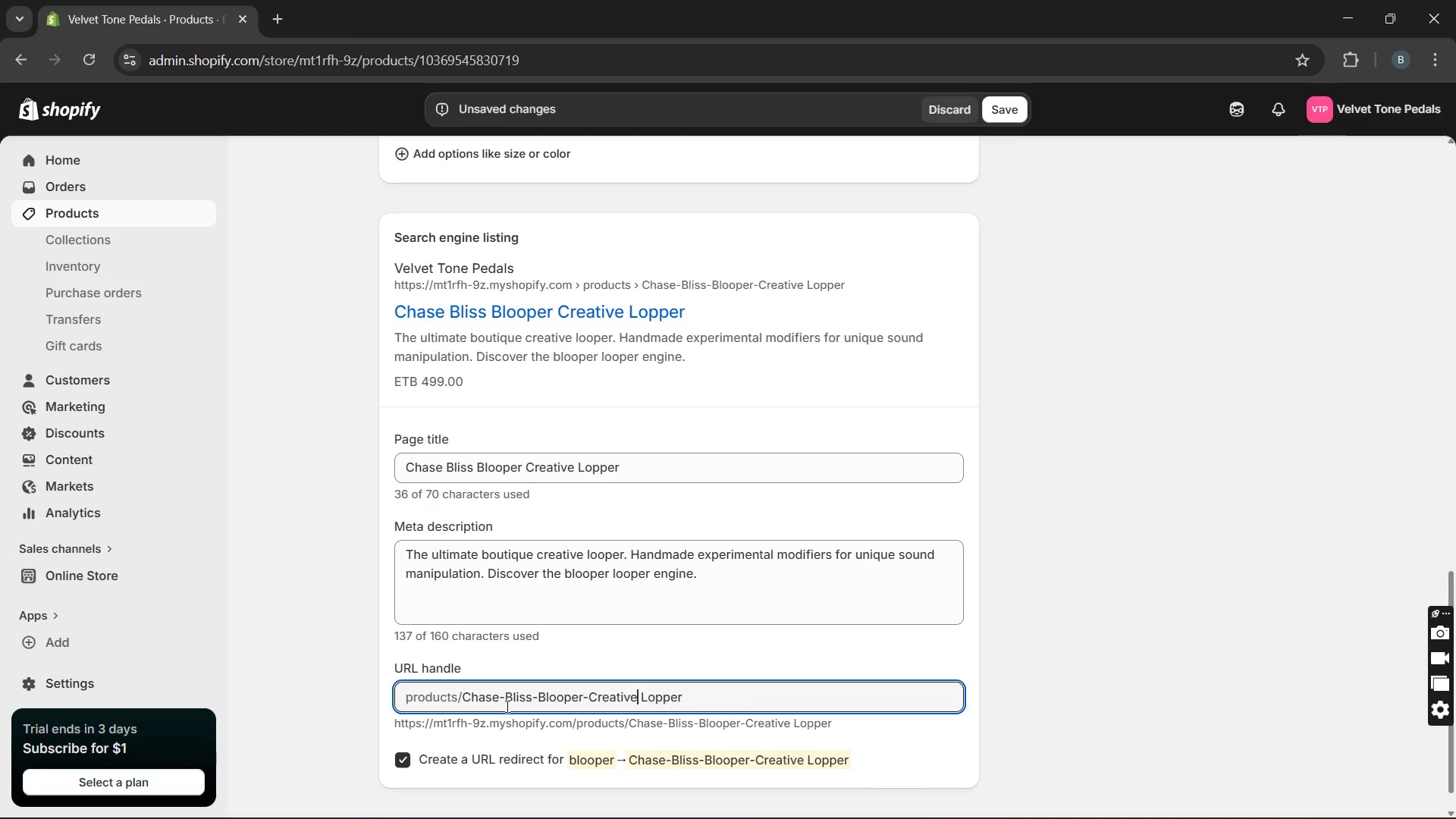 
key(ArrowRight)
 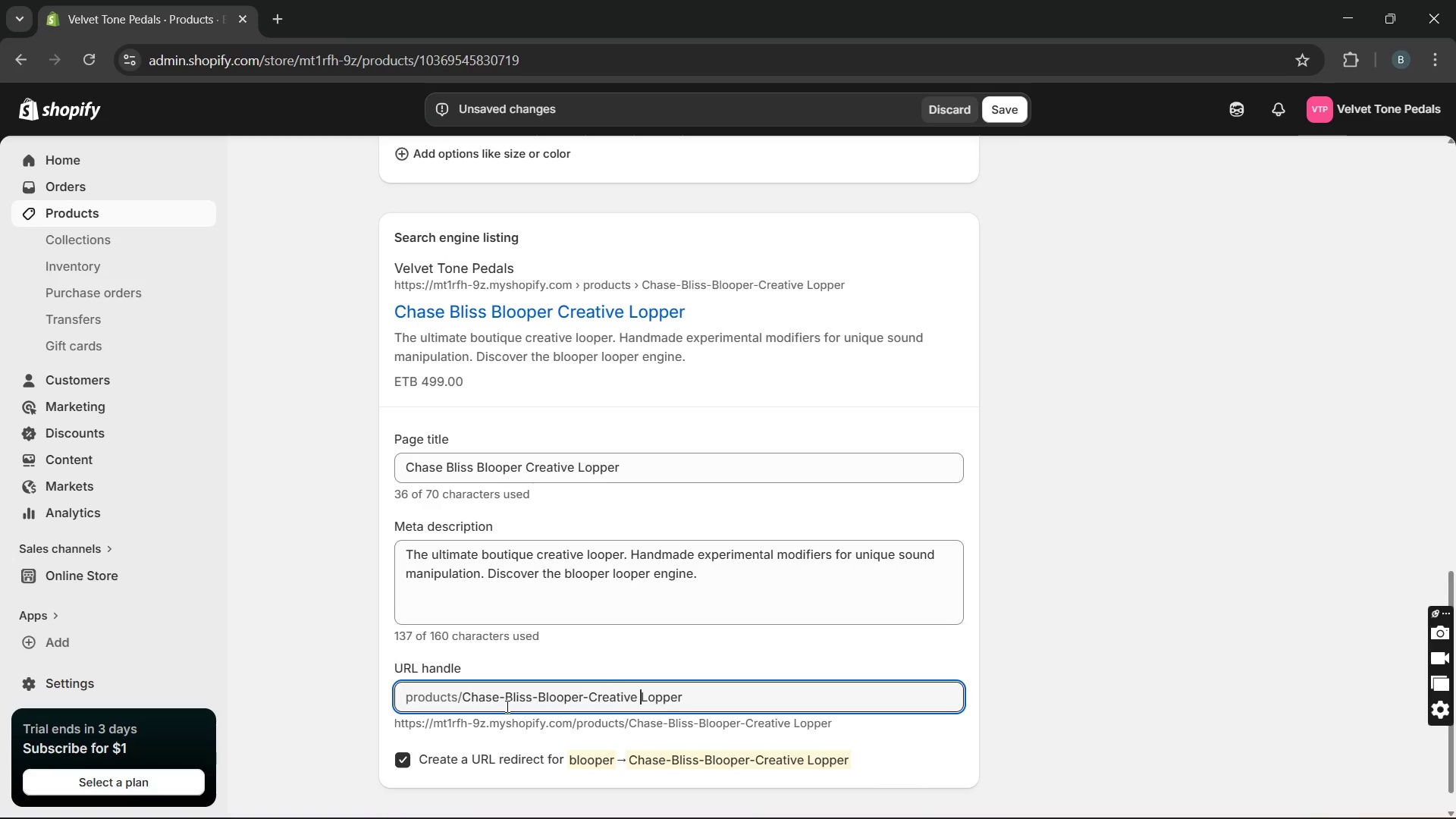 
key(ArrowRight)
 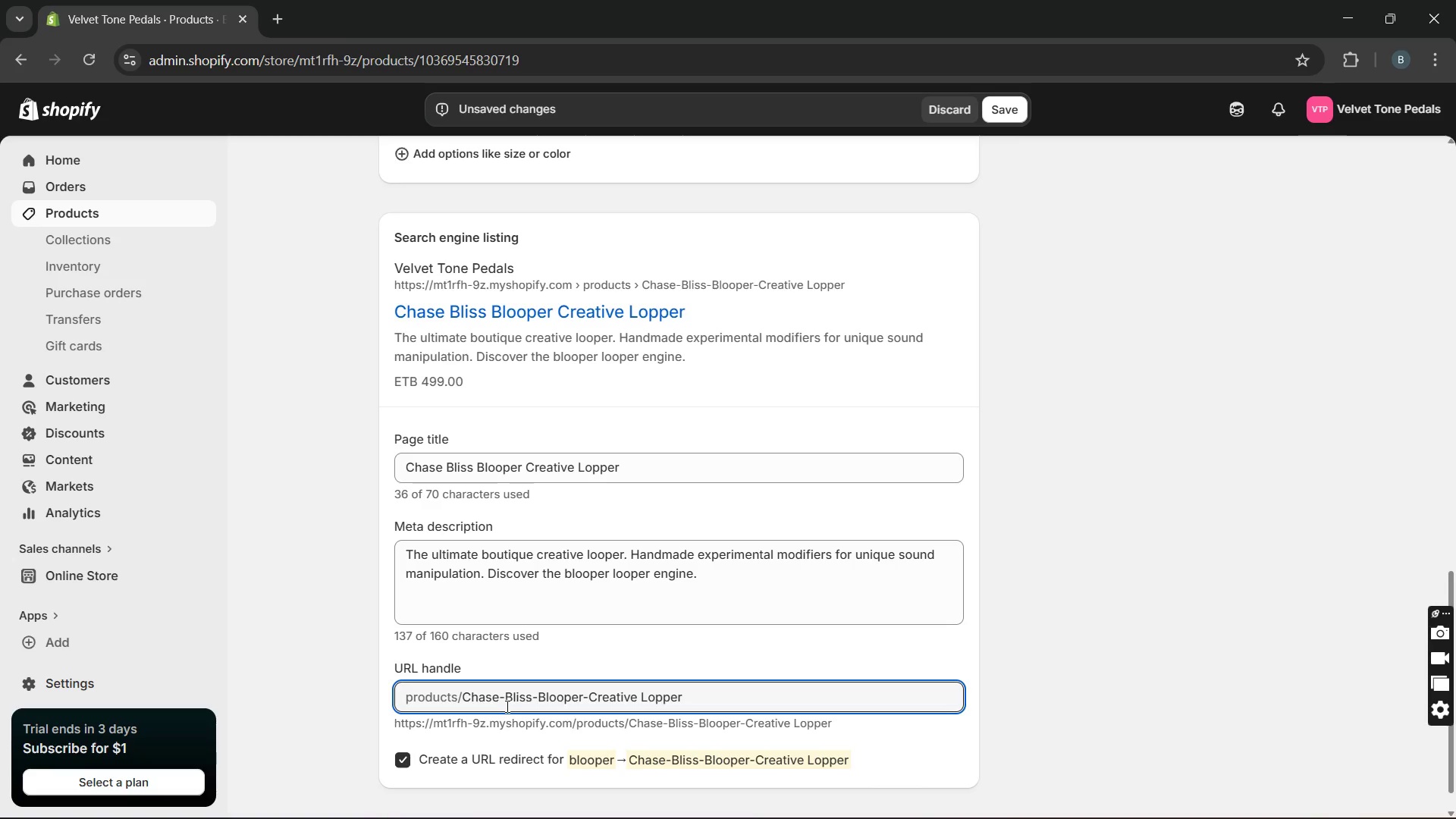 
key(Backspace)
 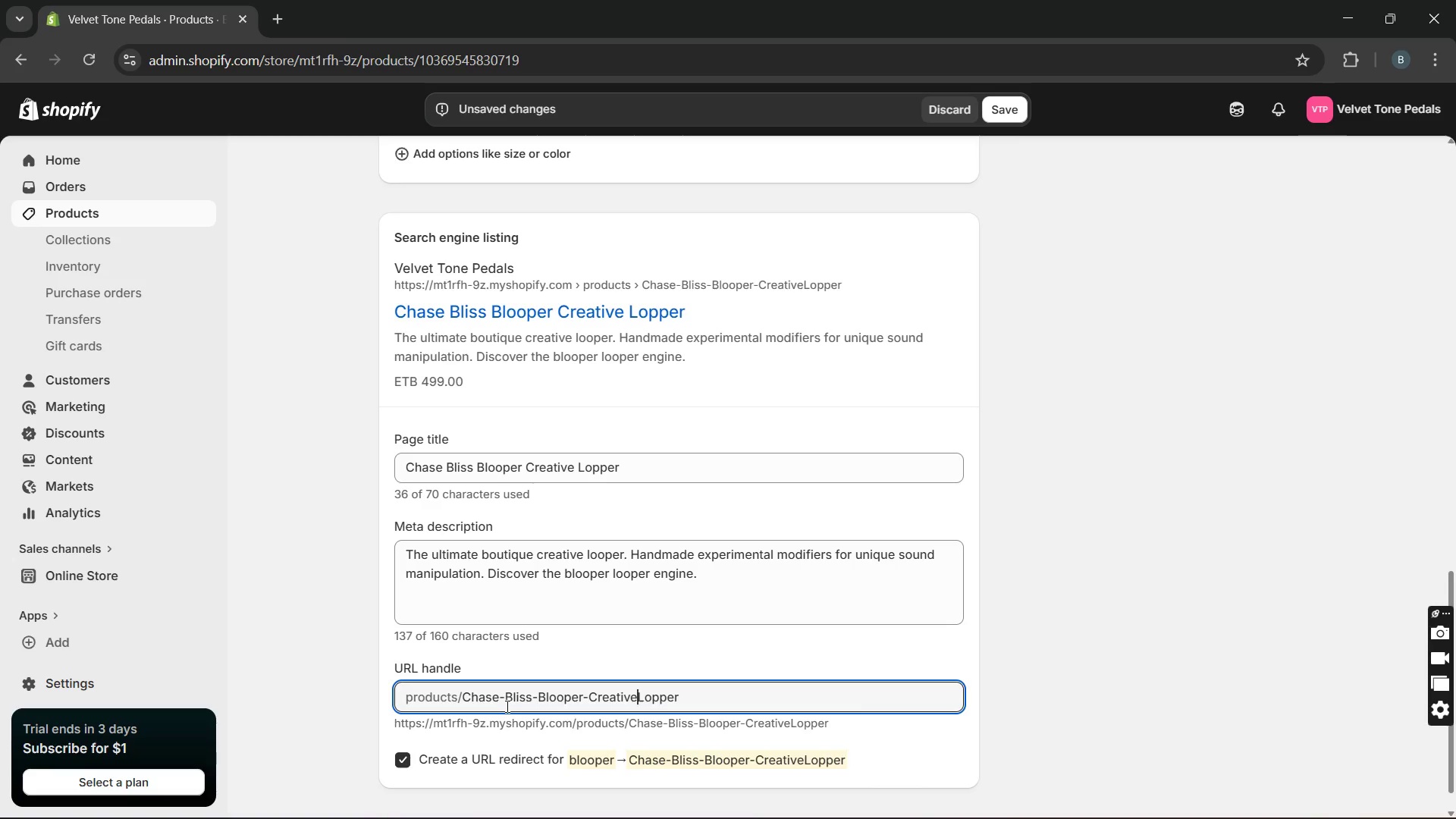 
key(Minus)
 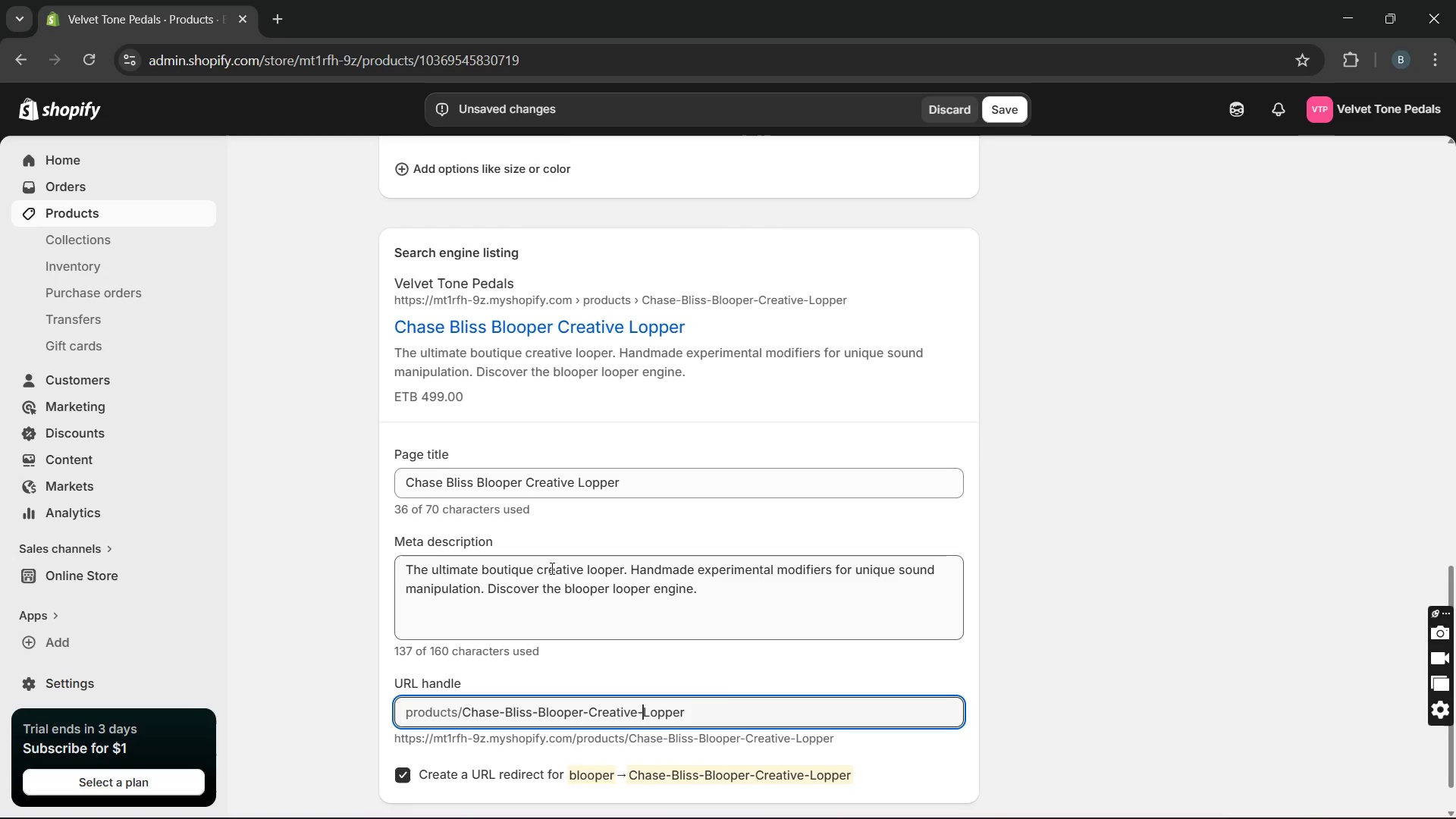 
wait(12.55)
 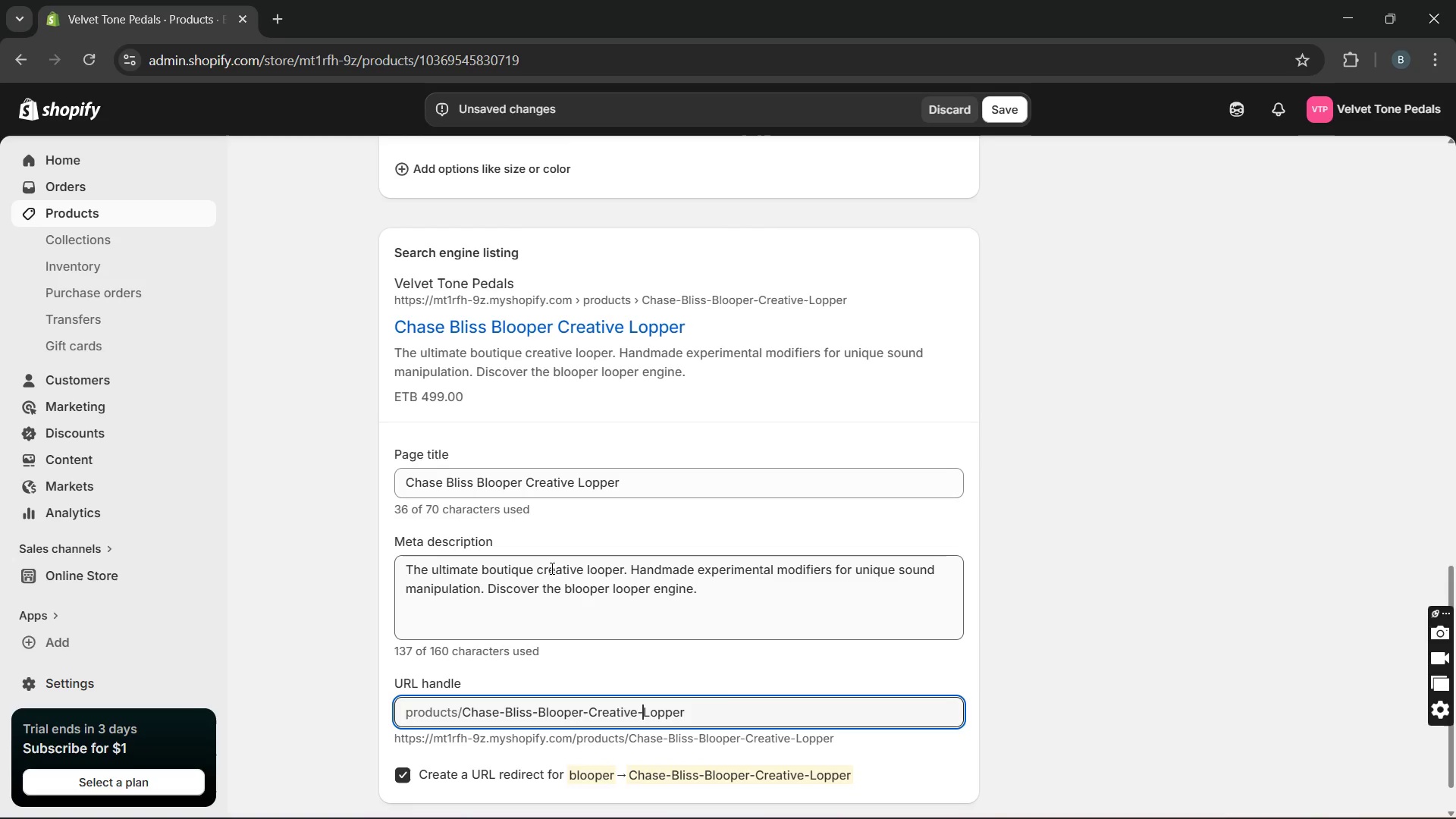 
left_click([620, 474])
 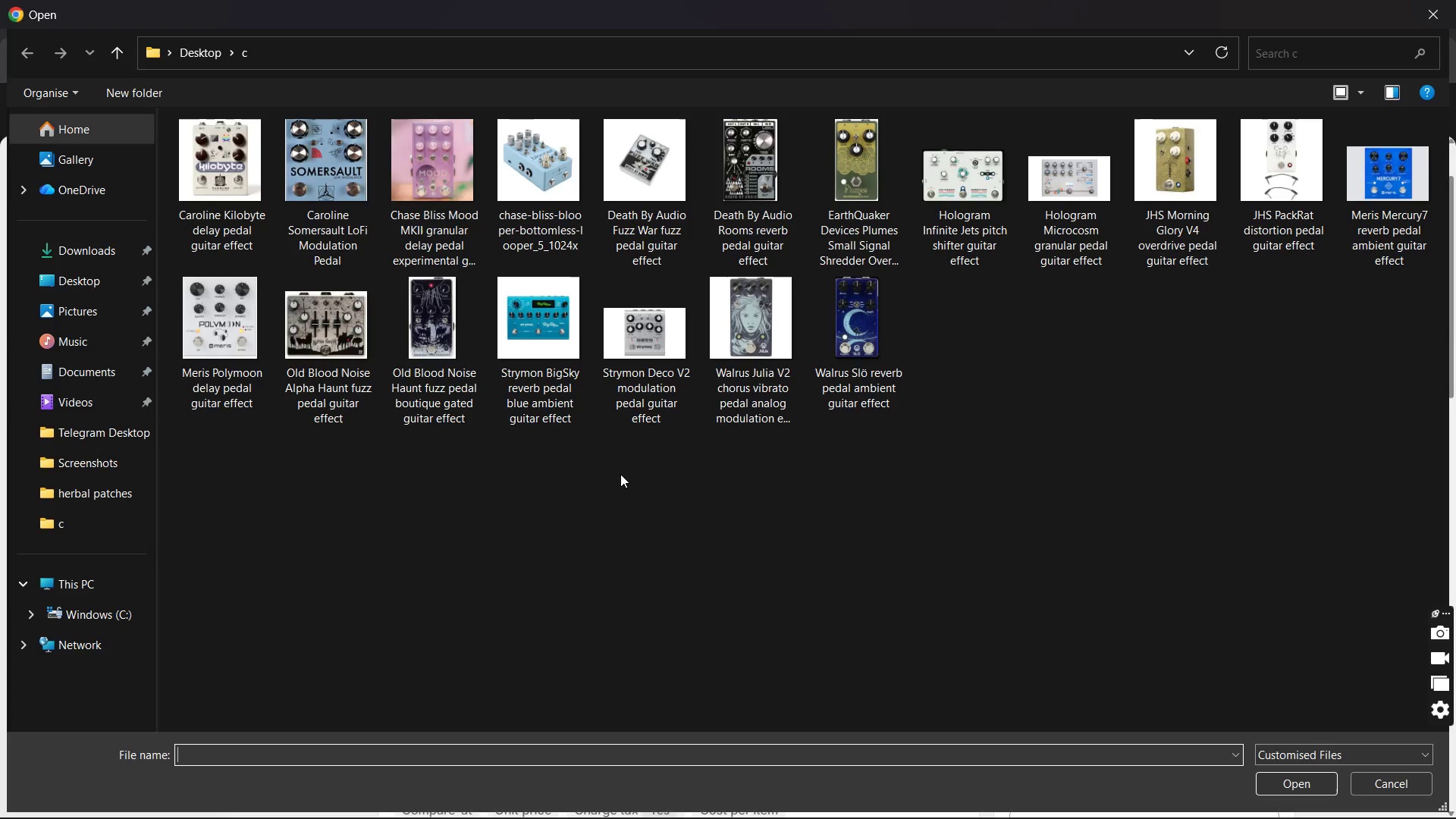 
wait(12.39)
 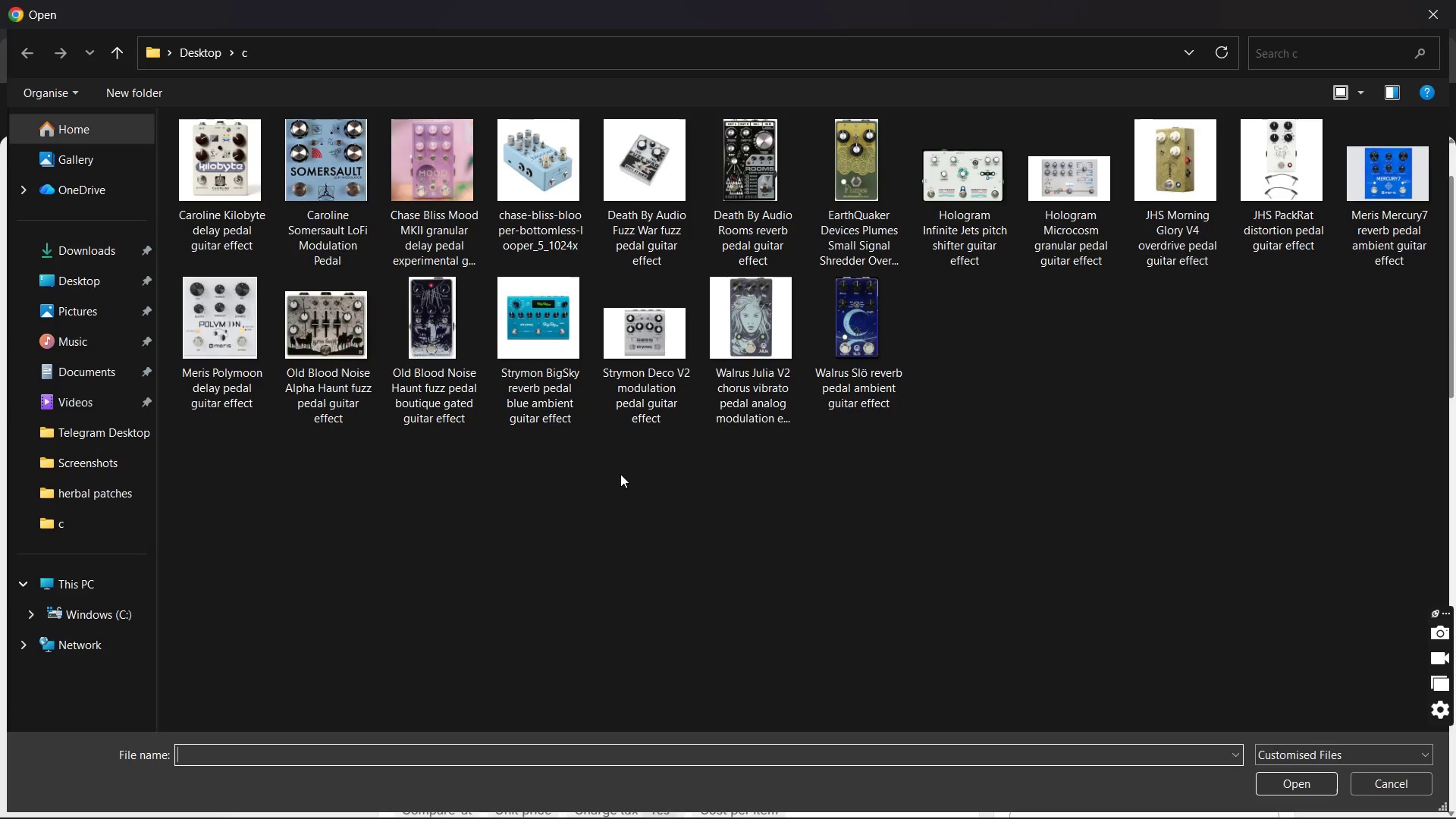 
double_click([554, 253])
 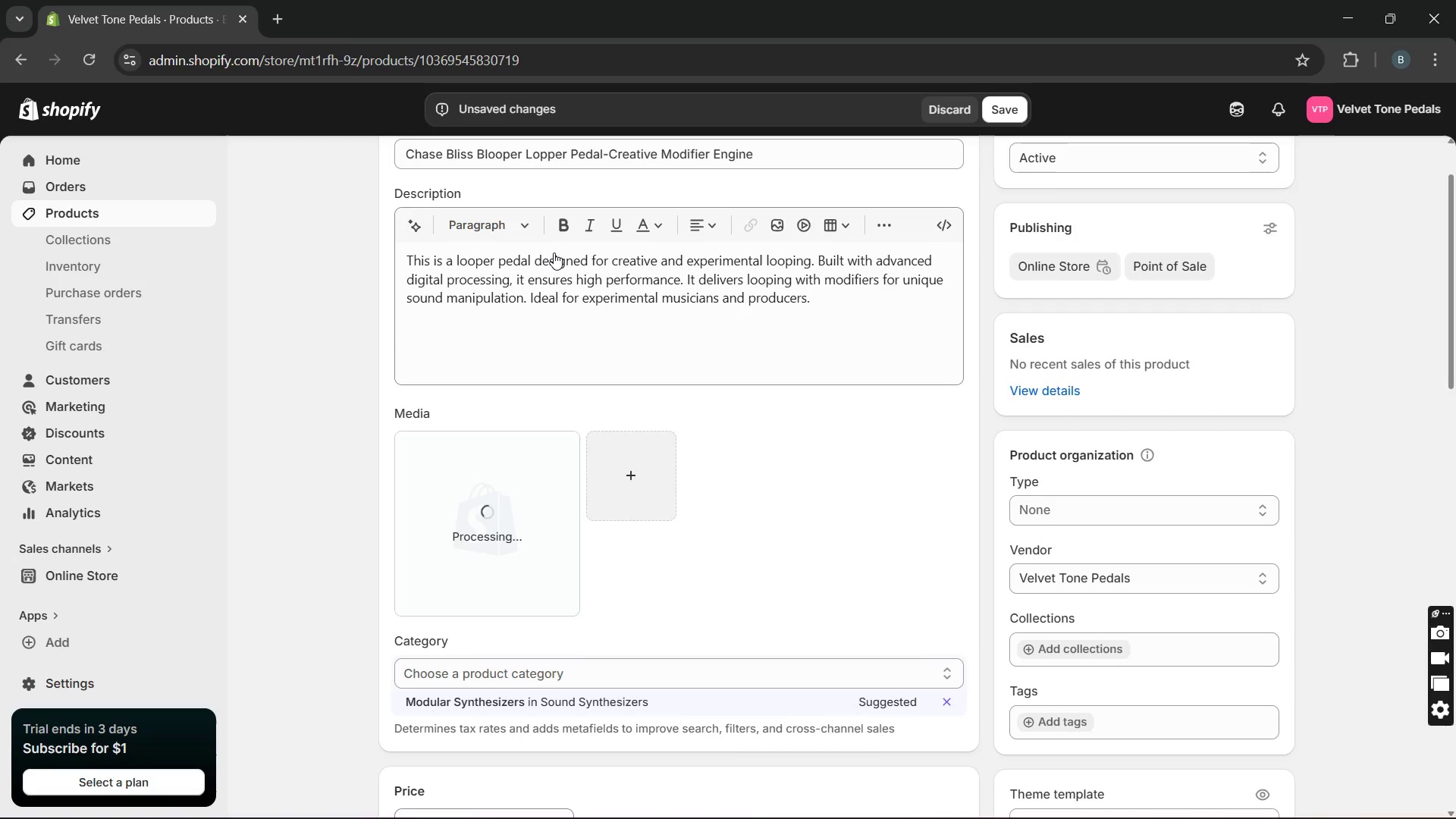 
wait(7.72)
 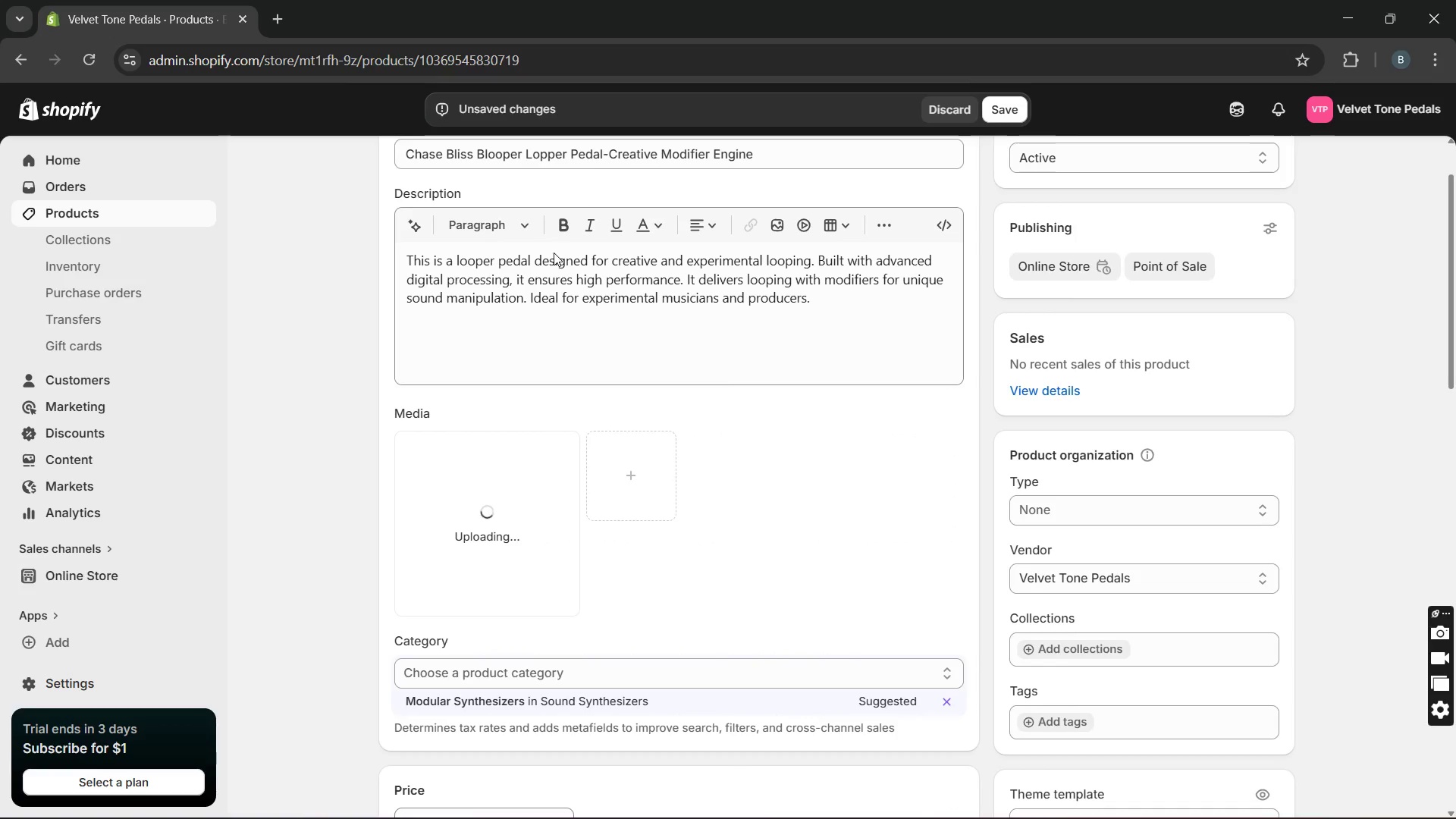 
left_click([544, 470])
 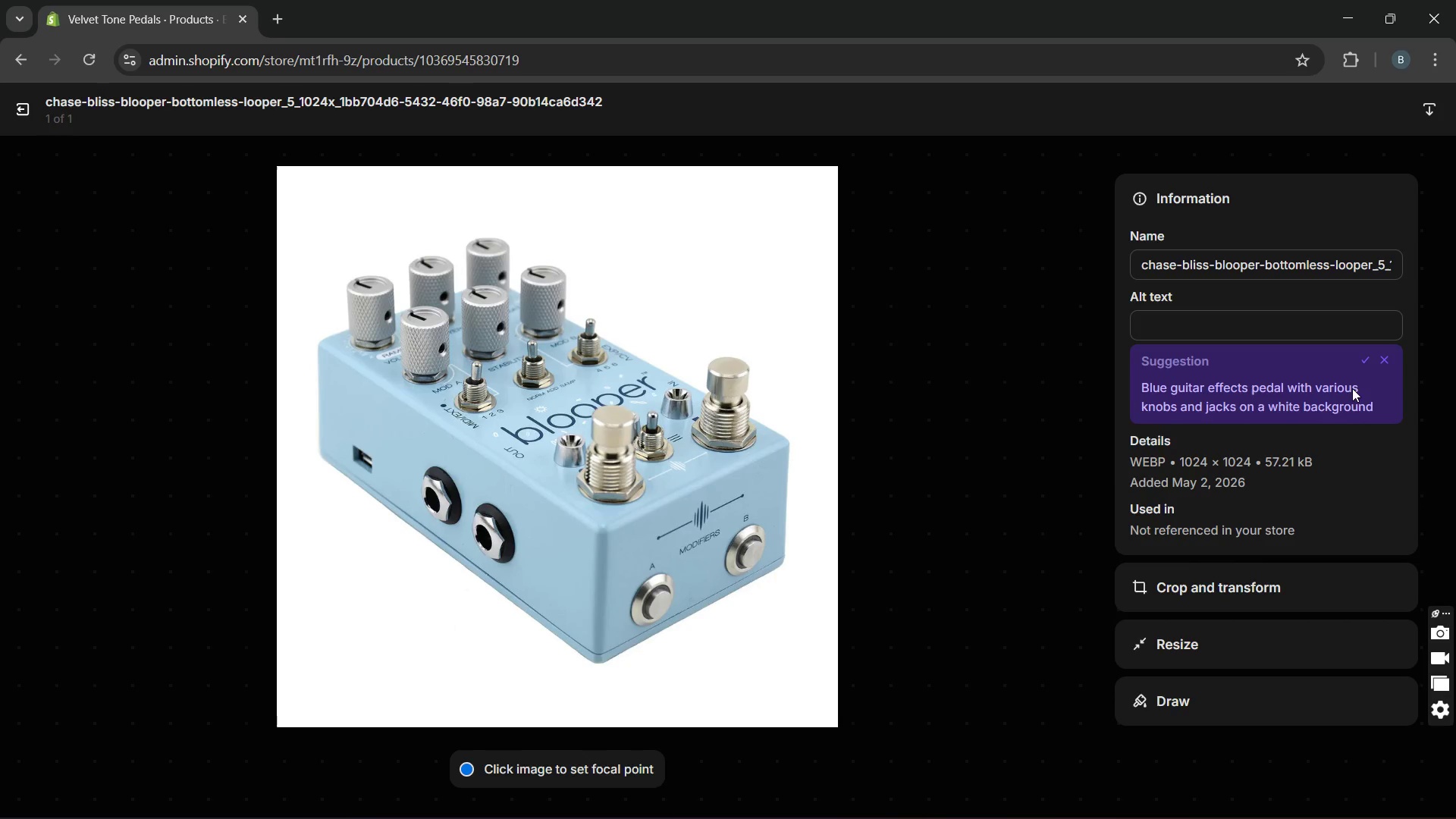 
wait(6.5)
 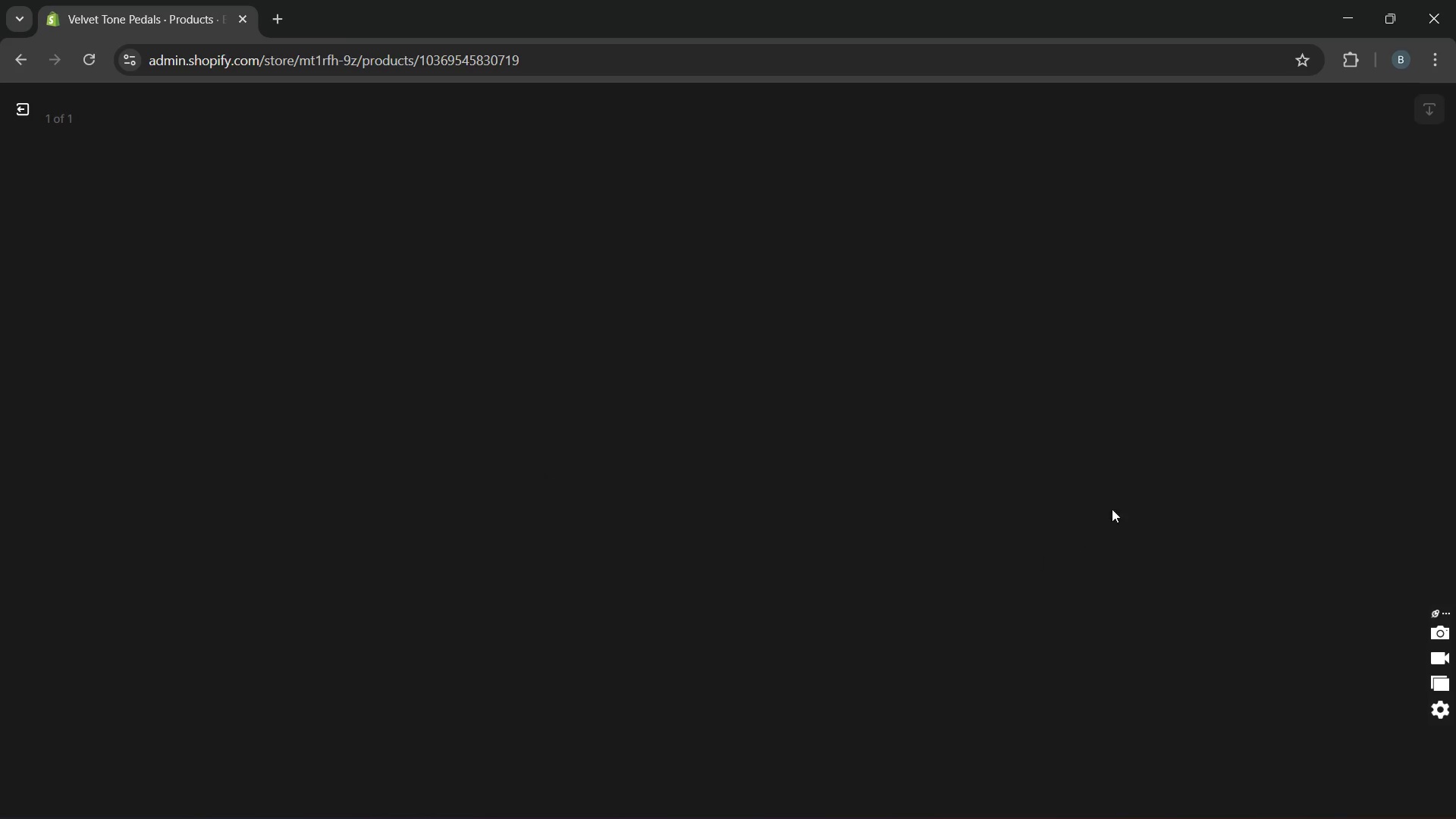 
left_click([1360, 358])
 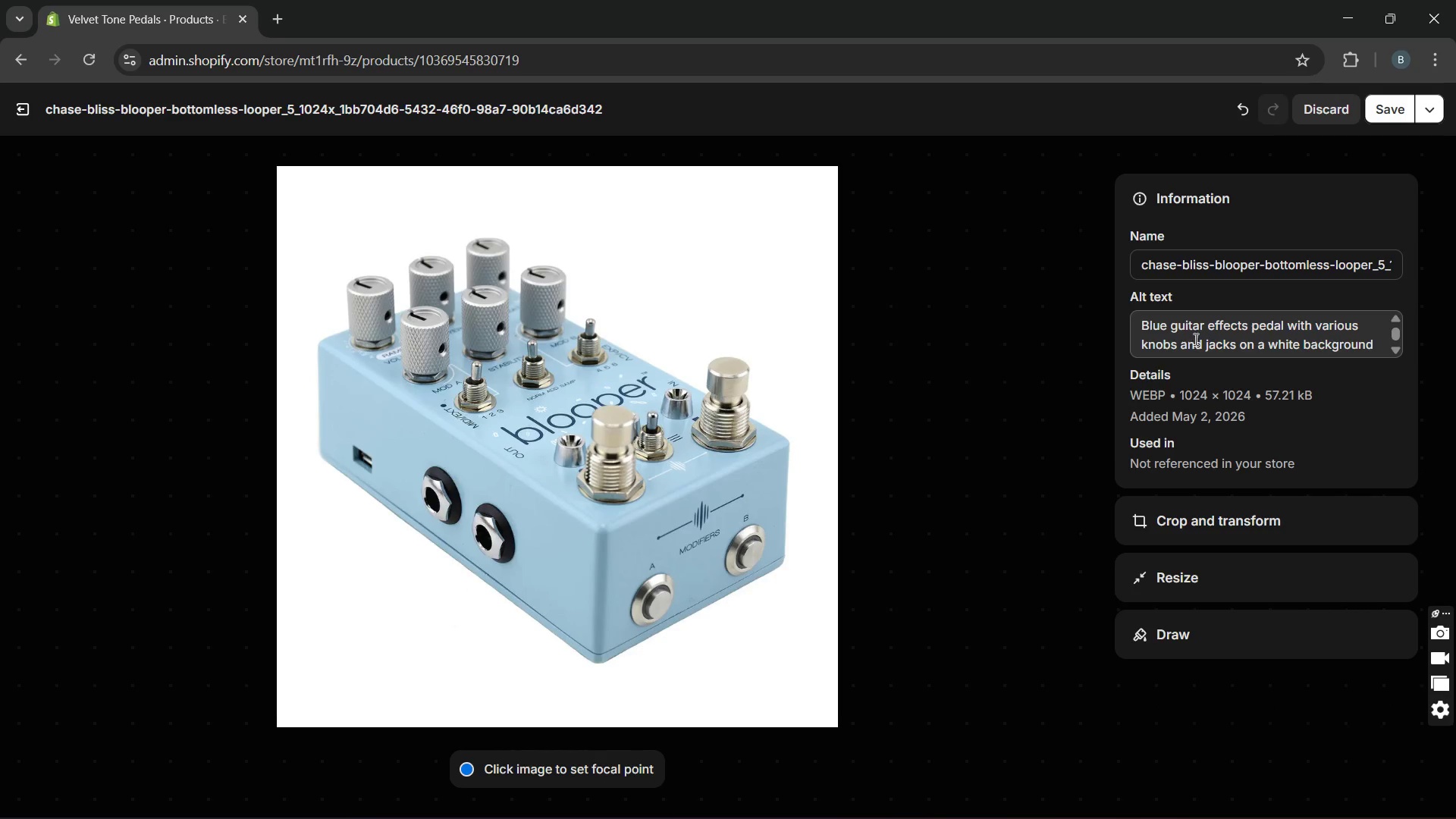 
wait(7.11)
 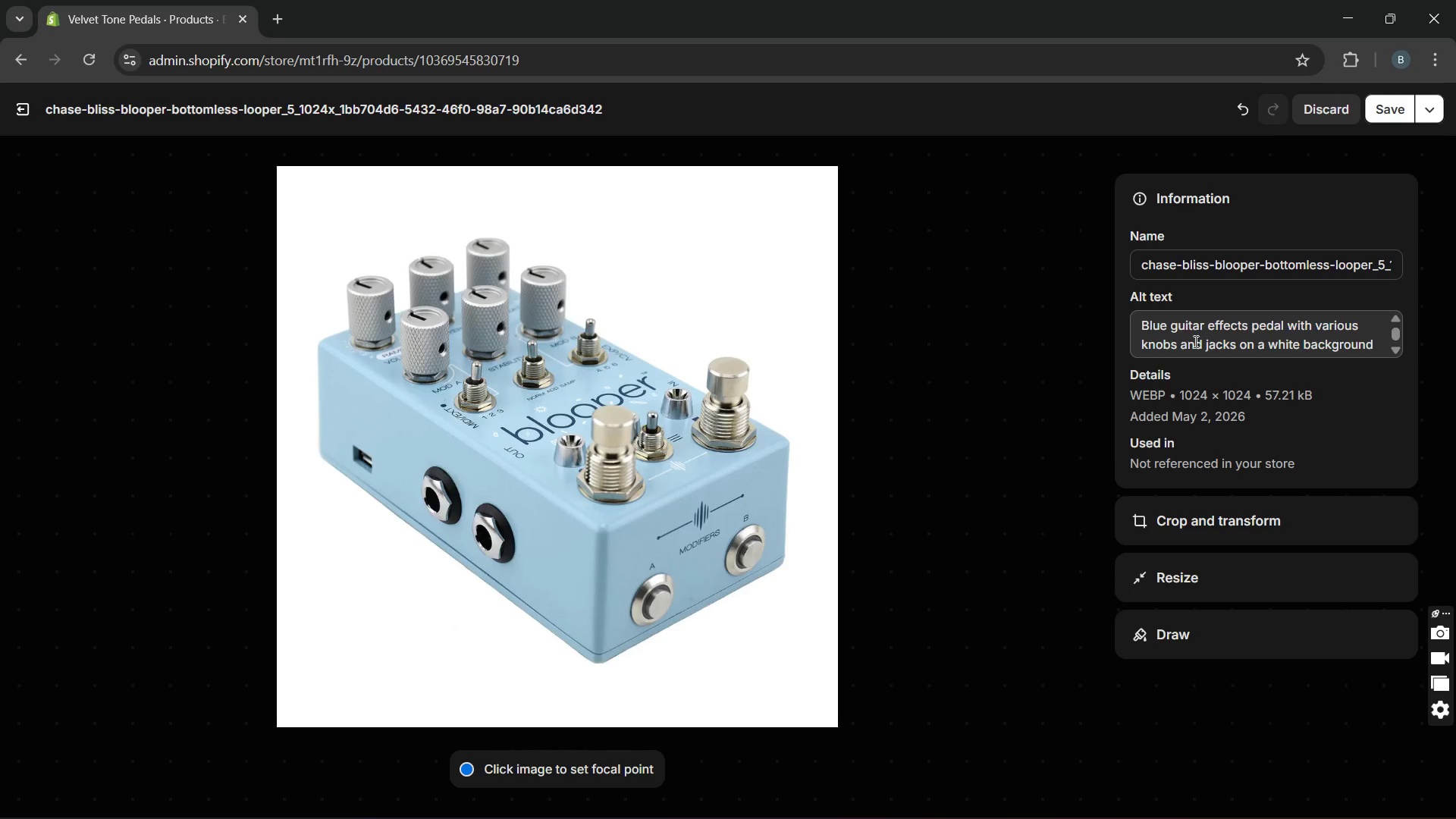 
left_click([1172, 325])
 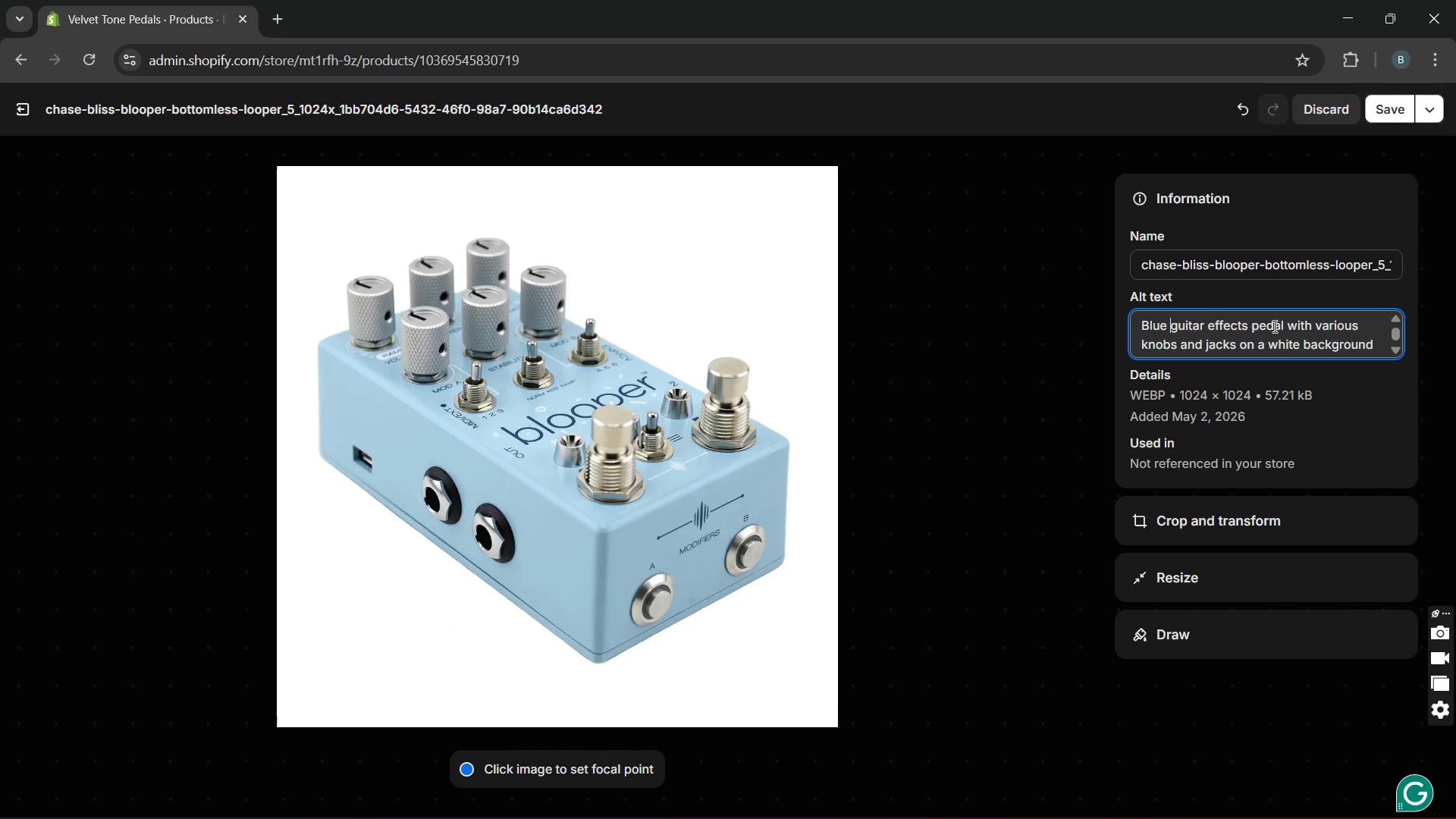 
type(Chase bliss blopp)
key(Backspace)
key(Backspace)
type(oper pedal )
 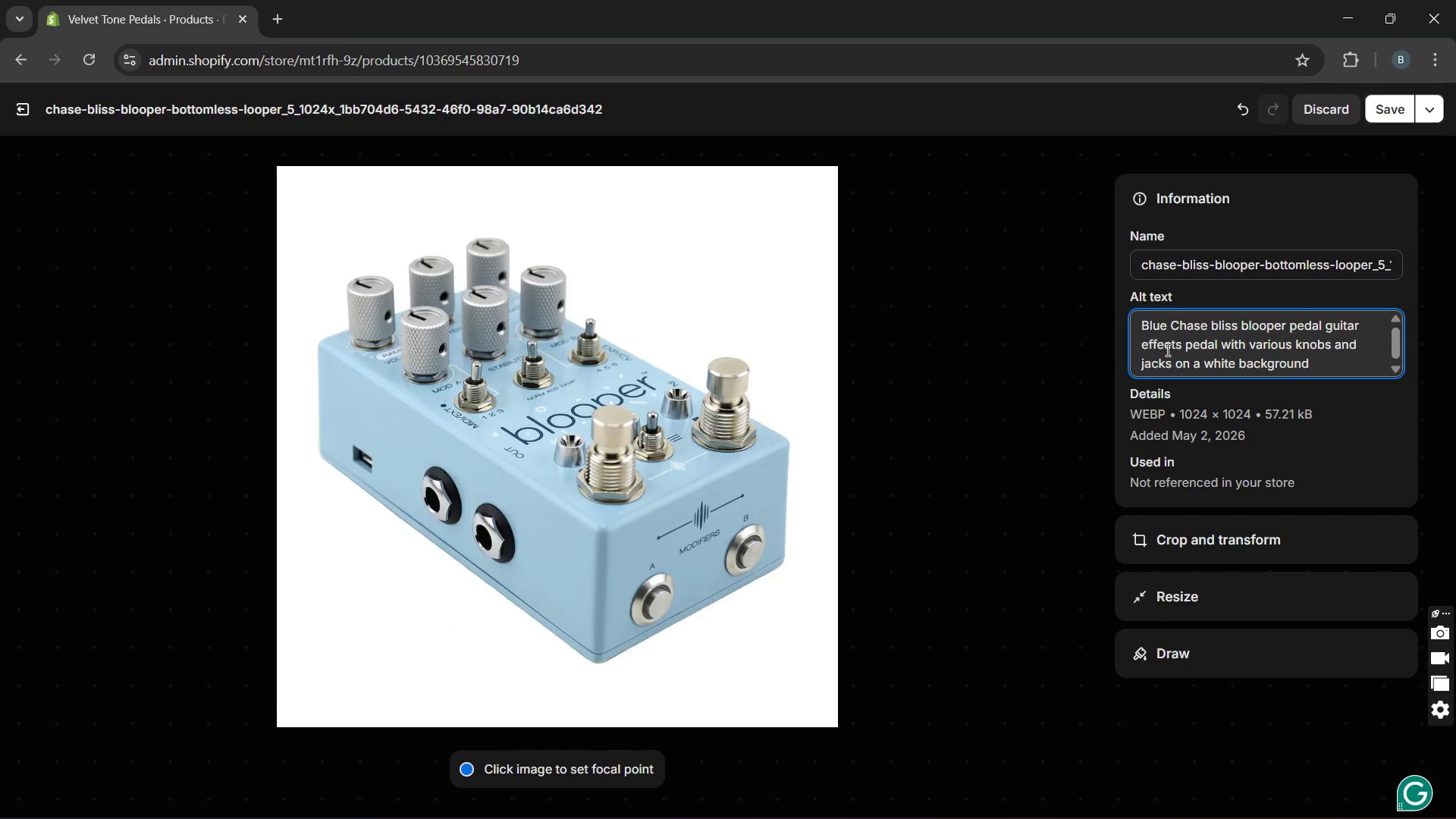 
wait(8.0)
 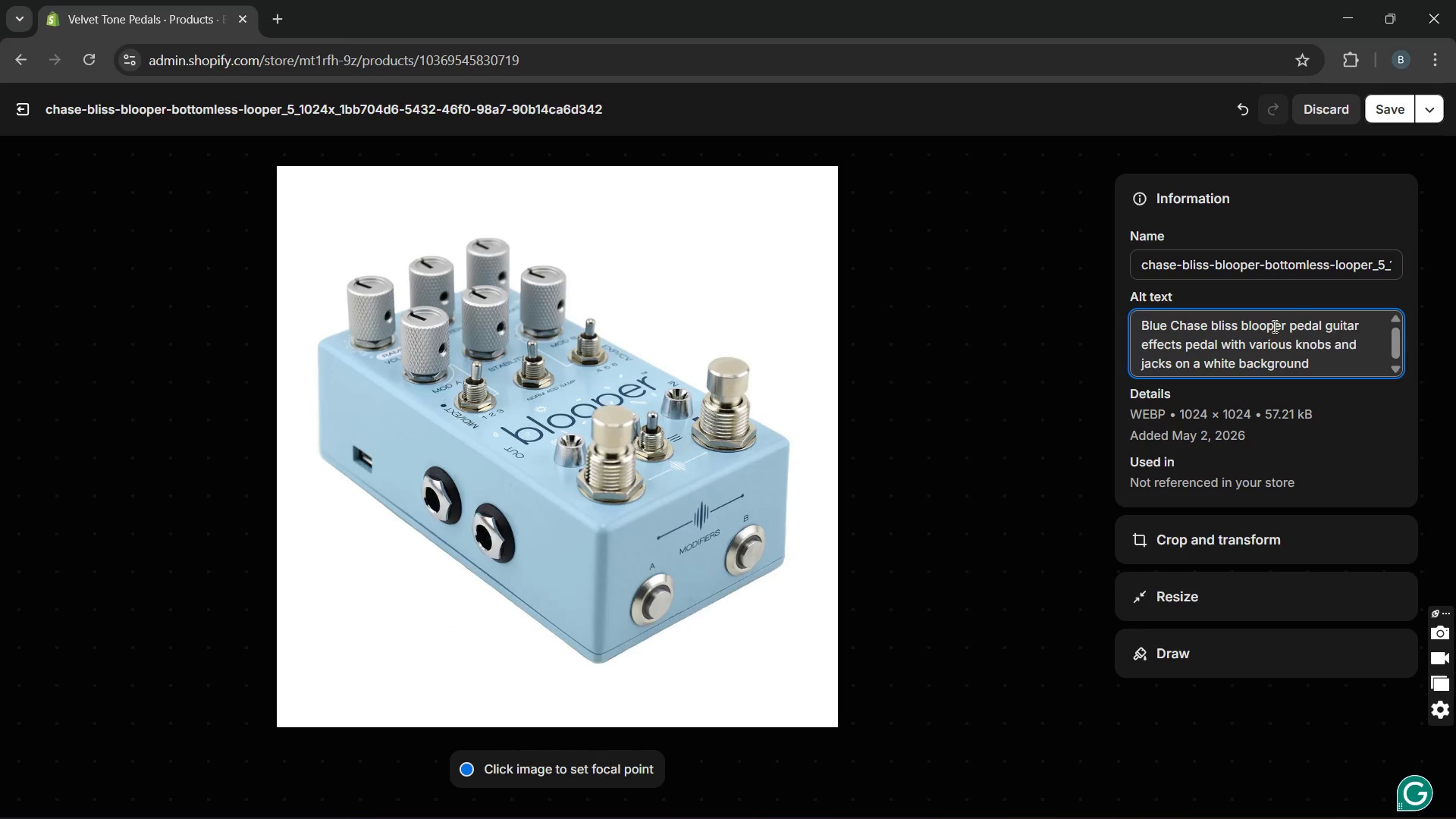 
left_click_drag(start_coordinate=[1188, 345], to_coordinate=[1222, 340])
 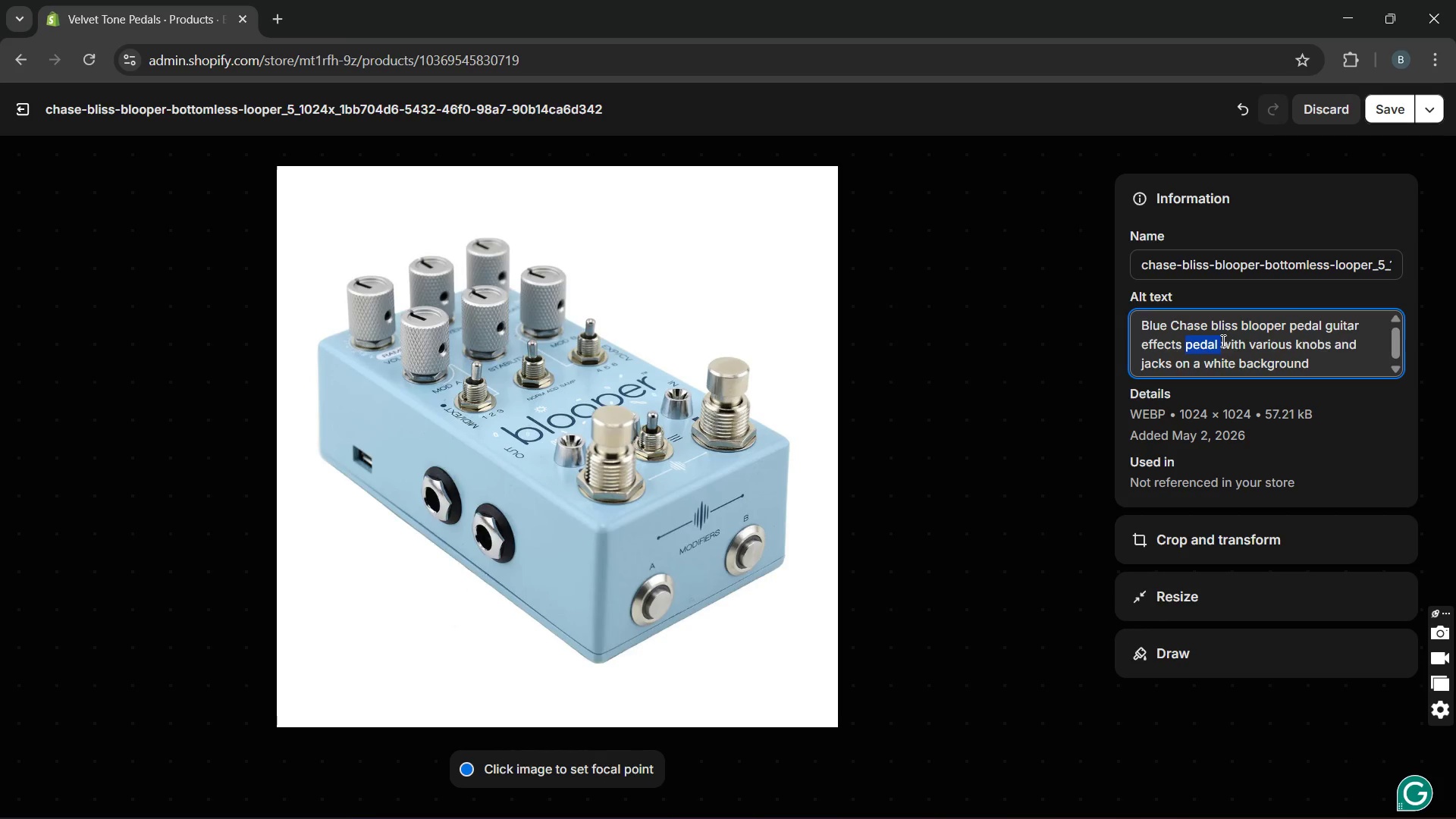 
key(Backspace)
 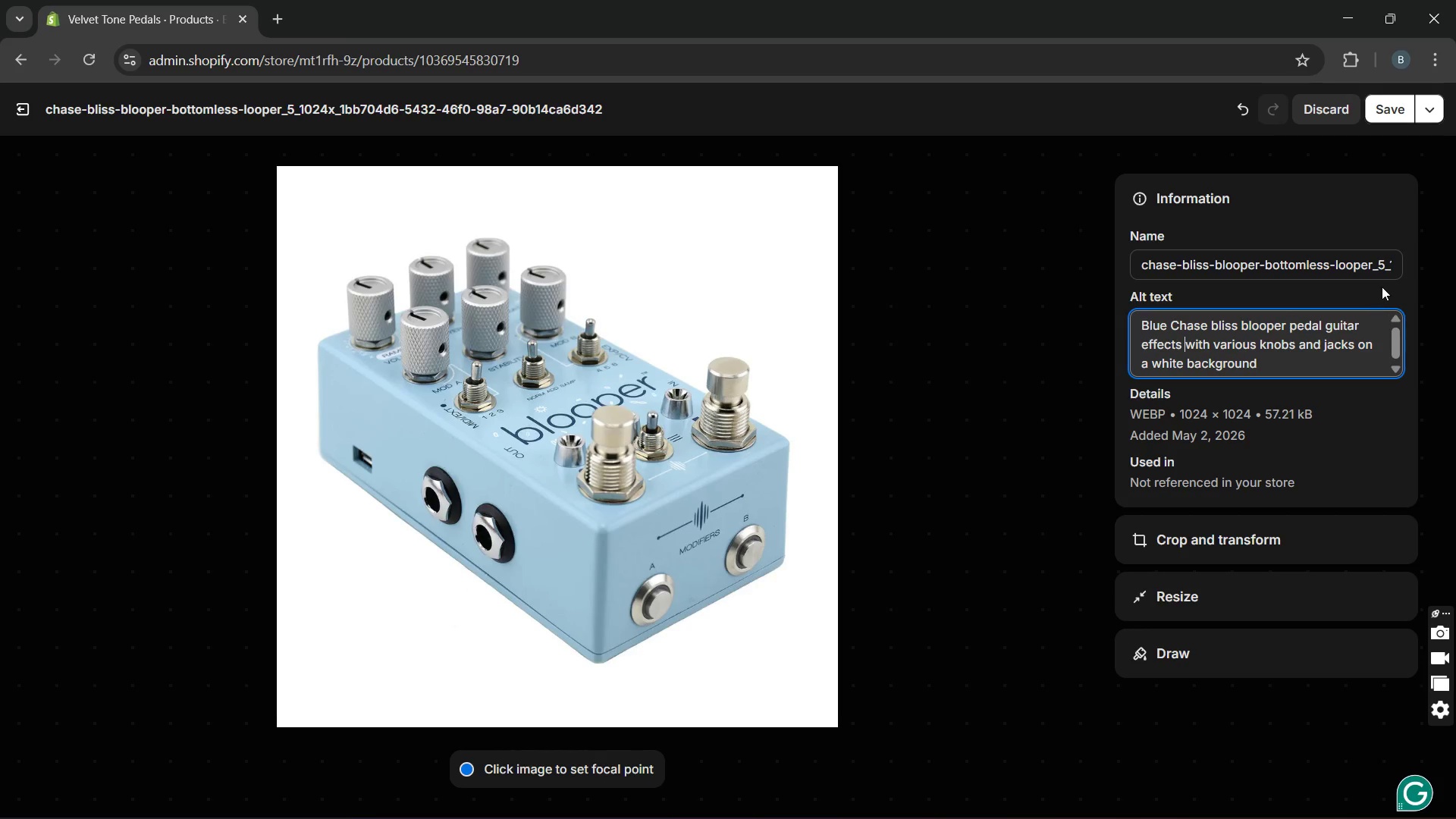 
wait(6.09)
 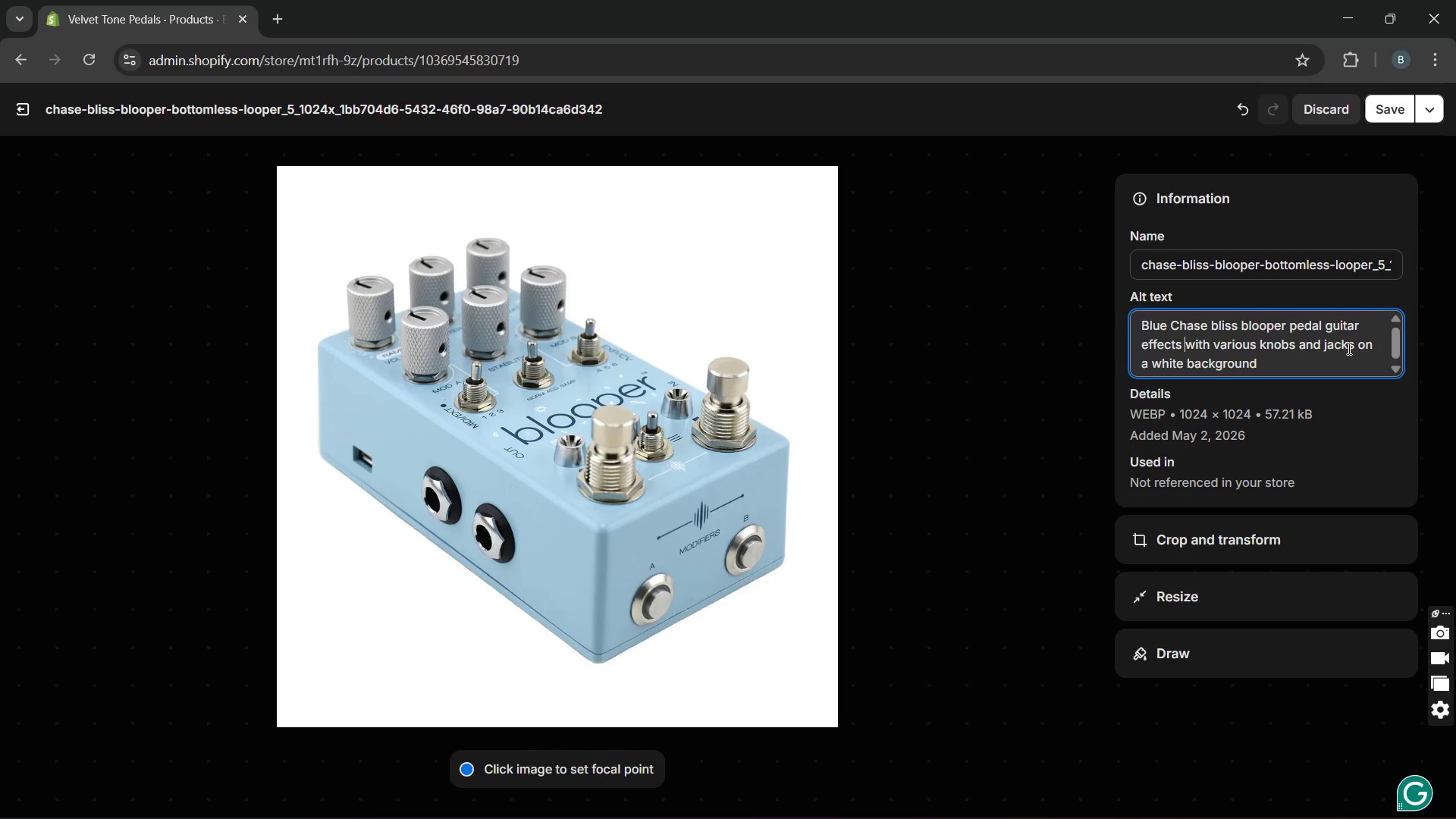 
left_click([1395, 111])
 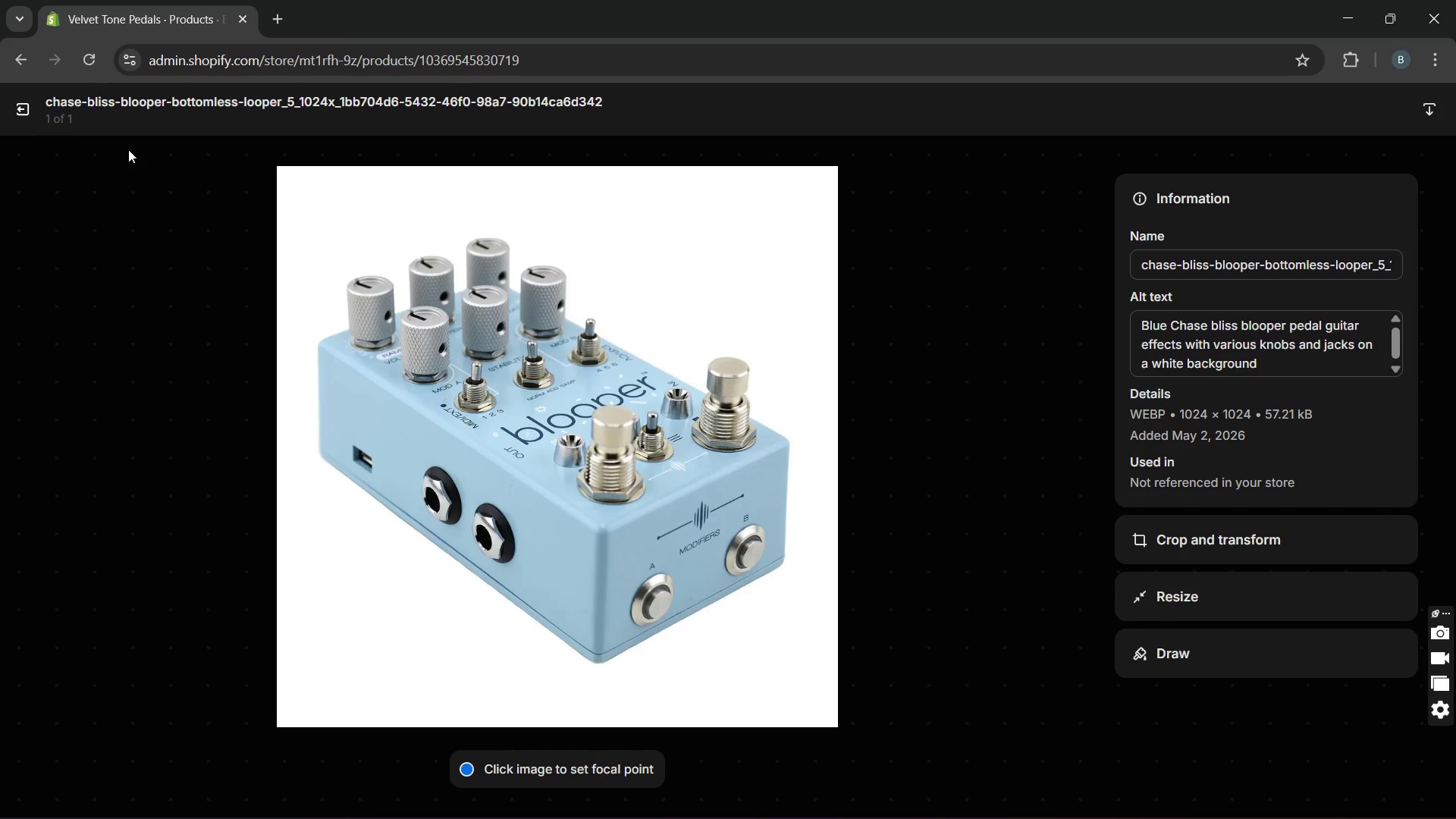 
left_click([24, 113])
 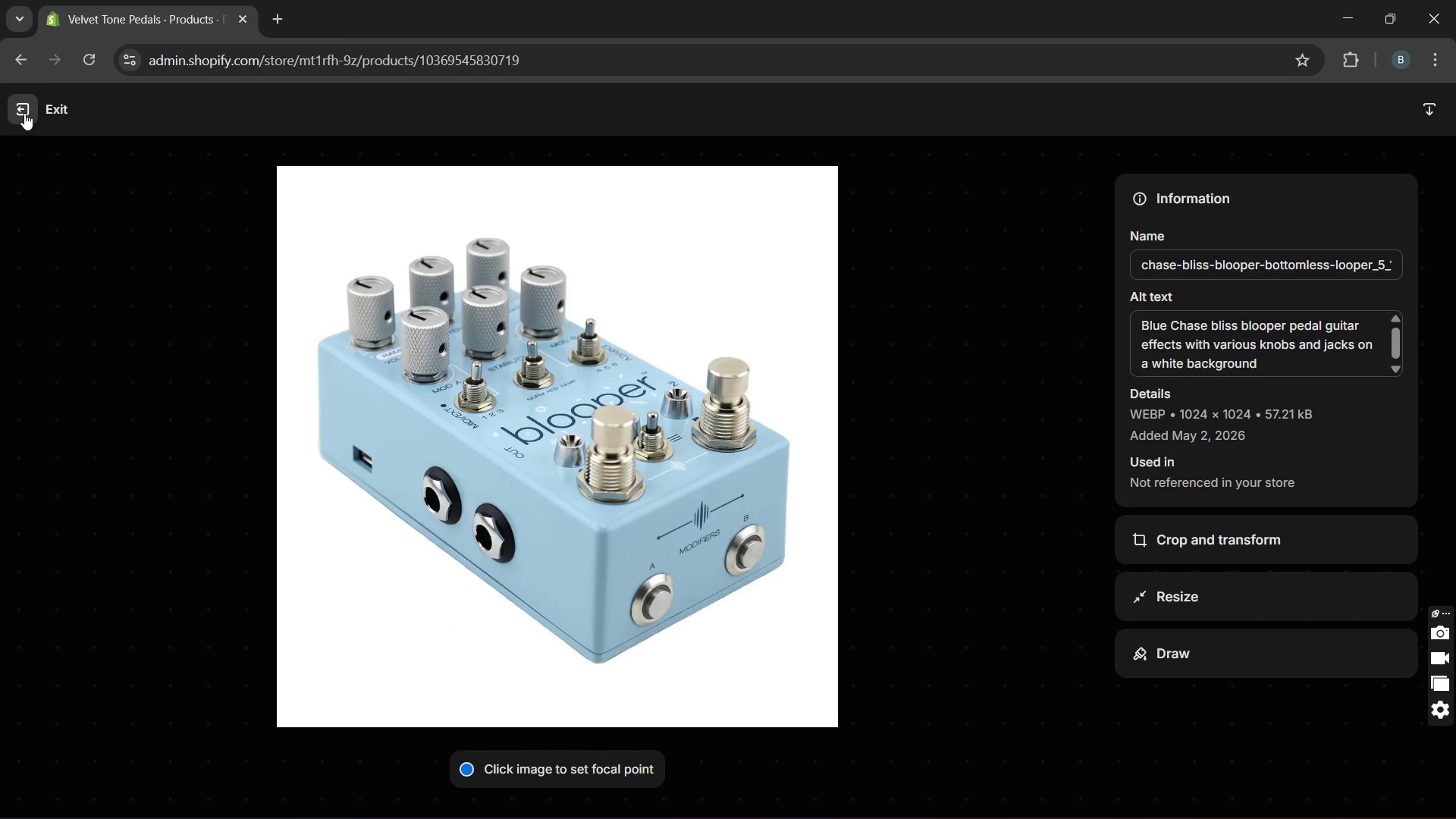 
mouse_move([72, 148])
 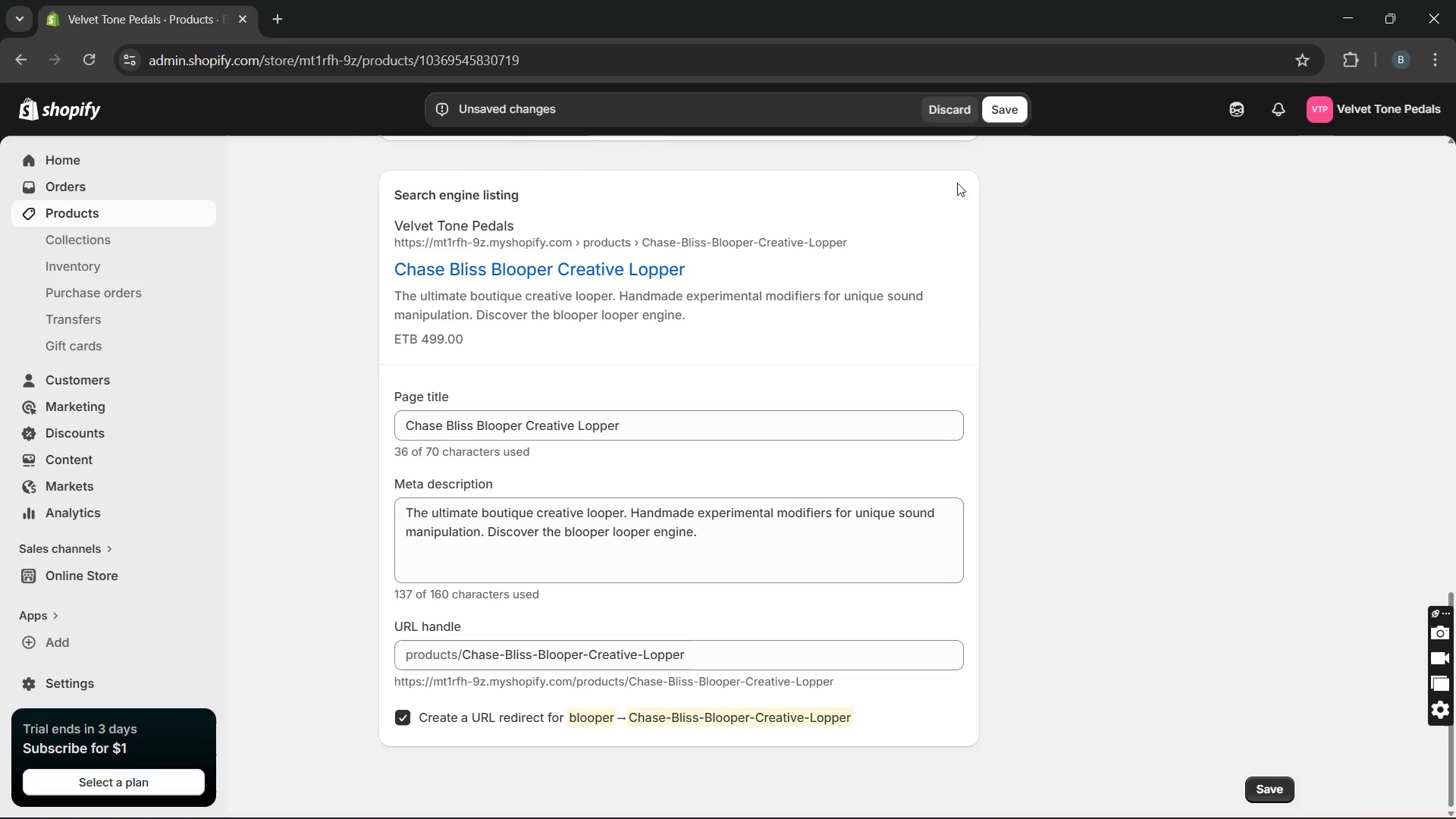 
wait(6.33)
 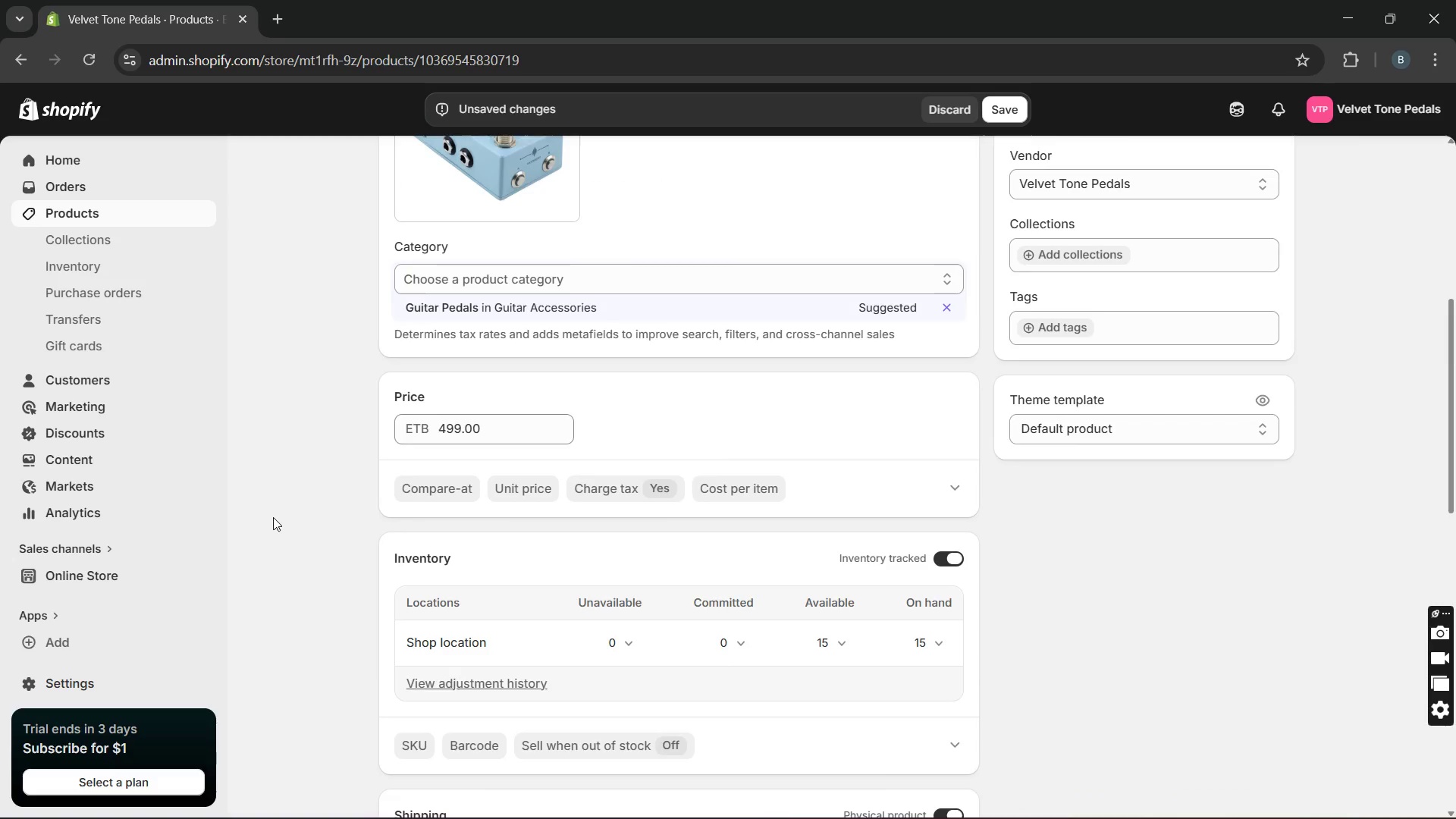 
left_click([1003, 115])
 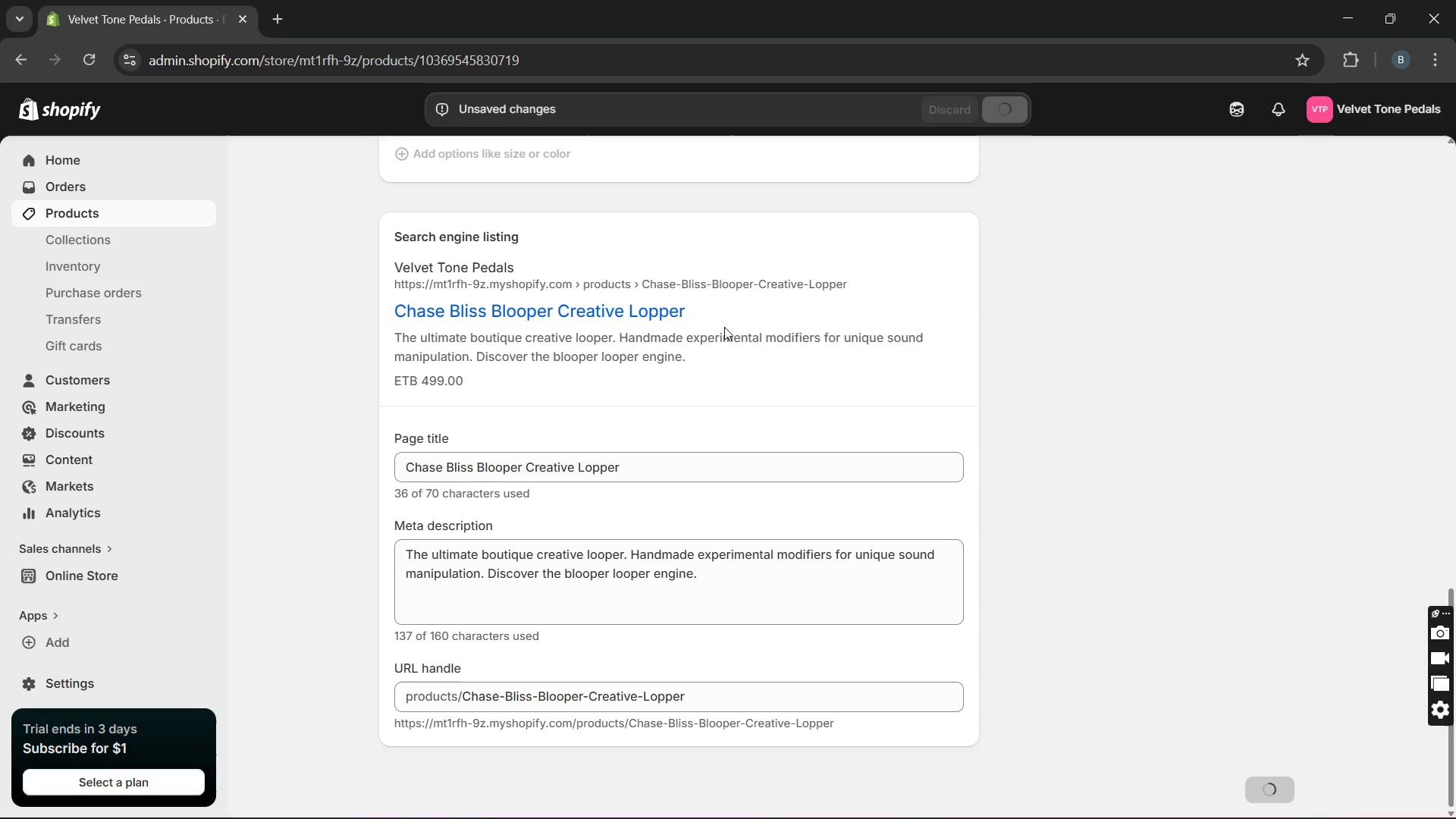 
wait(8.61)
 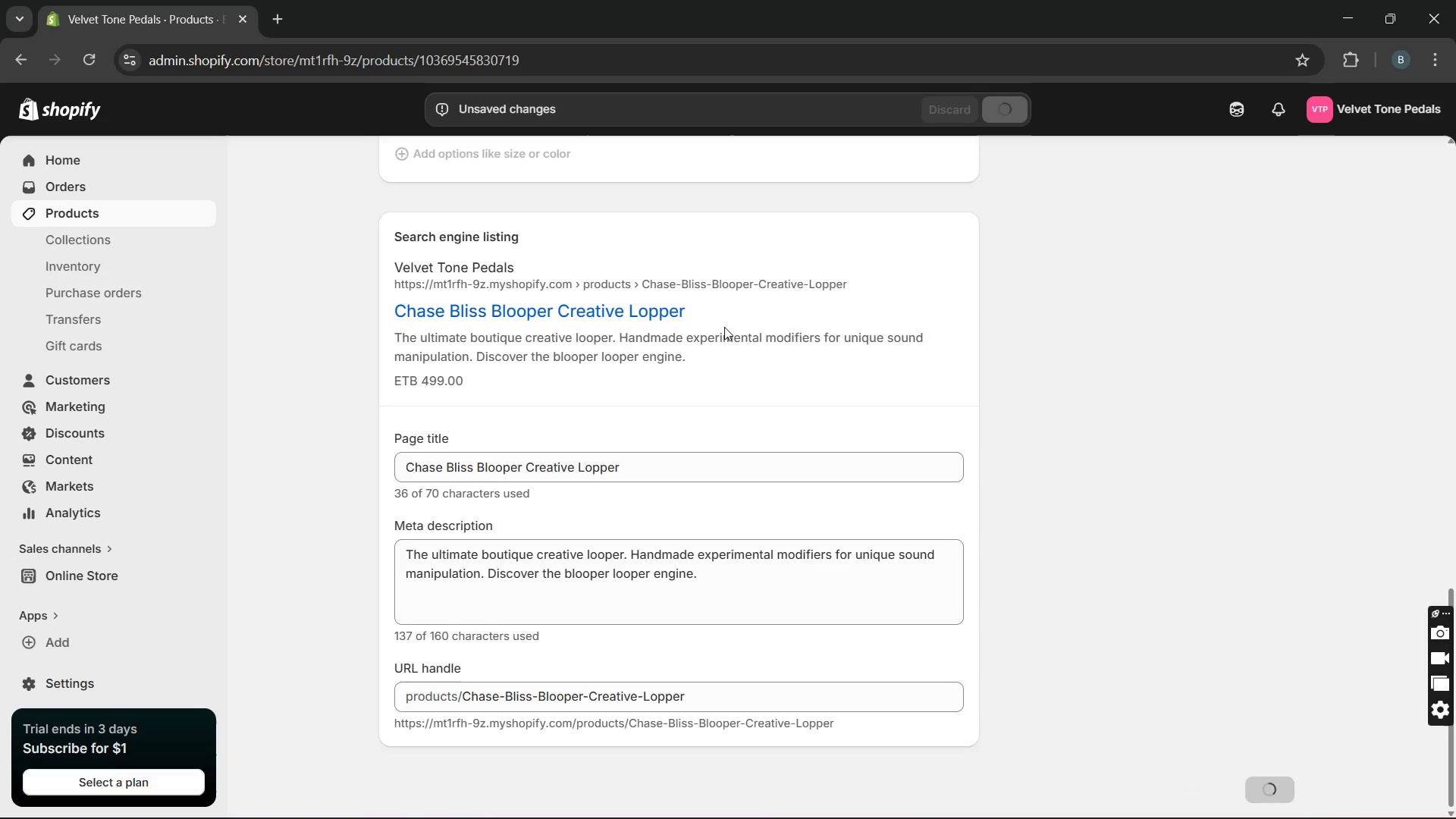 
left_click([157, 221])
 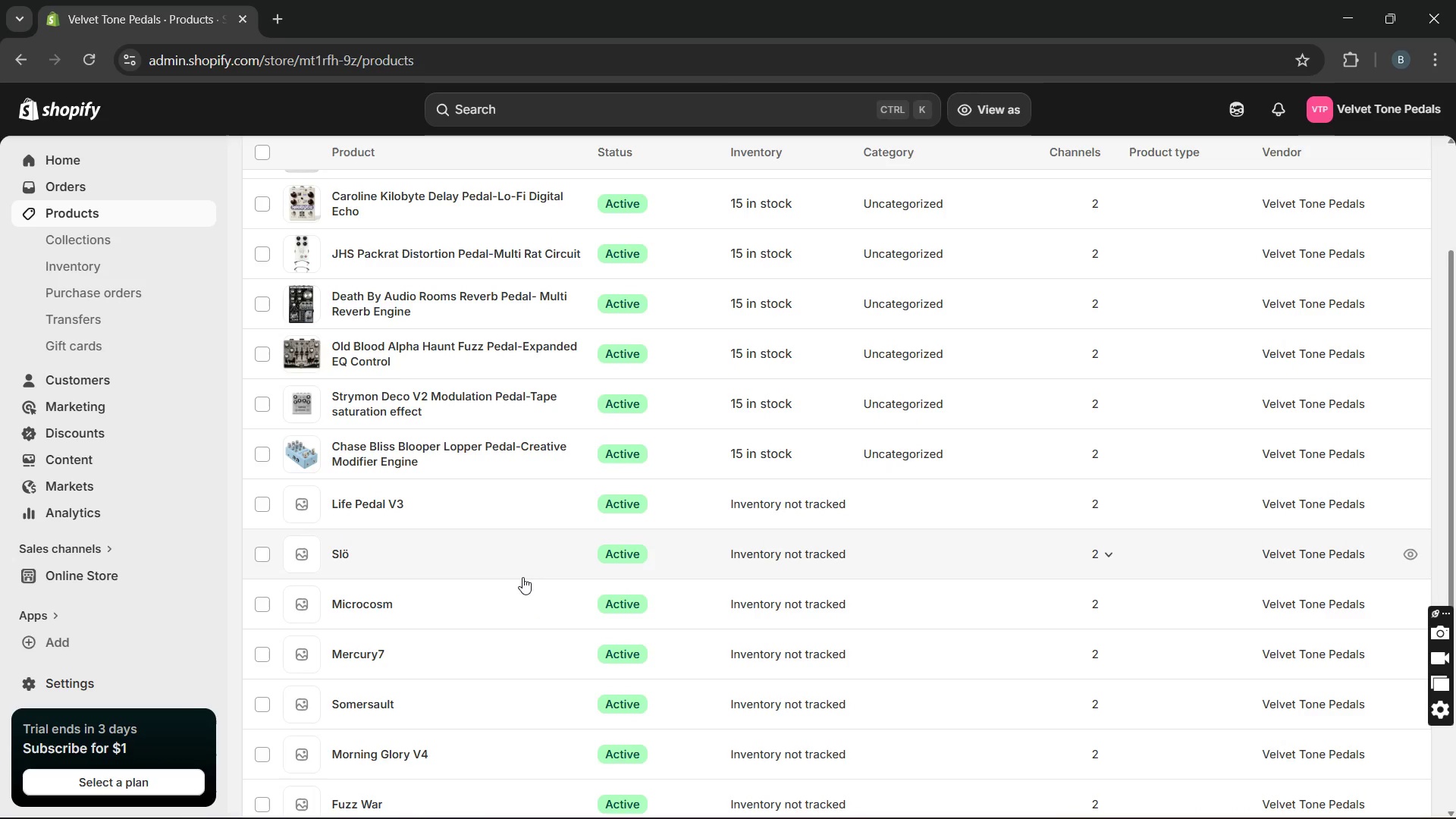 
left_click([471, 496])
 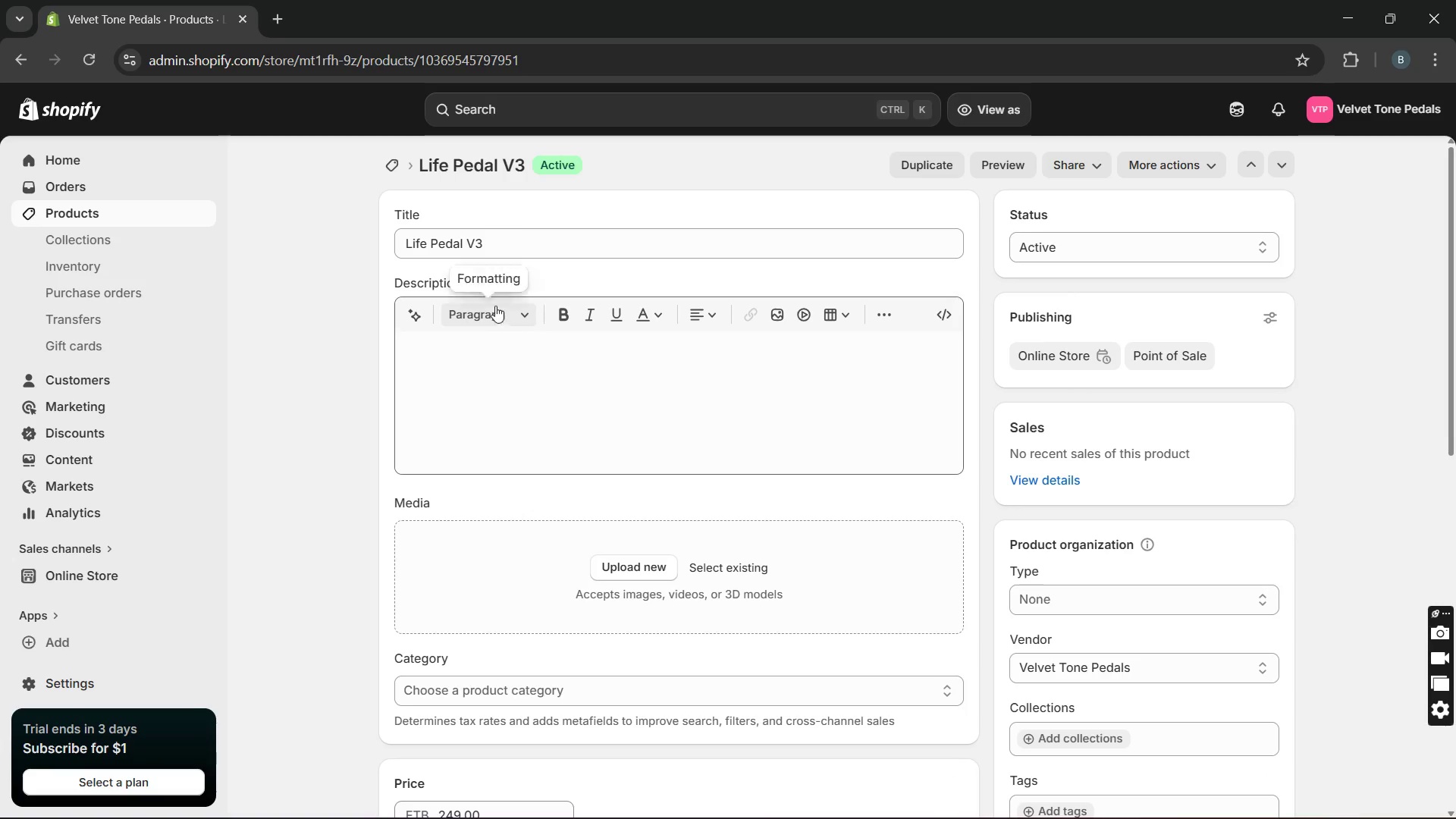 
wait(7.47)
 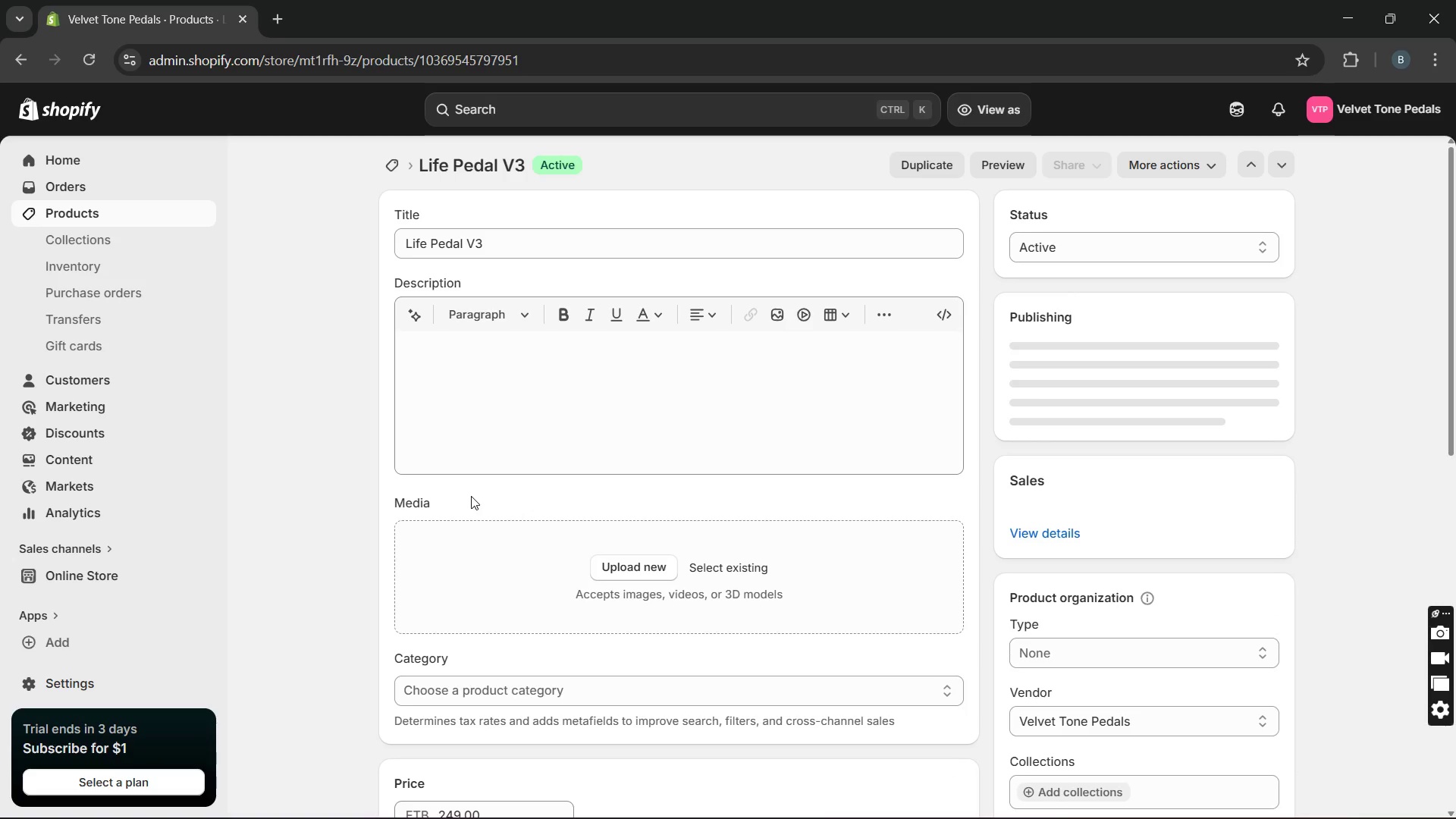 
left_click([403, 249])
 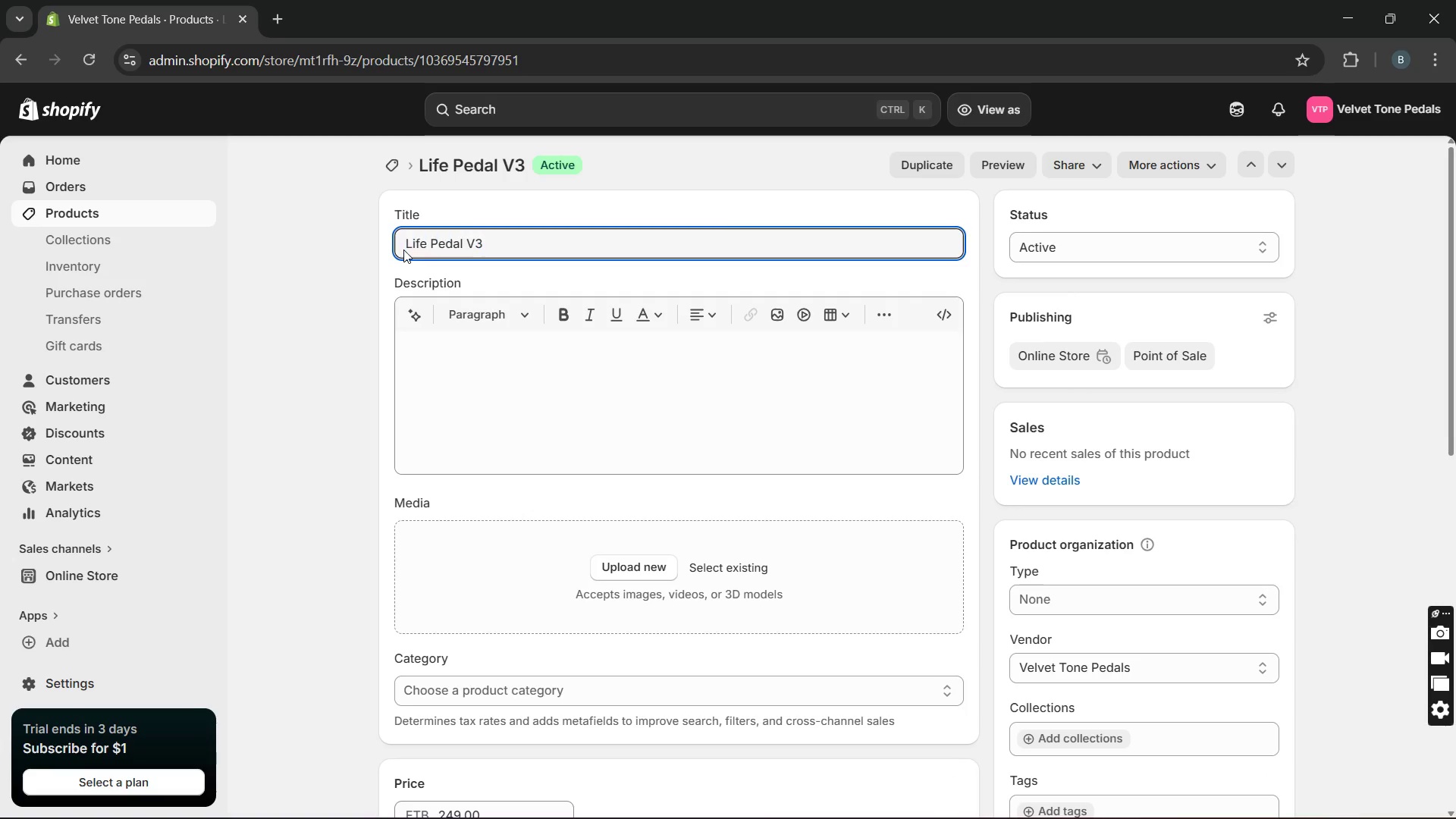 
left_click([403, 249])
 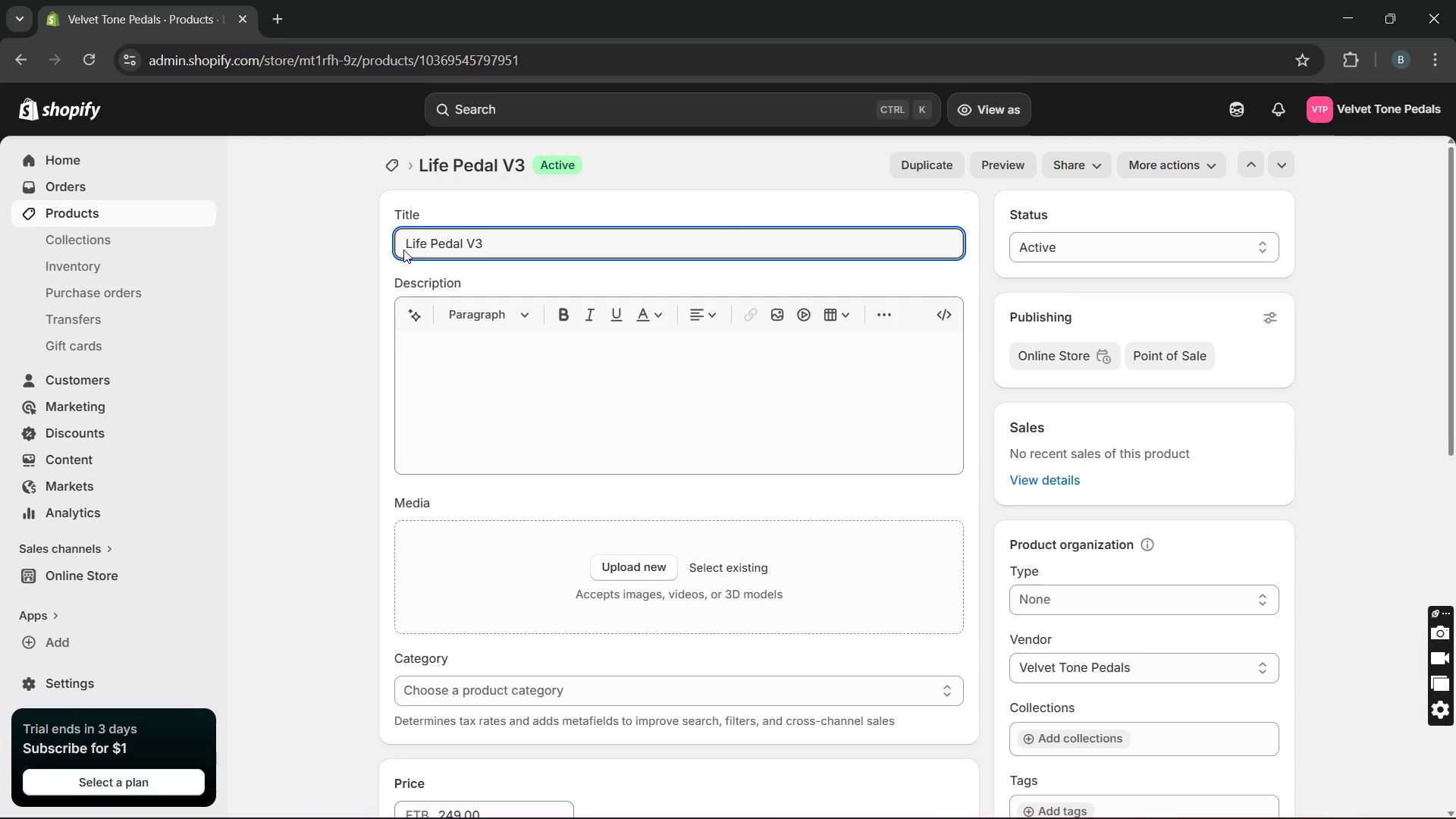 
left_click([403, 249])
 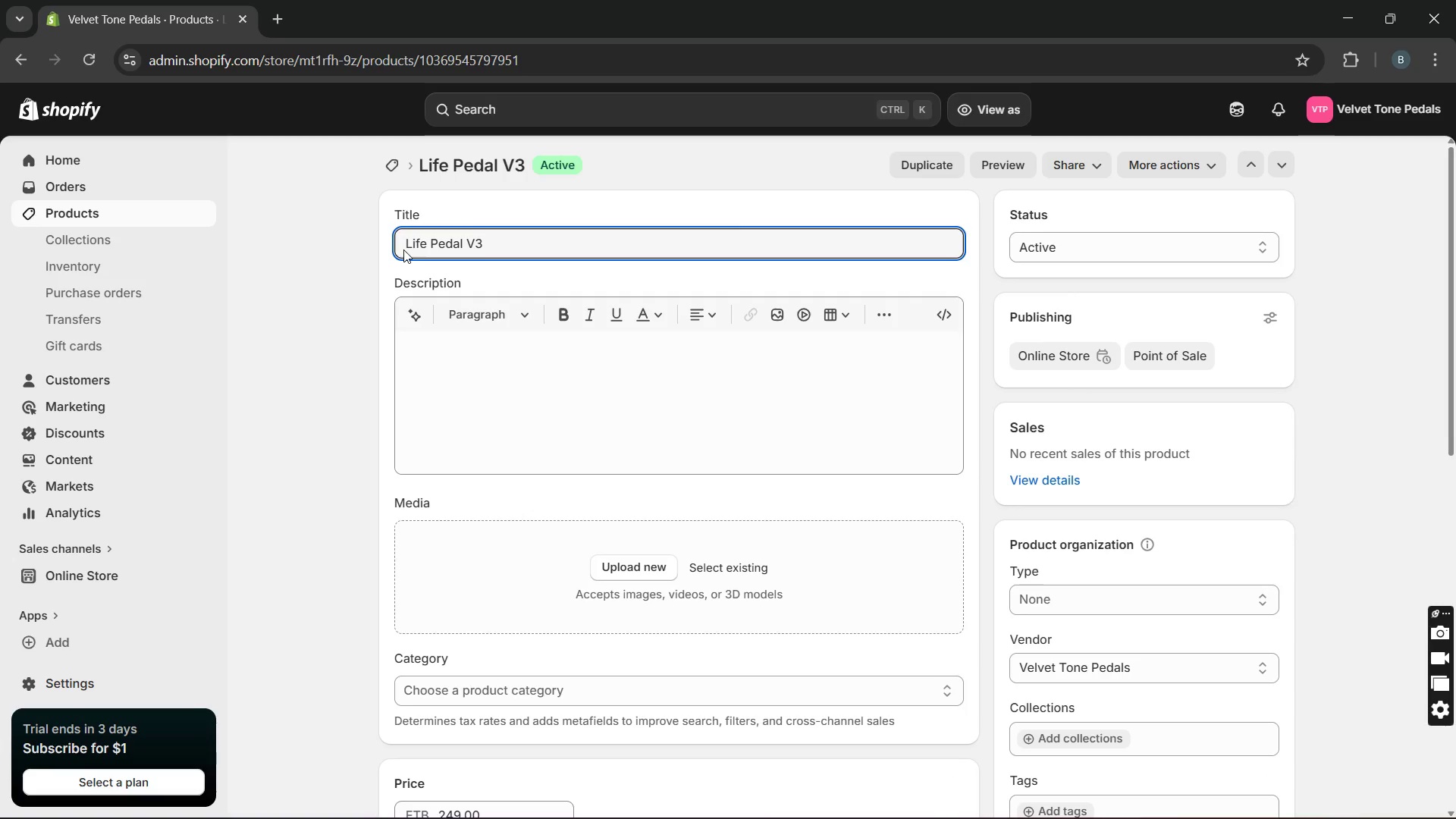 
key(ArrowLeft)
 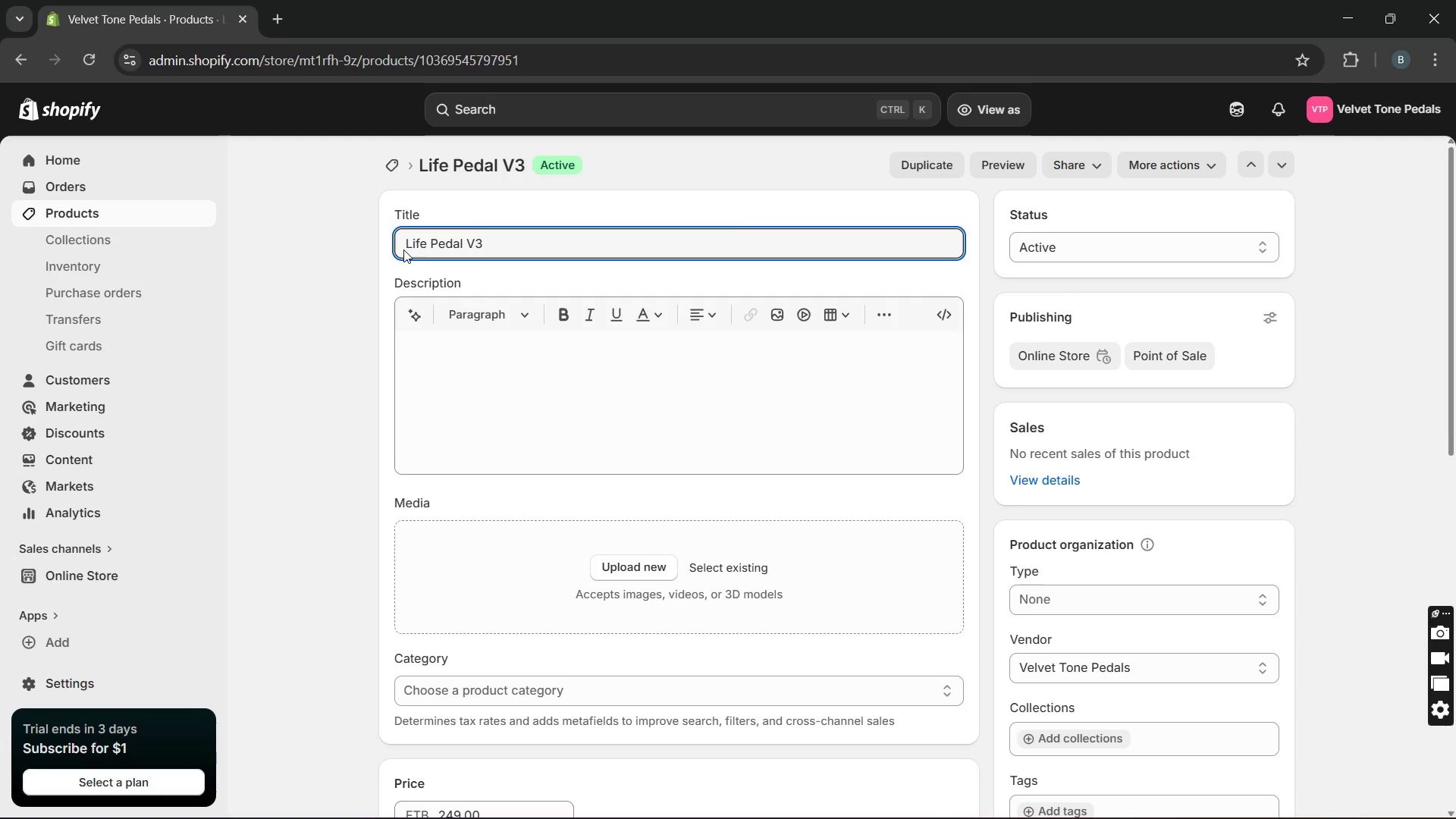 
key(ArrowLeft)
 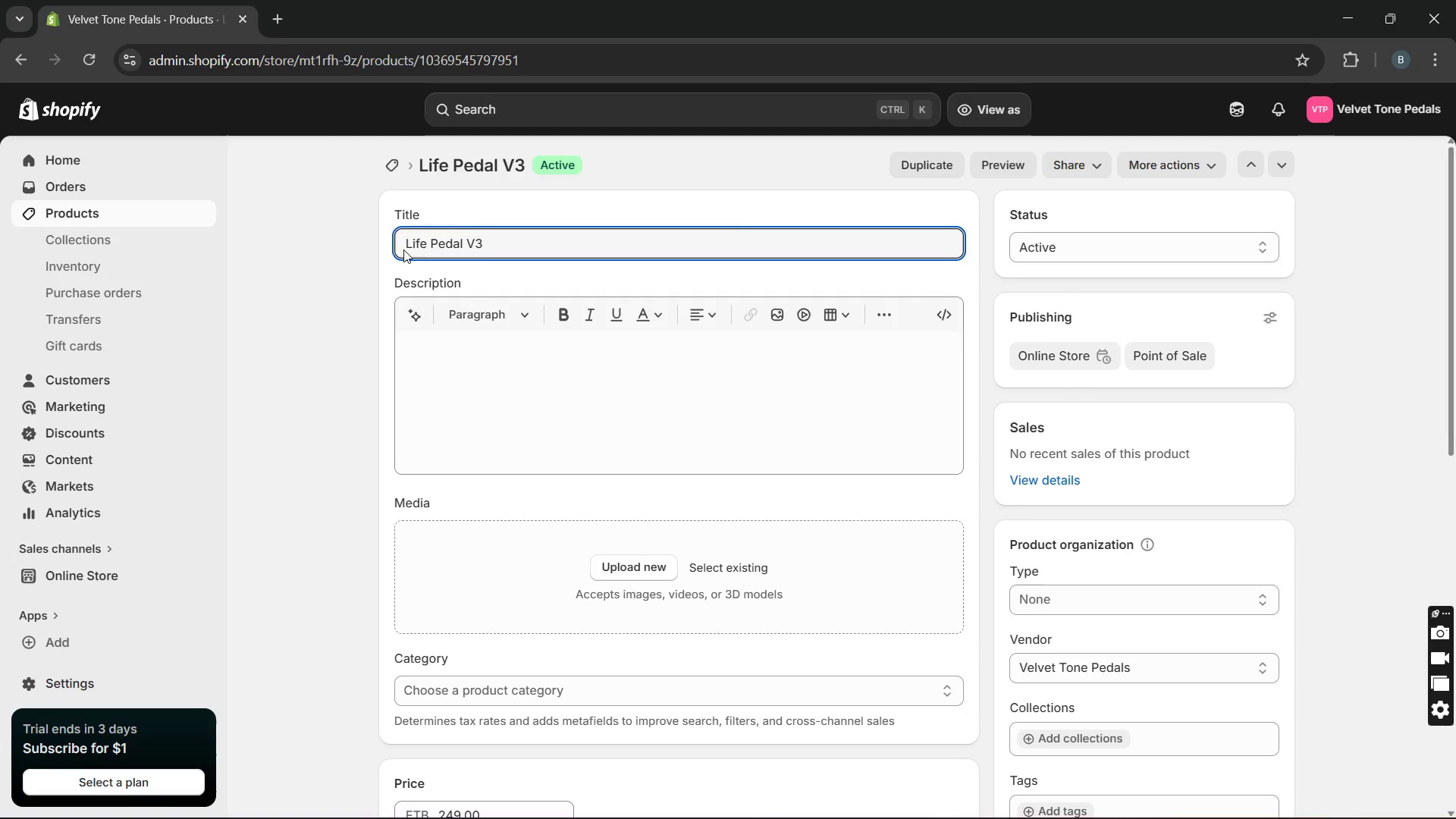 
key(ArrowLeft)
 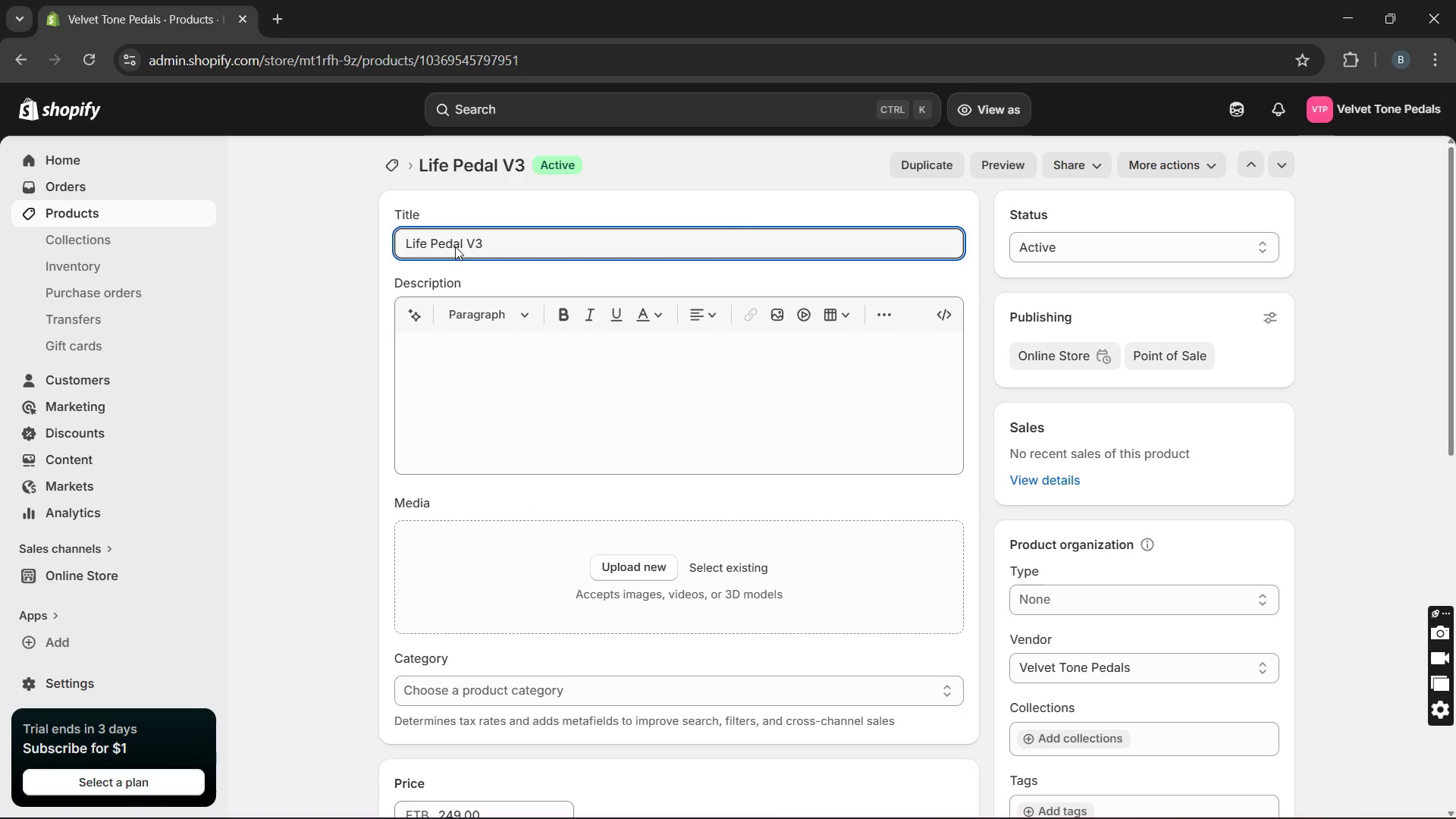 
left_click([455, 246])
 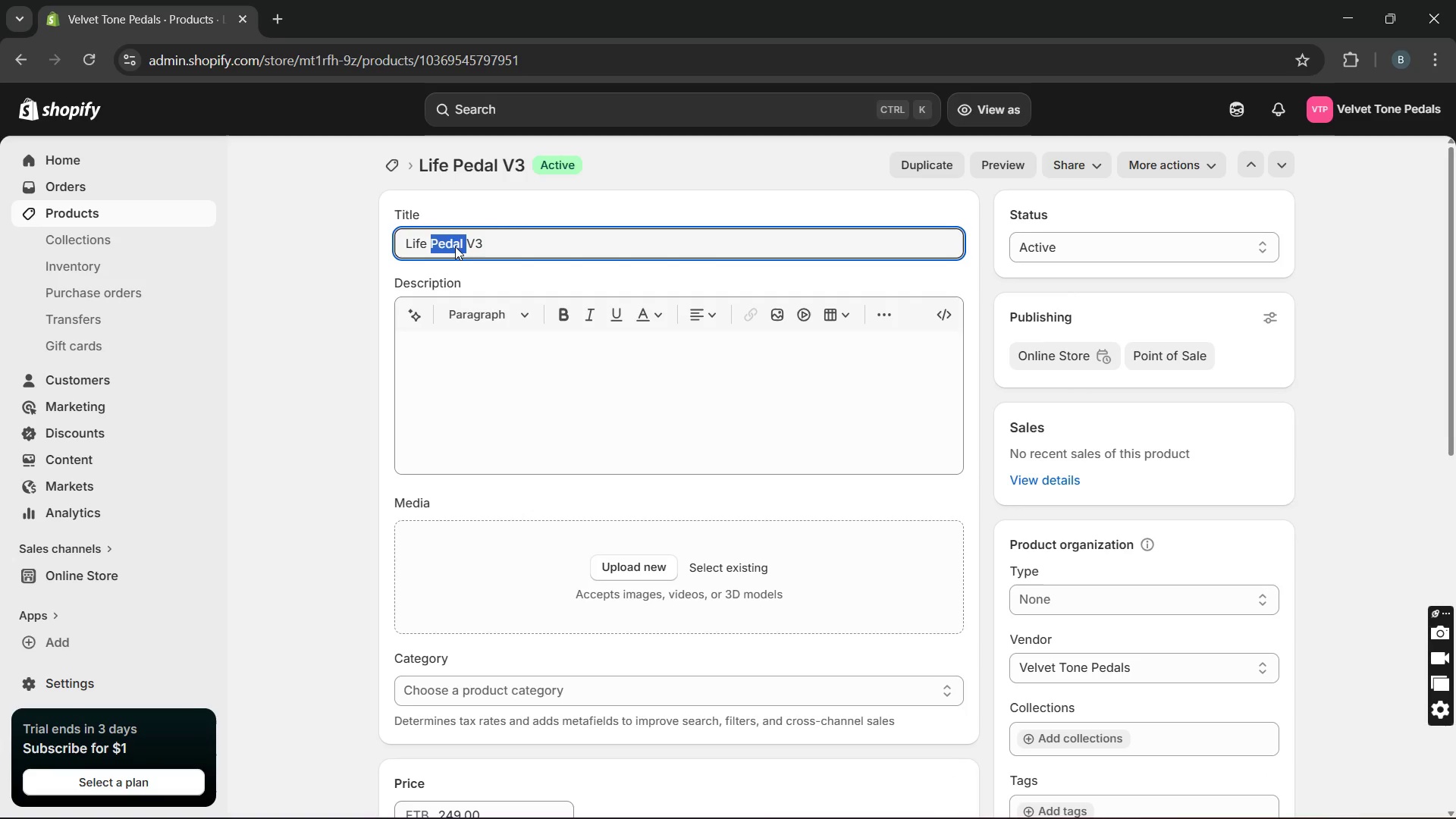 
double_click([455, 246])
 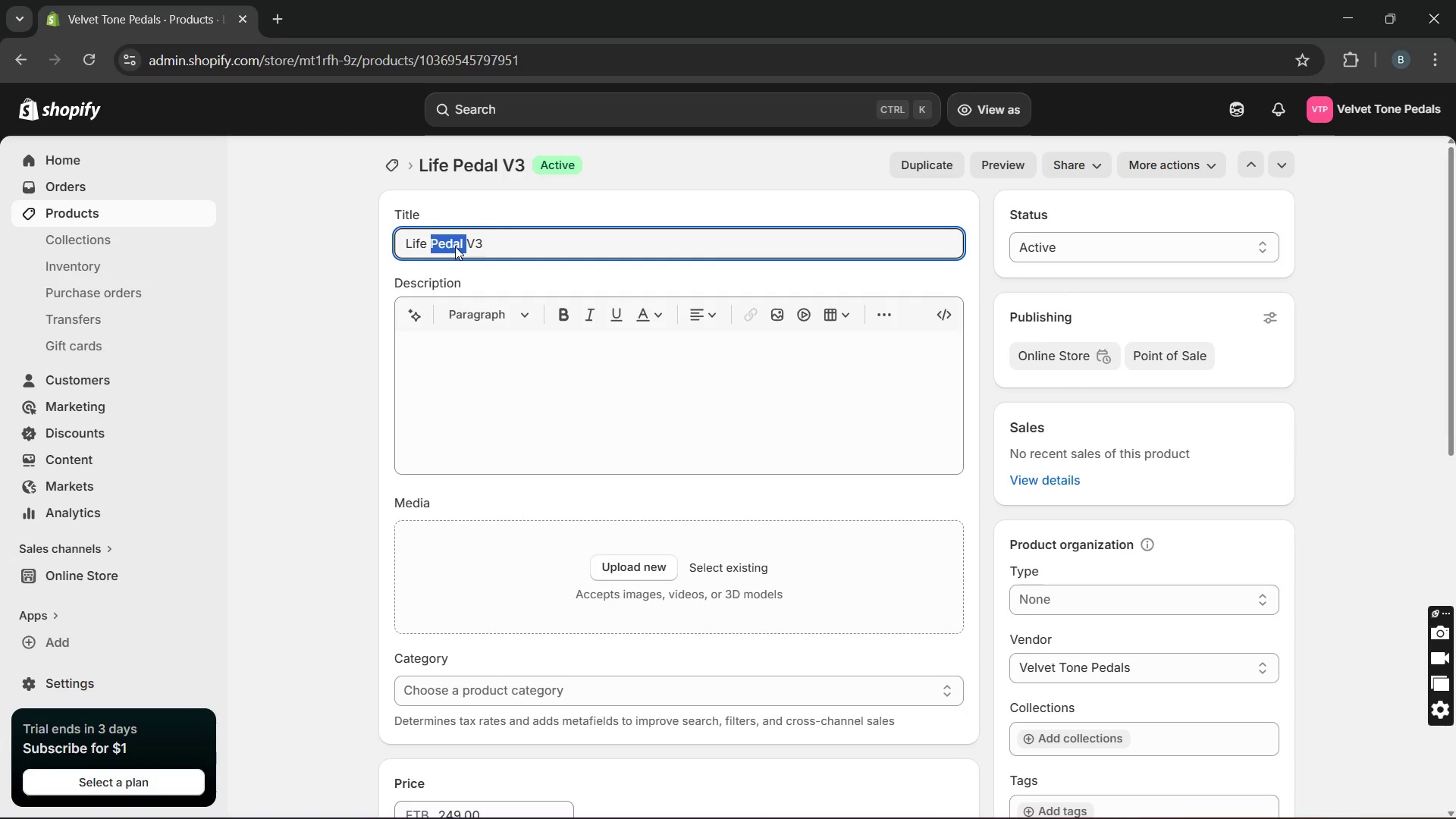 
hold_key(key=ArrowLeft, duration=0.81)
 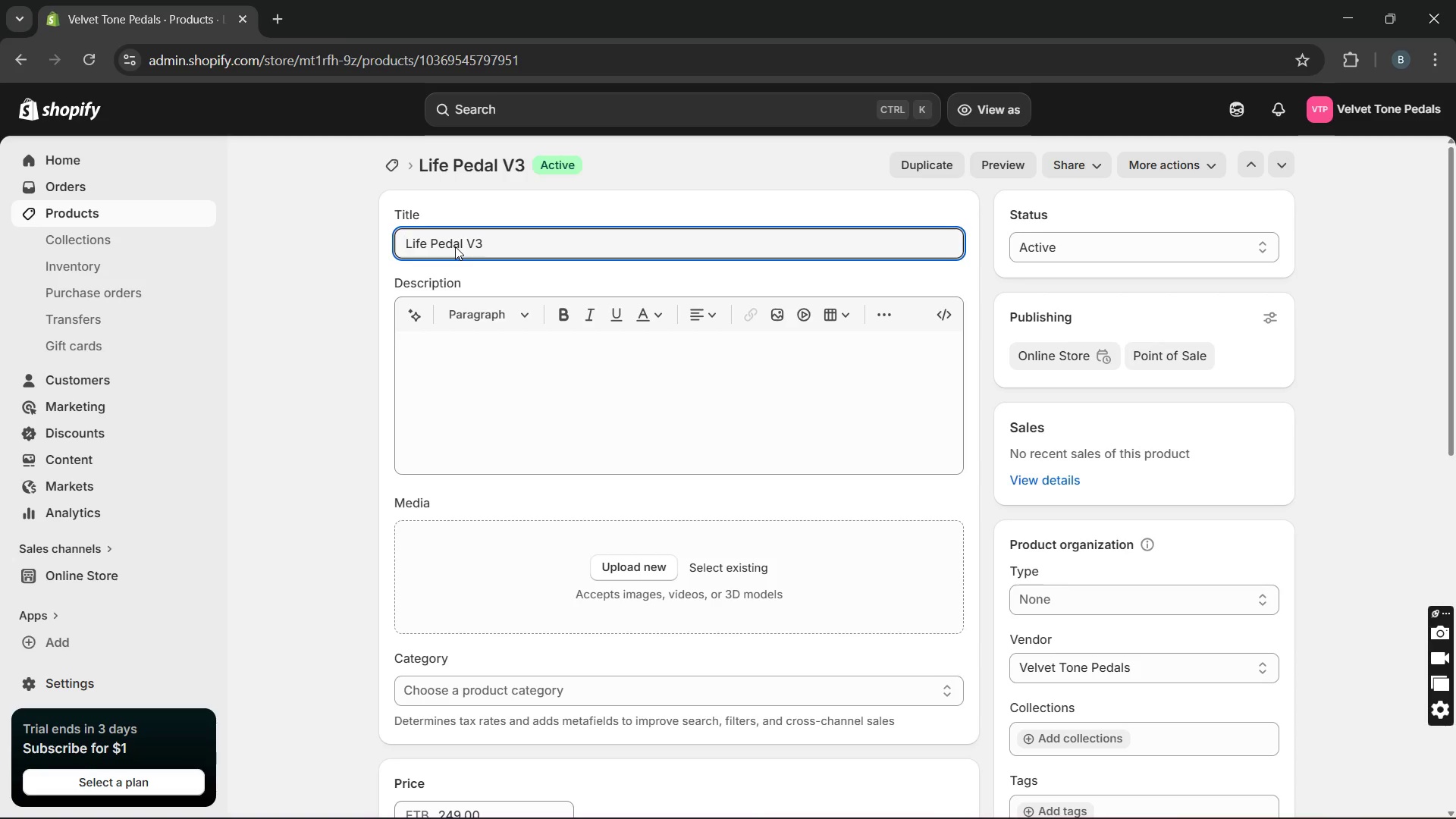 
type(Earth qu)
key(Backspace)
key(Backspace)
key(Tab)
type(Quake )
 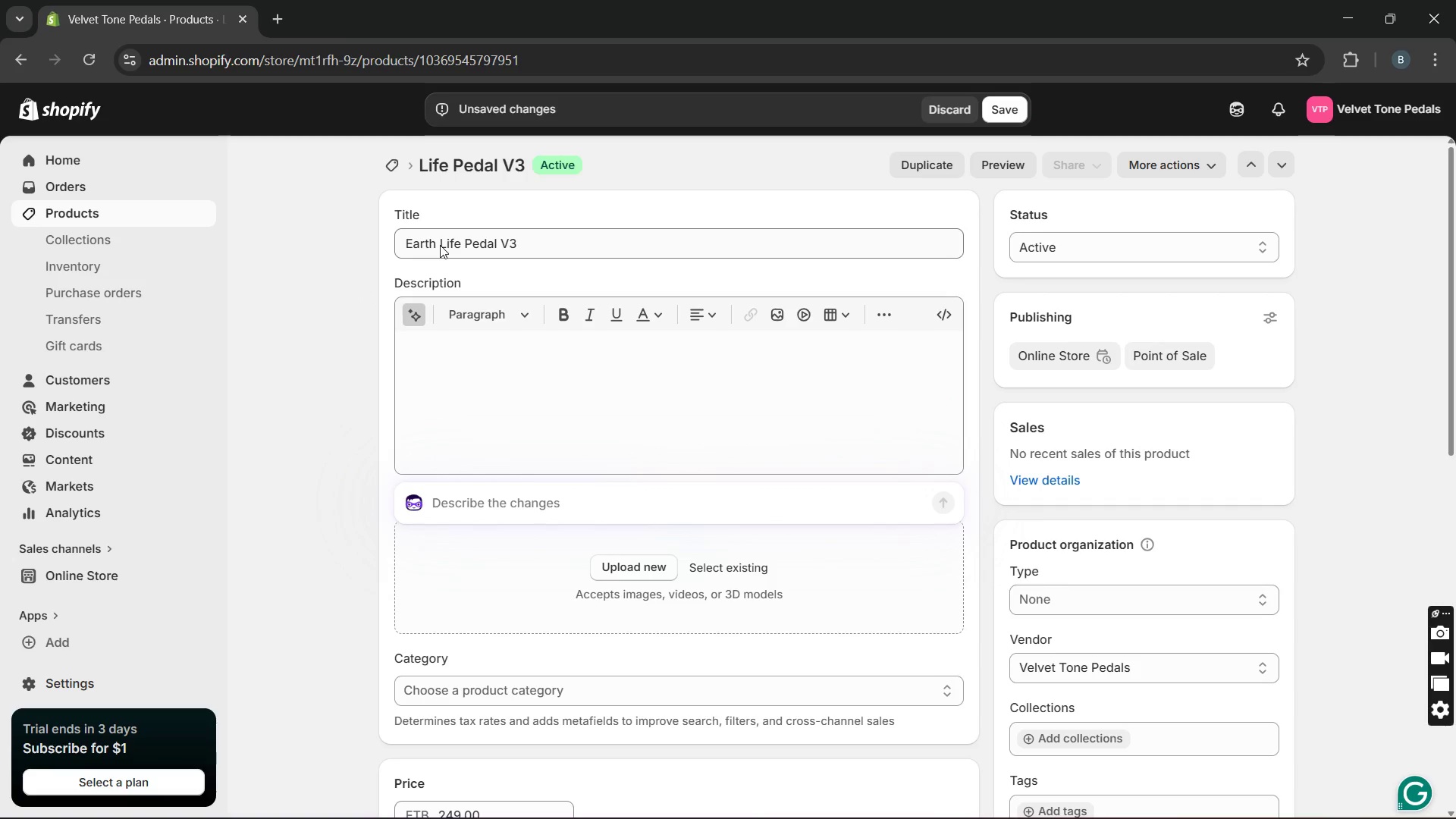 
left_click([440, 245])
 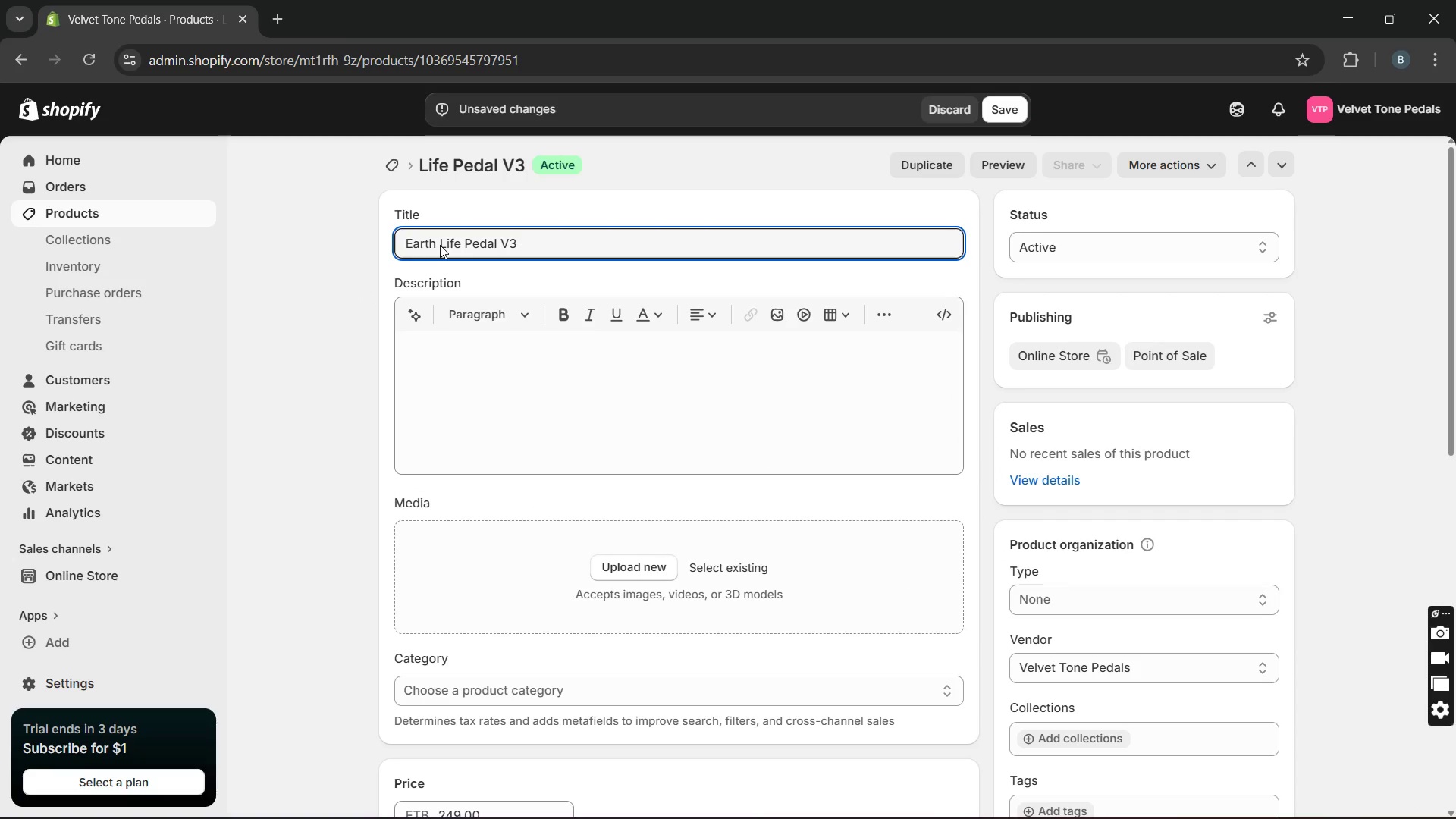 
type(Quake )
 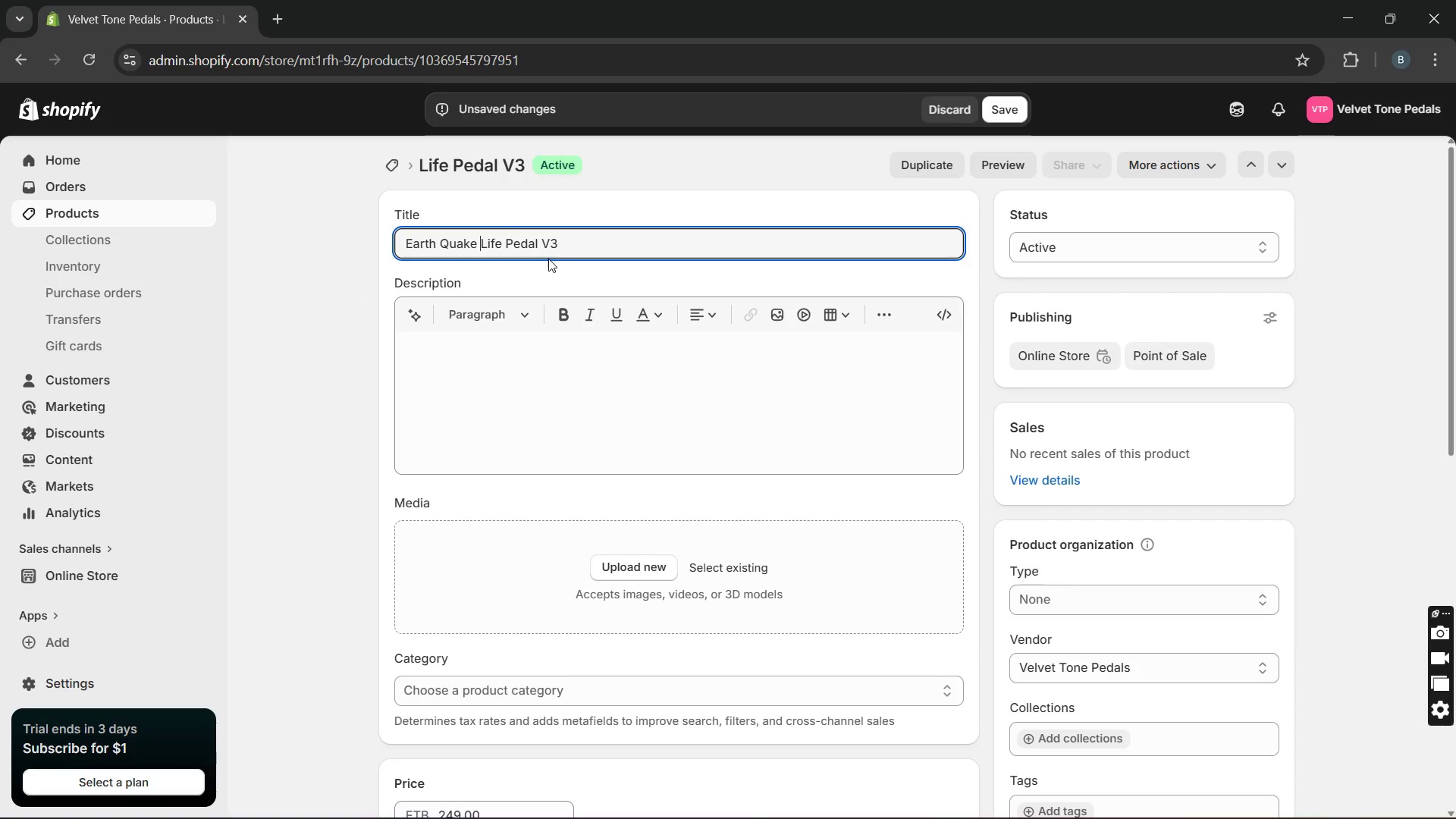 
left_click([572, 243])
 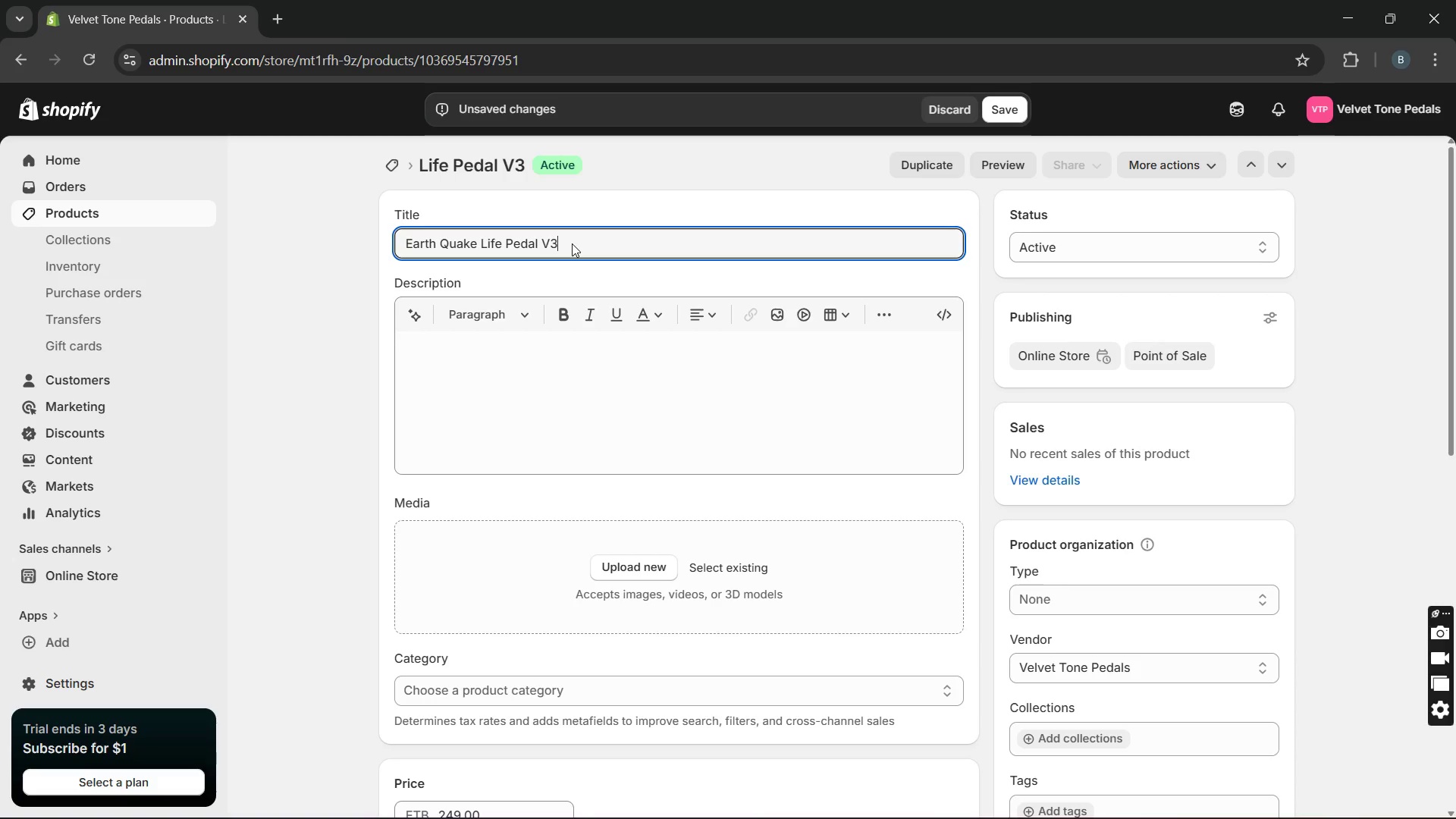 
type( Distorat)
 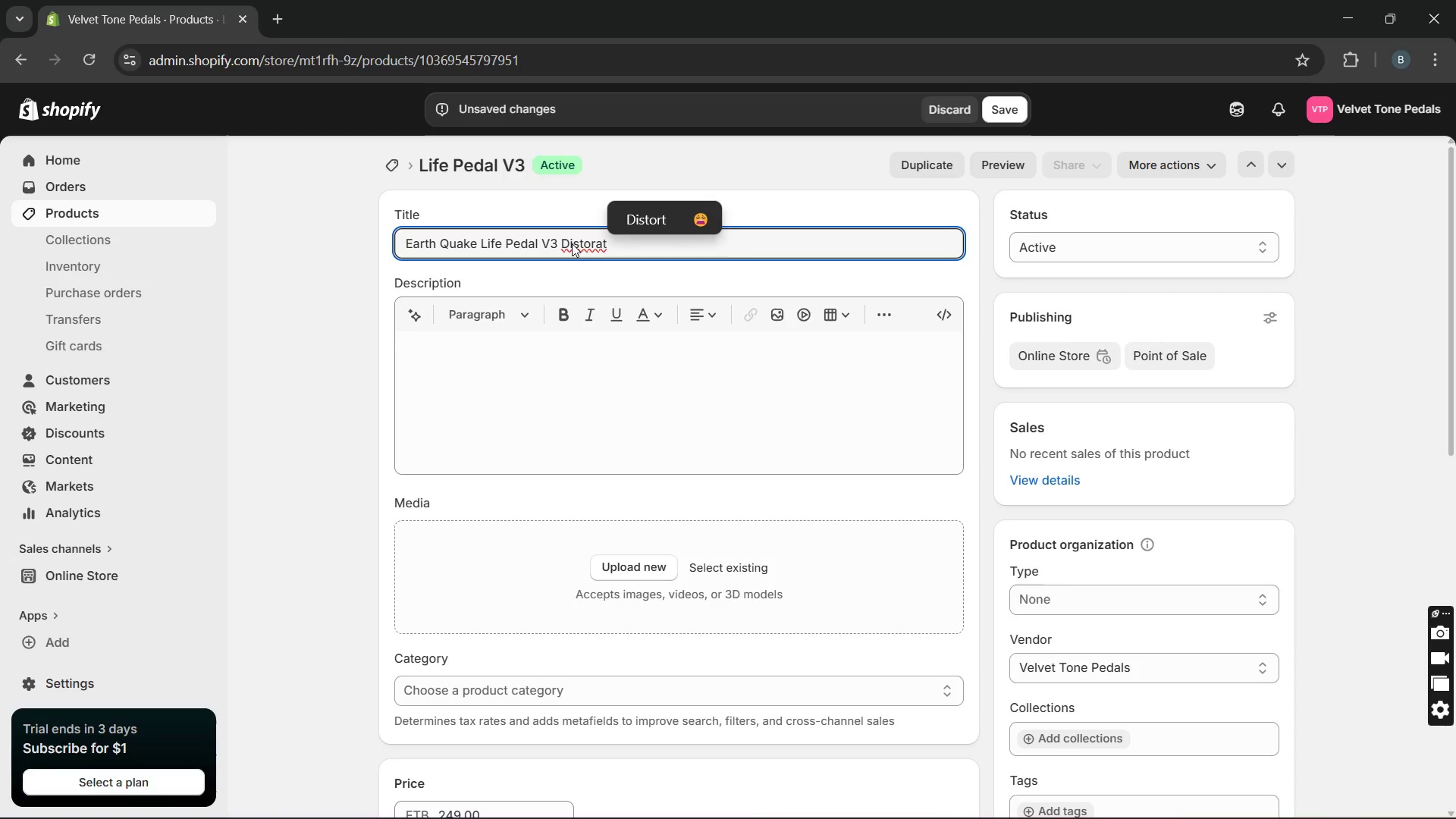 
wait(29.05)
 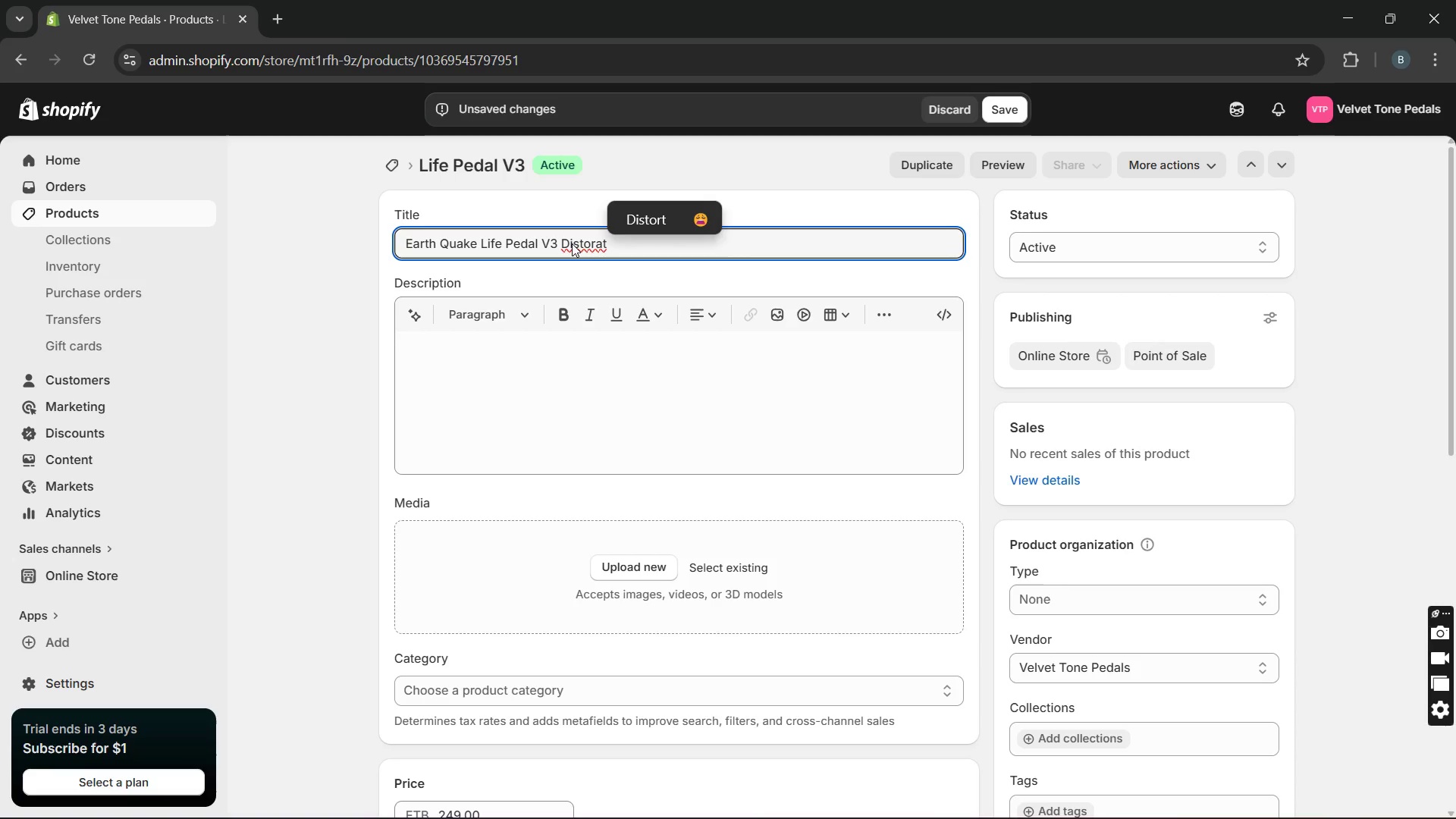 
type(ion)
 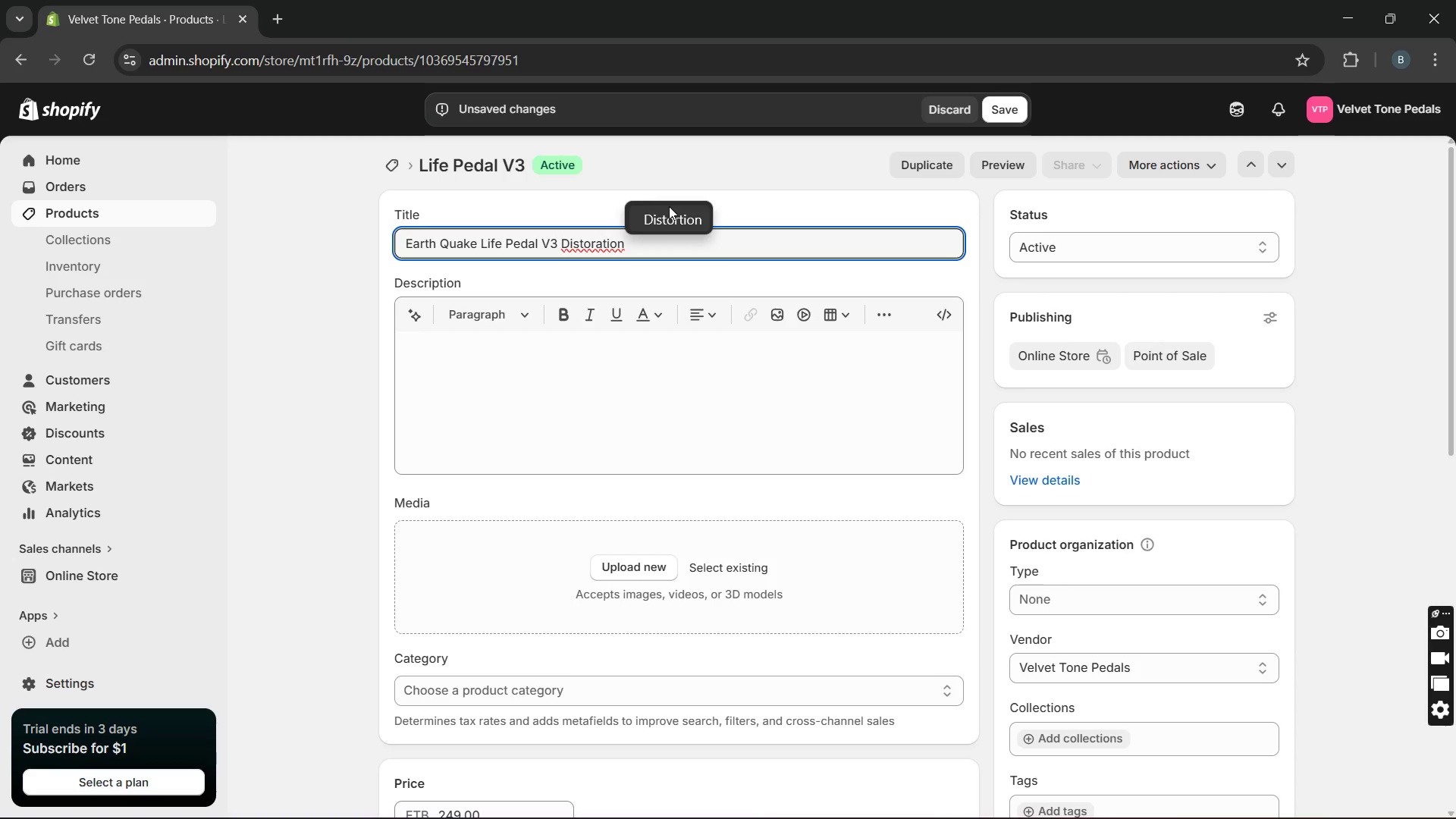 
left_click([670, 213])
 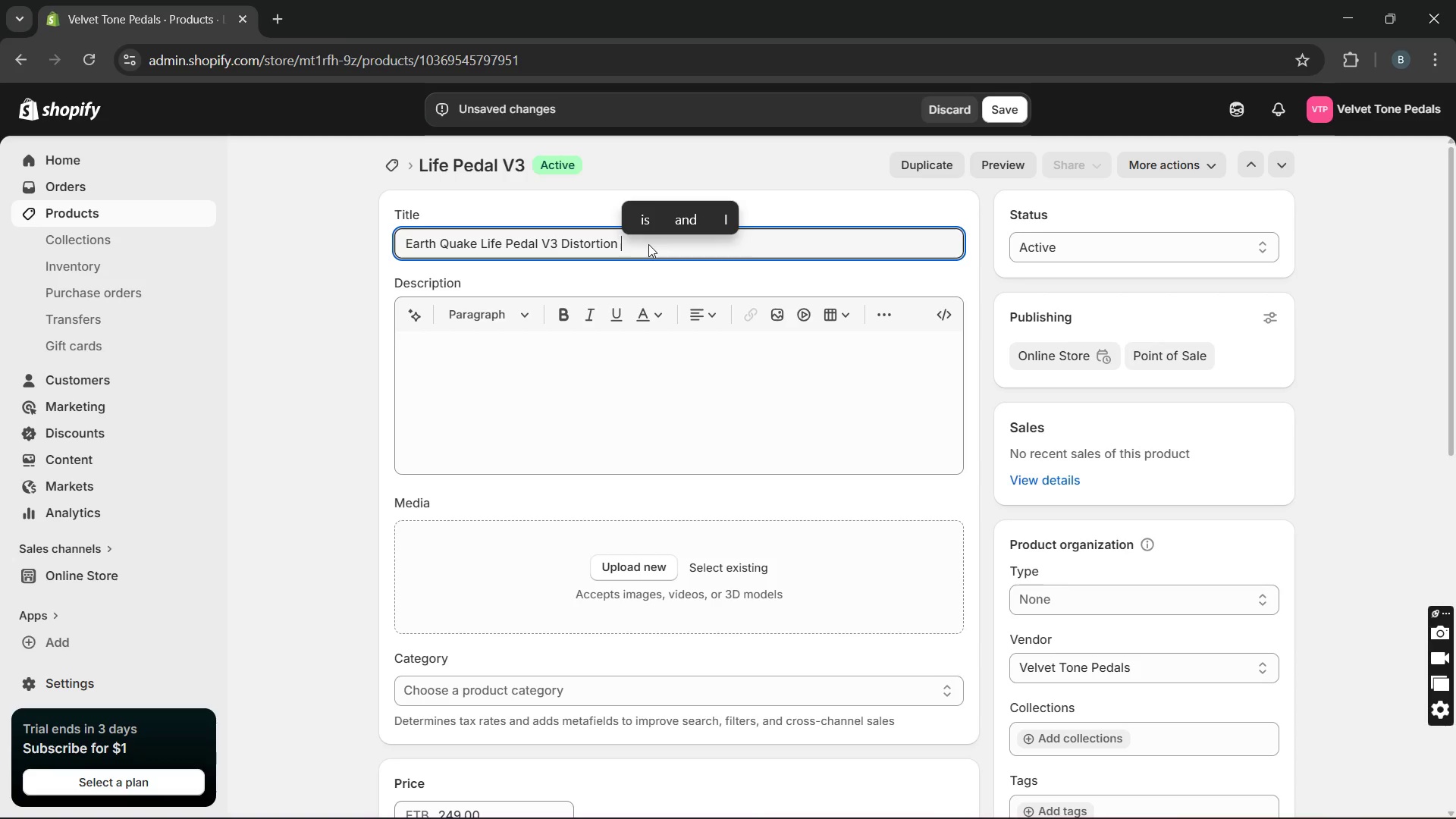 
wait(36.33)
 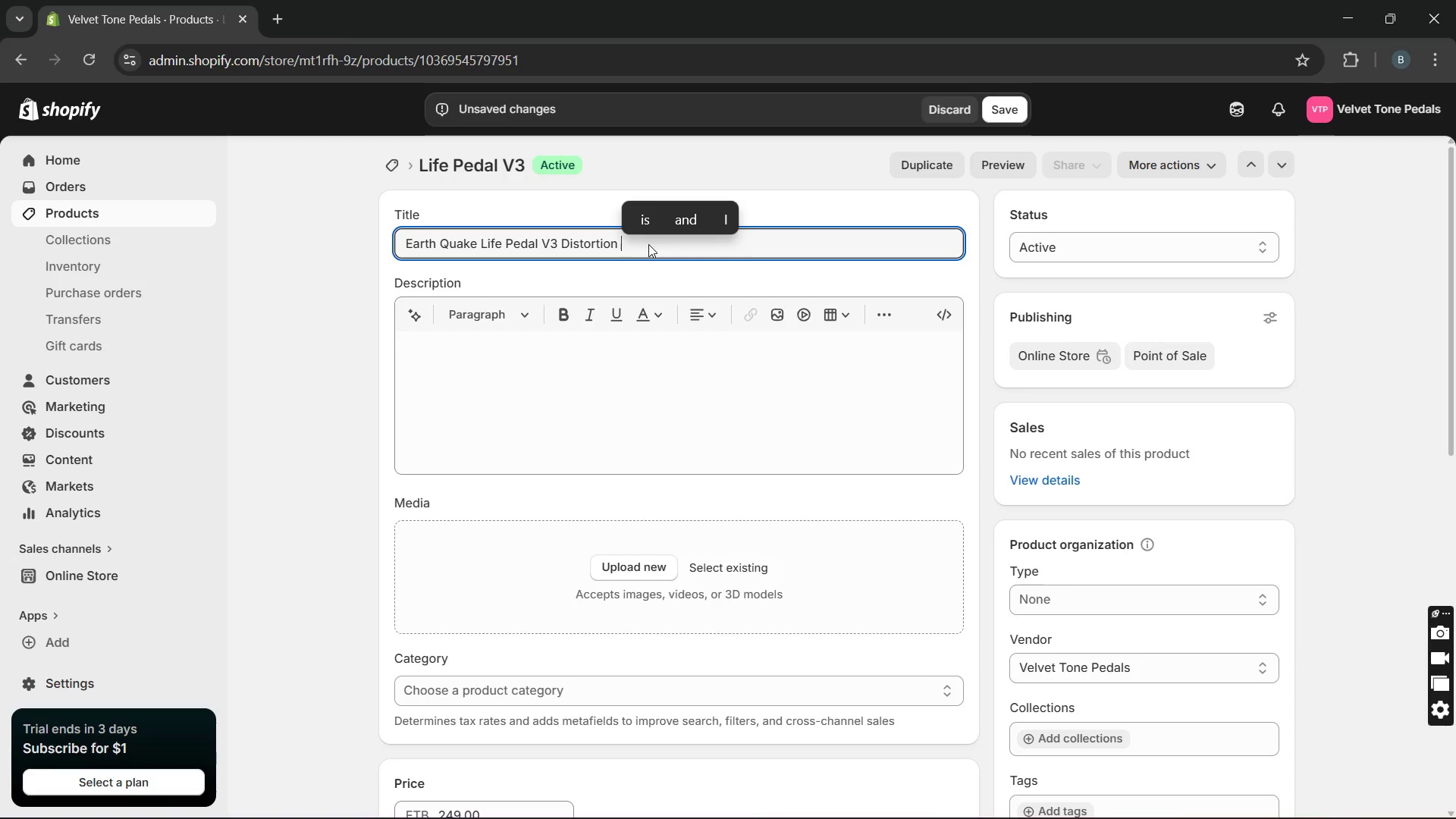 
type(octave boost EN)
key(Backspace)
type(Ngine)
 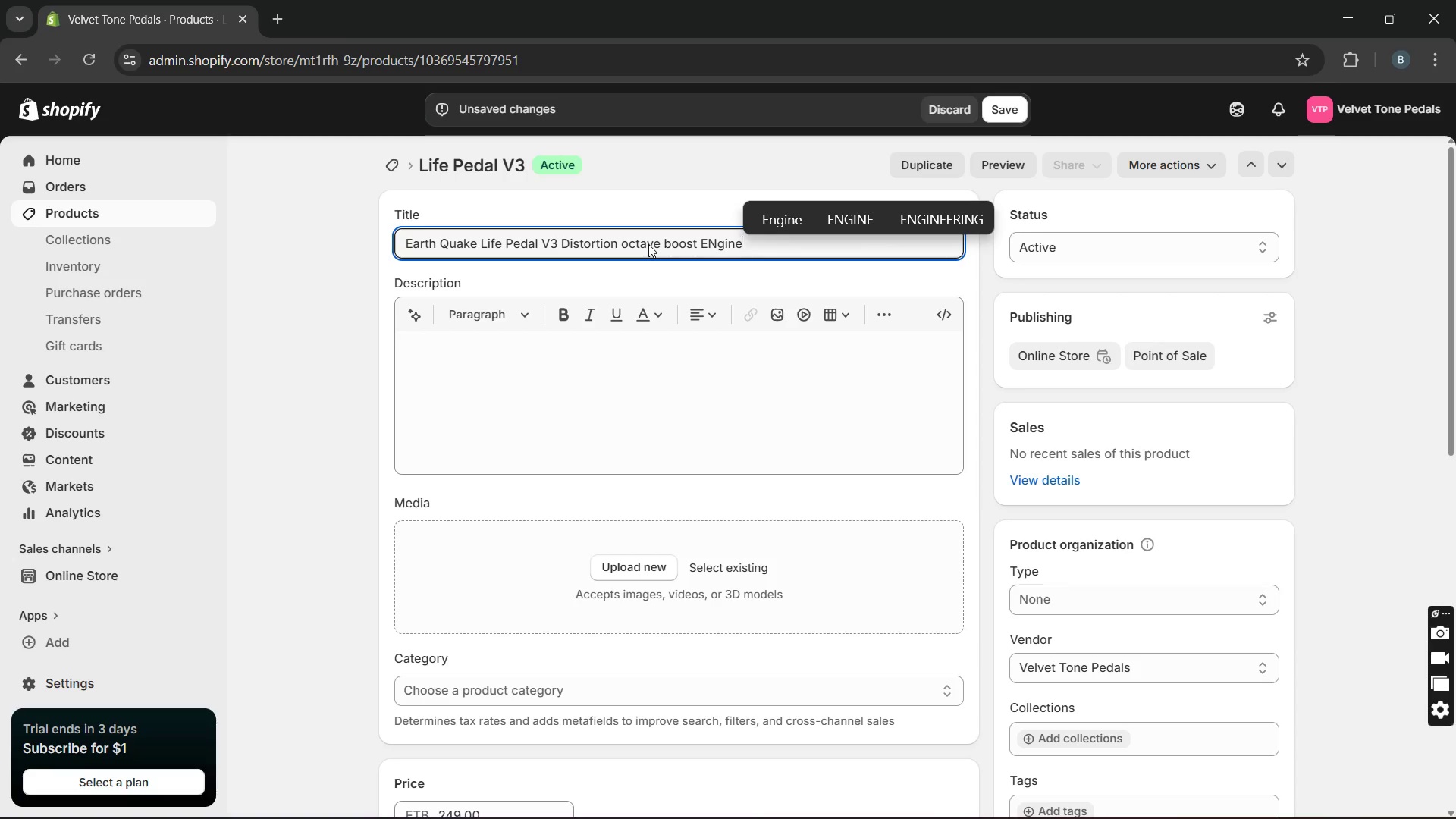 
key(ArrowLeft)
 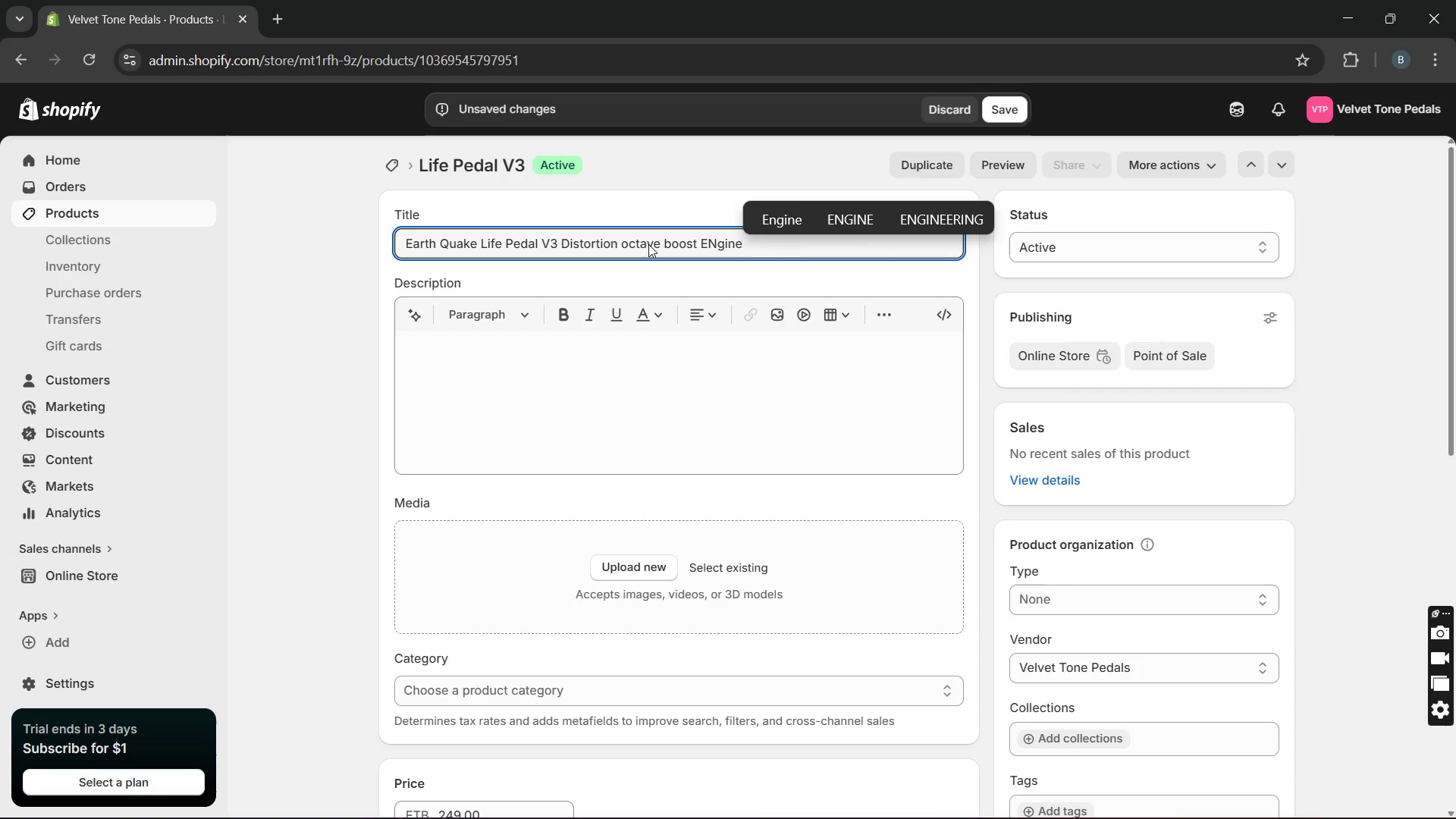 
key(ArrowLeft)
 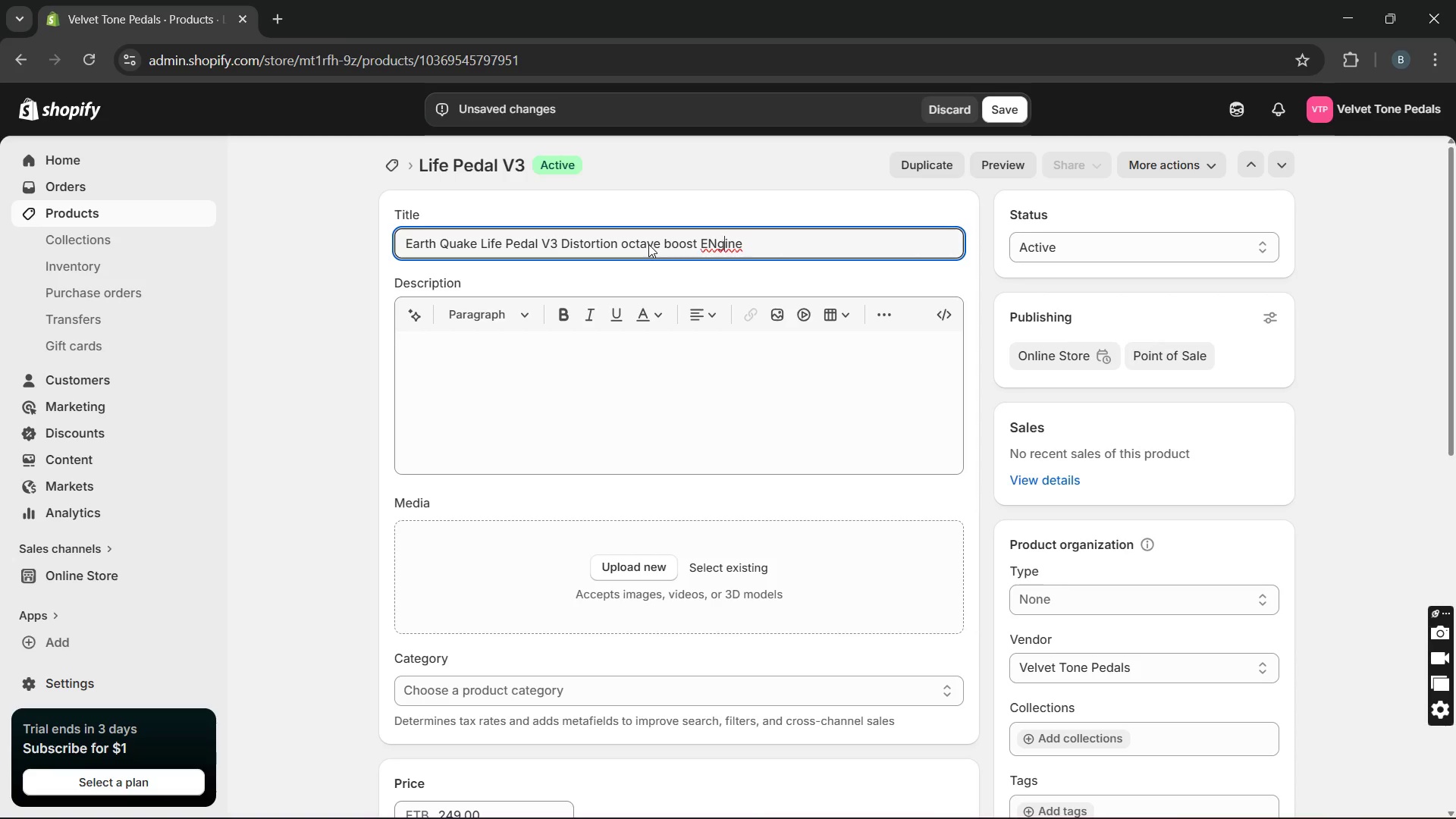 
key(ArrowLeft)
 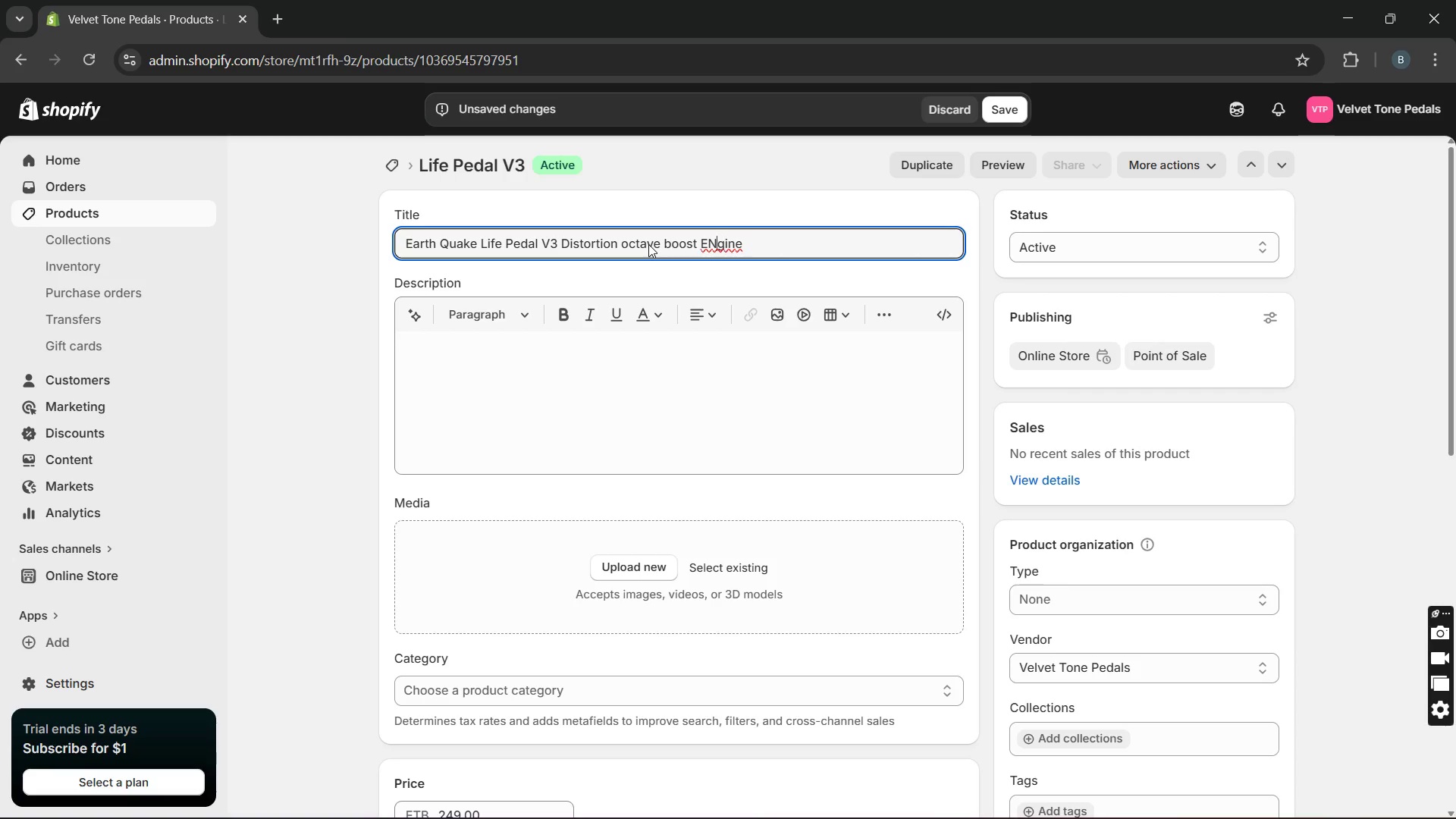 
key(ArrowLeft)
 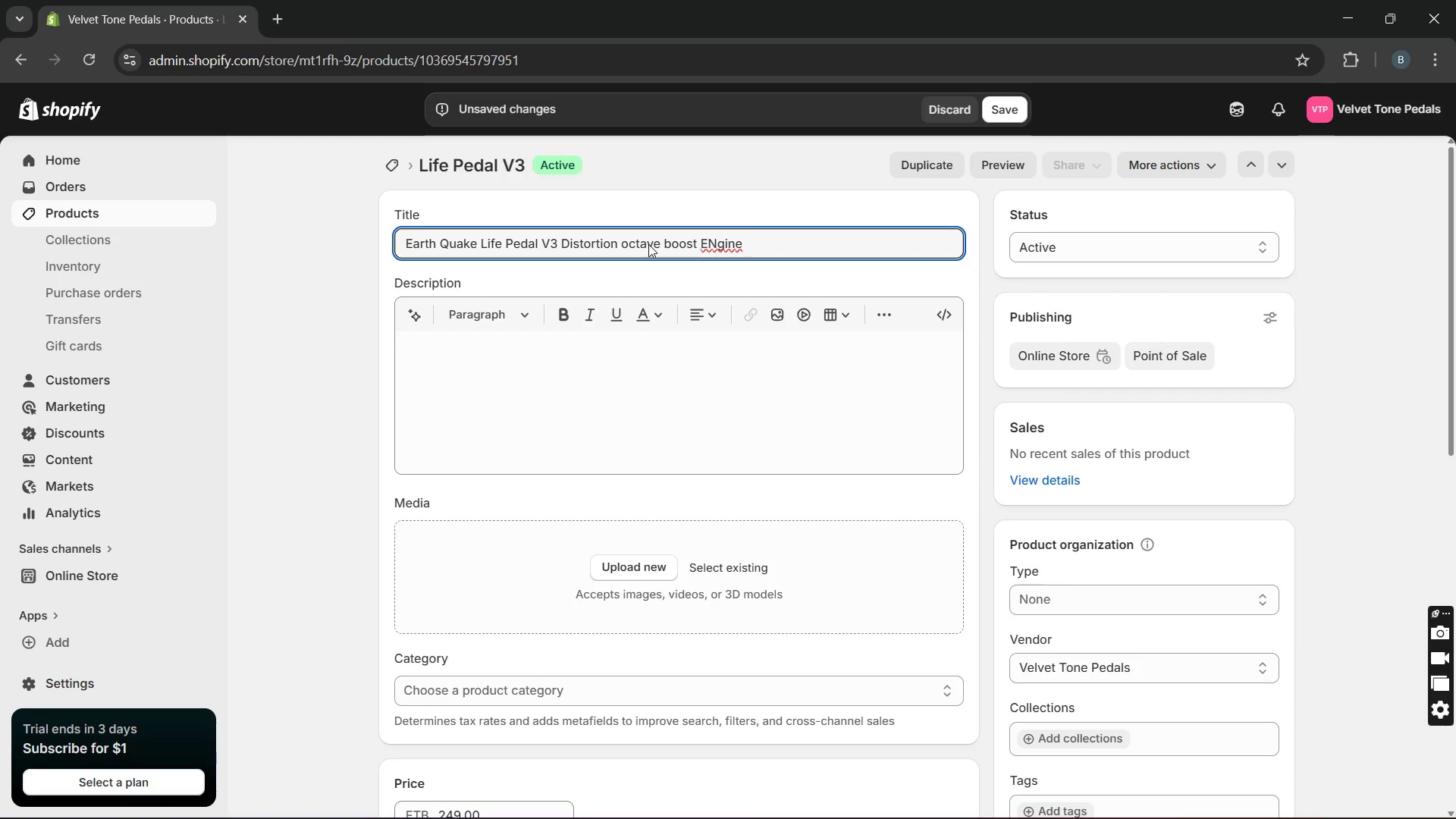 
key(Backspace)
 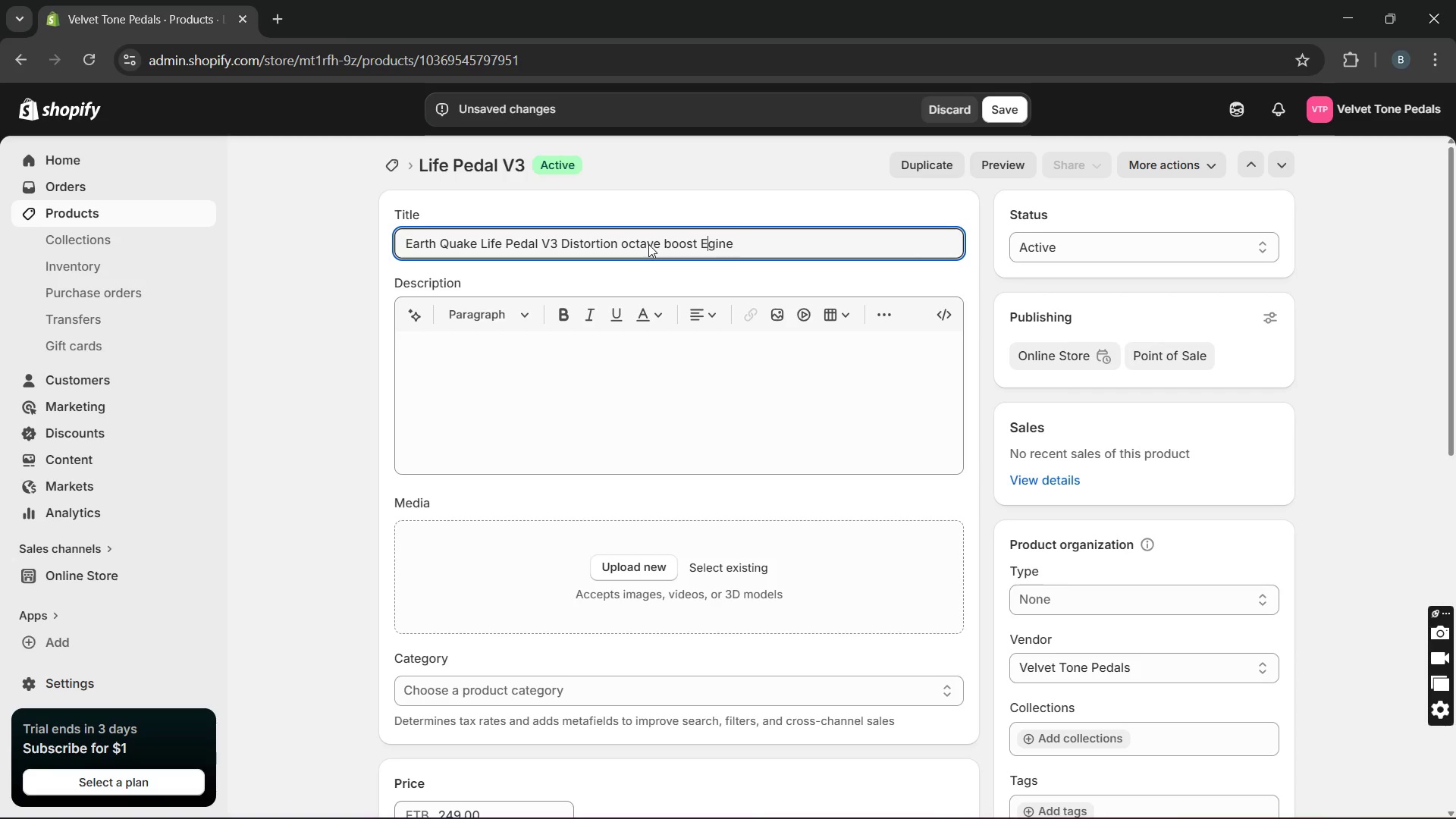 
key(N)
 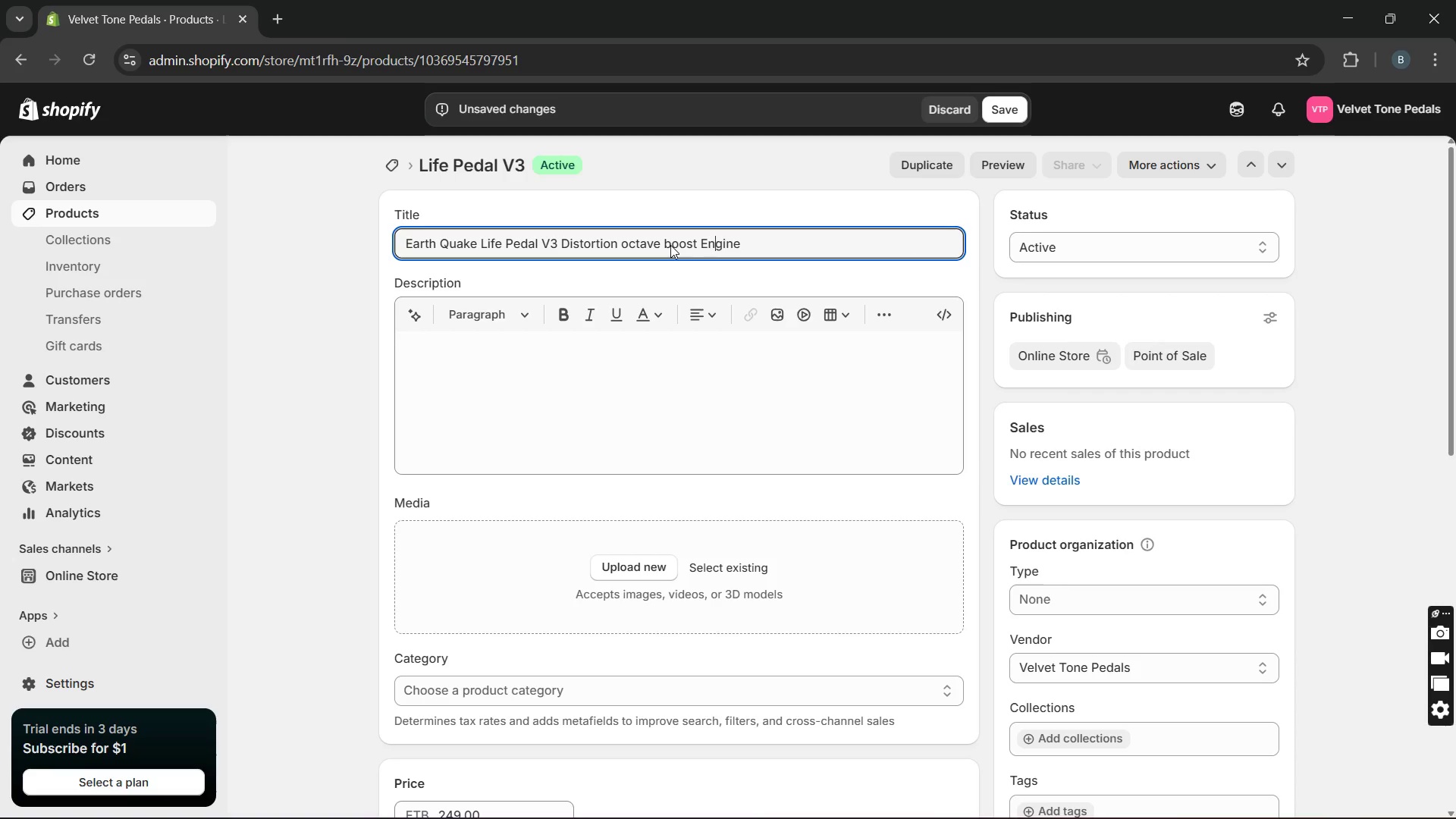 
key(ArrowLeft)
 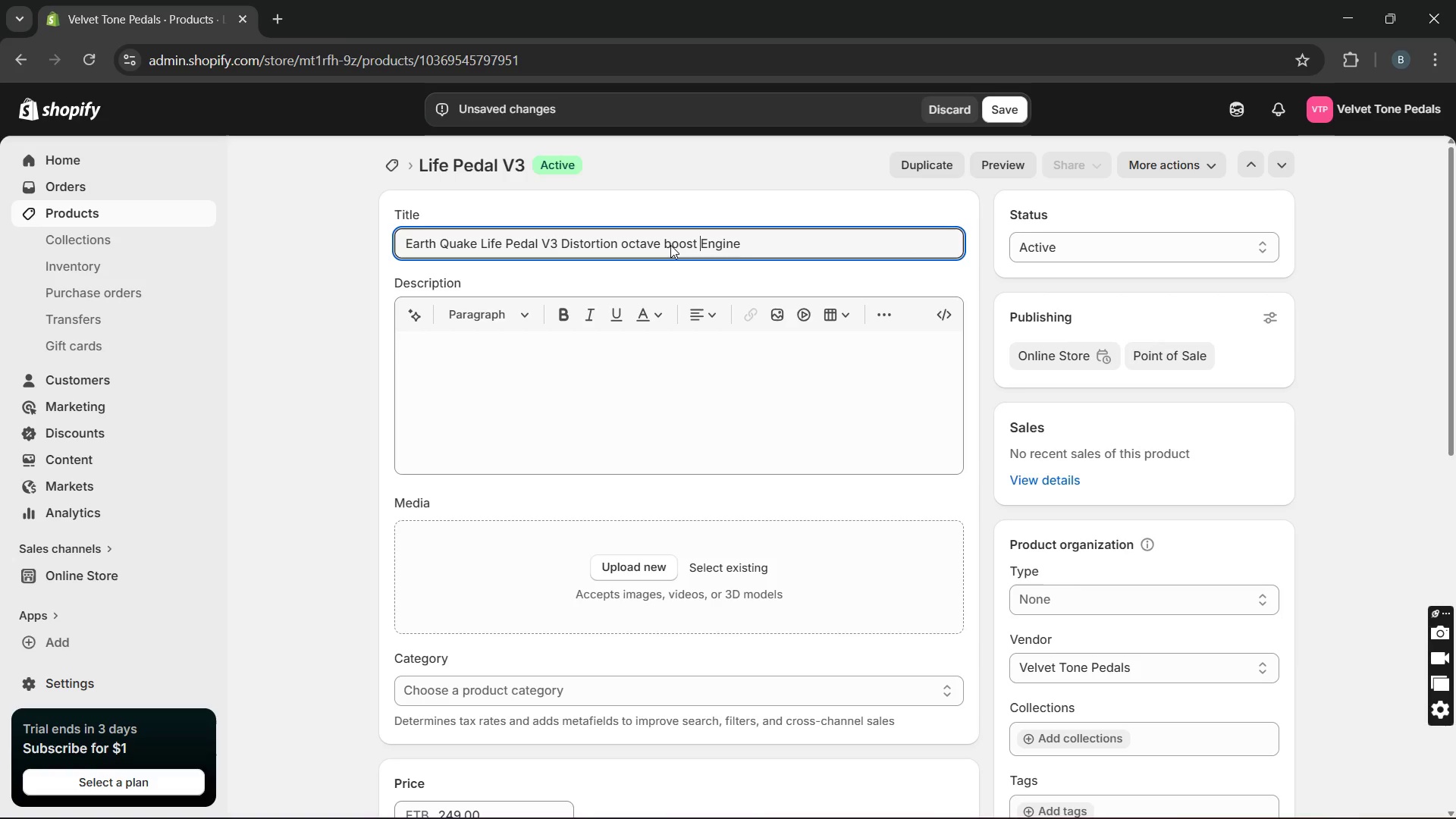 
key(ArrowLeft)
 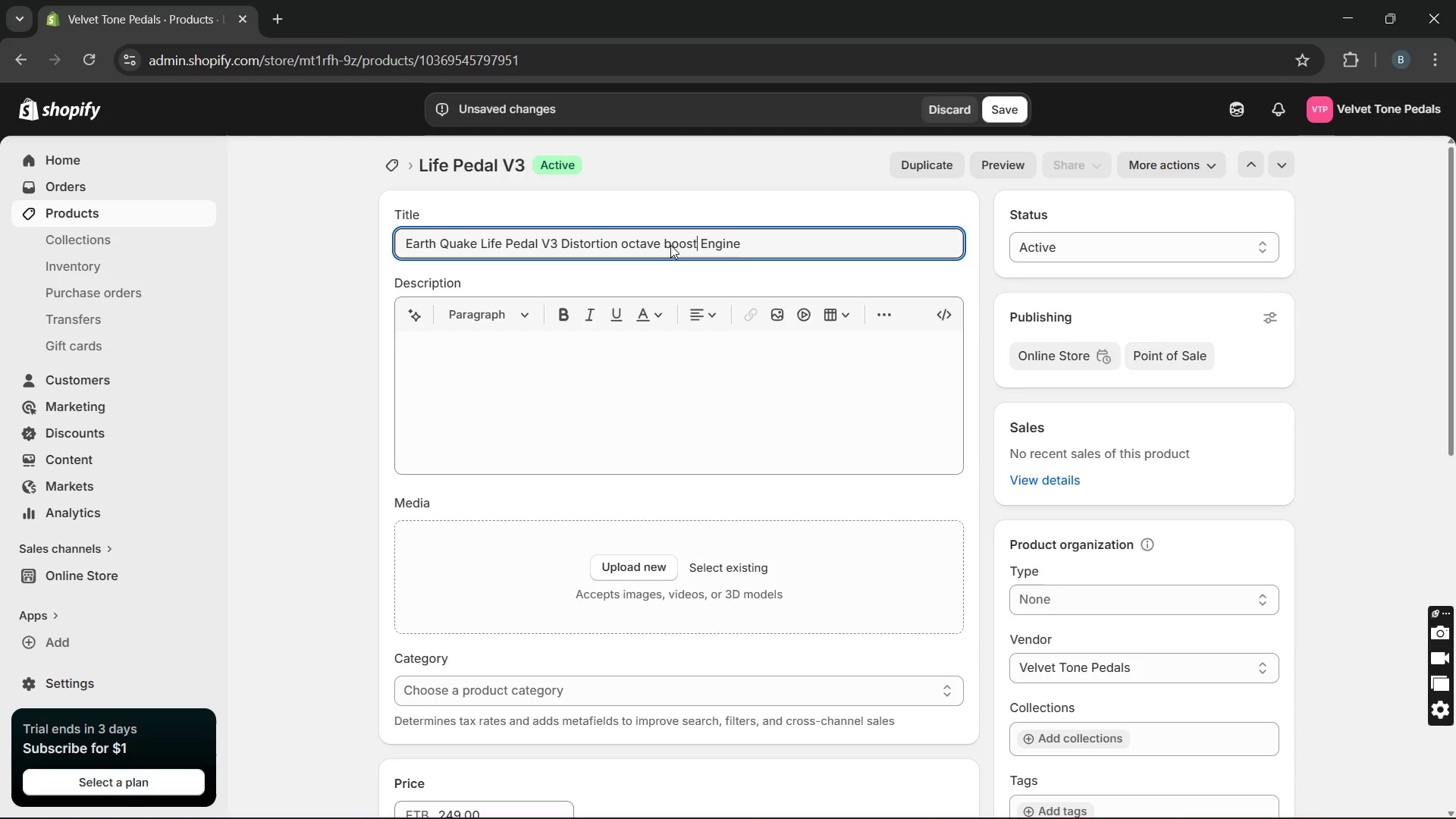 
key(ArrowLeft)
 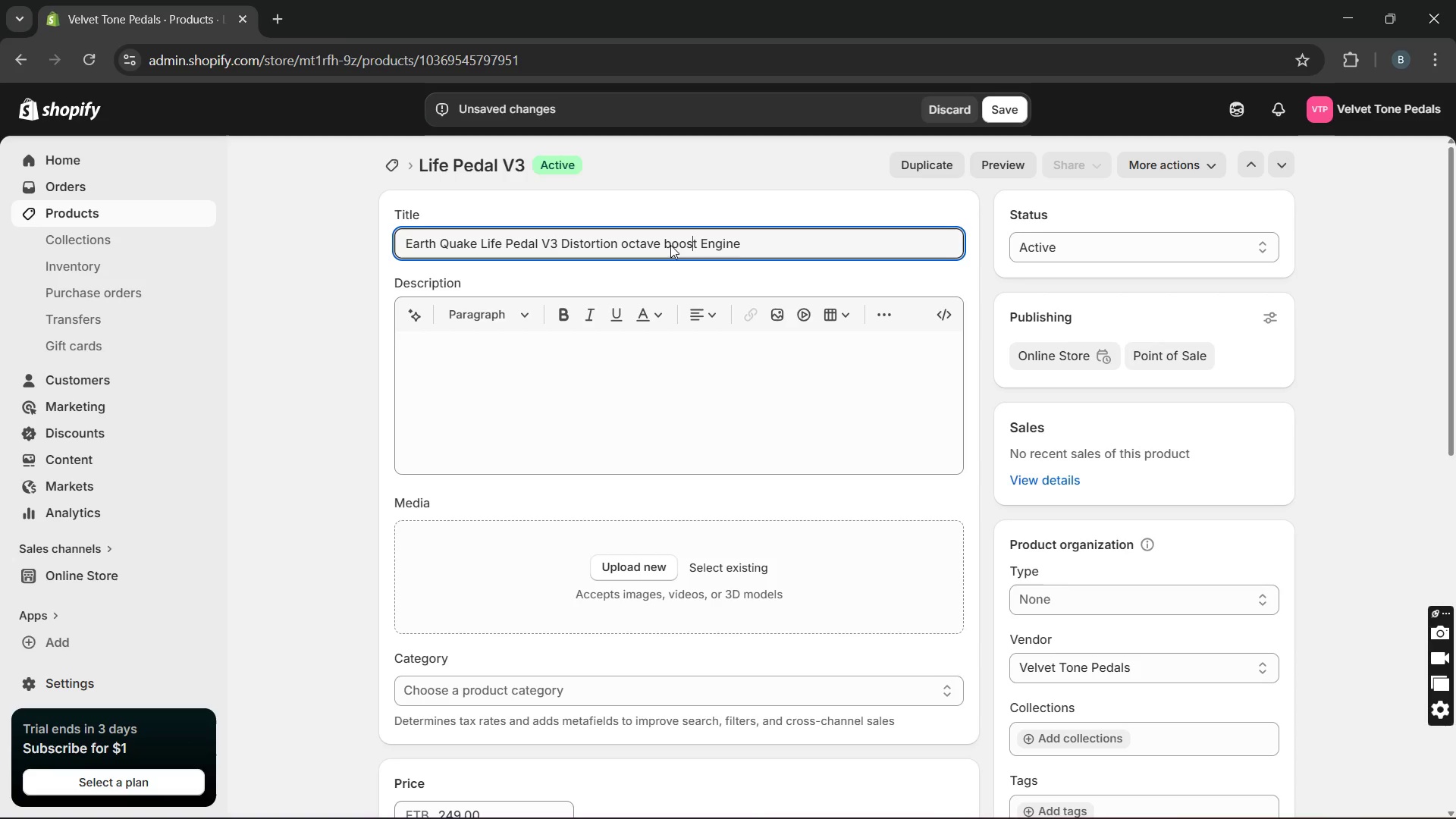 
key(ArrowLeft)
 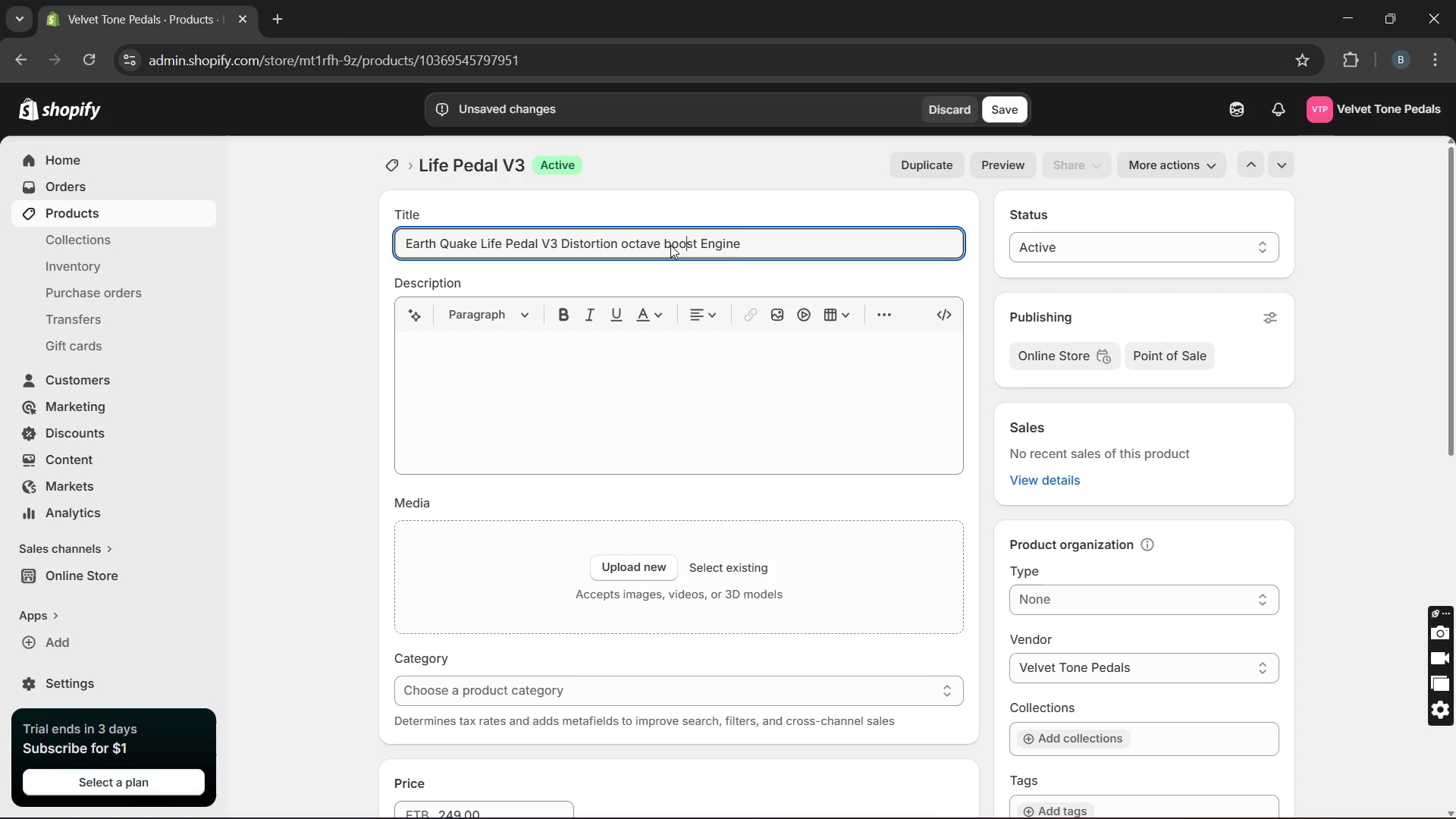 
key(ArrowLeft)
 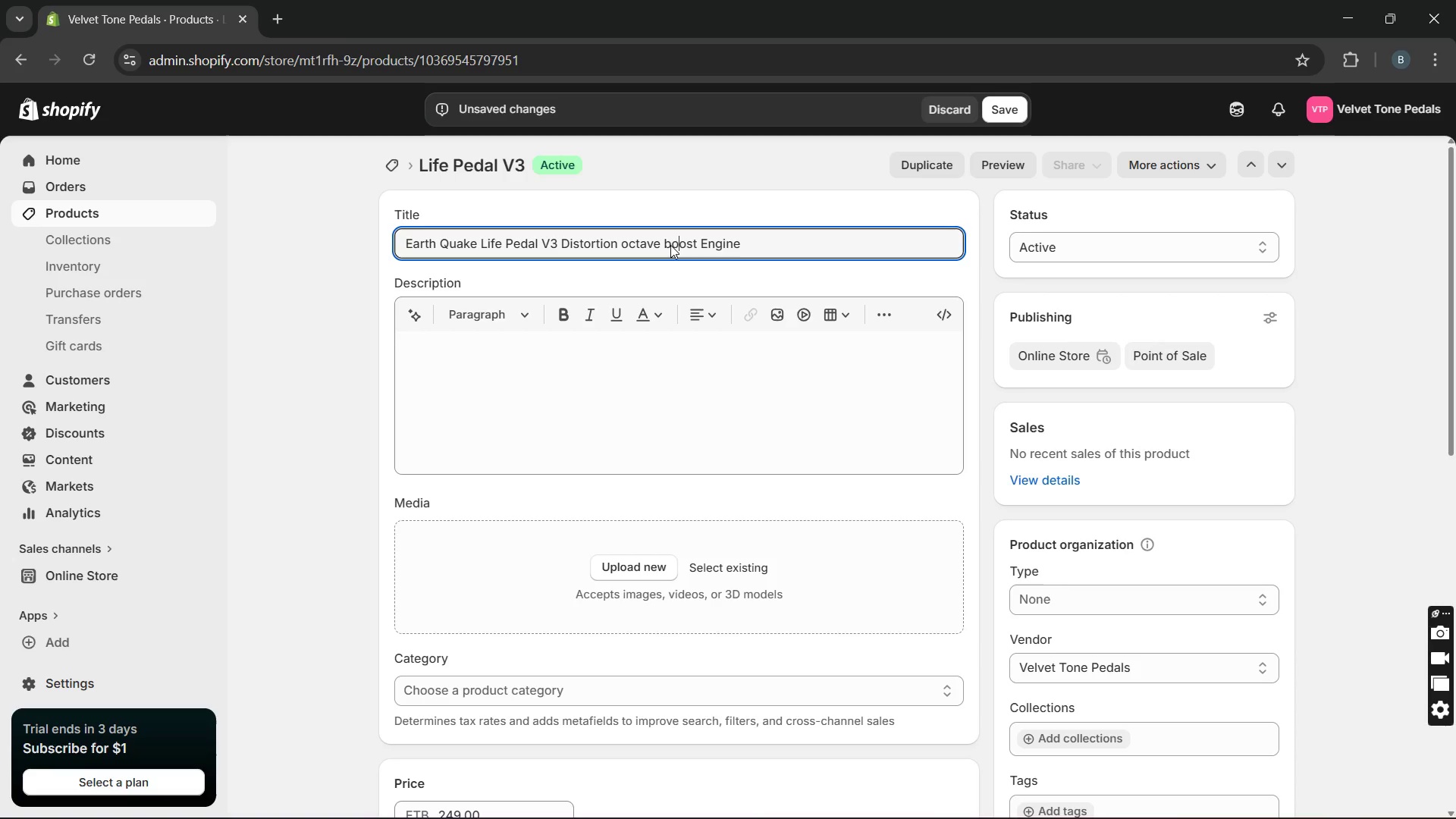 
key(ArrowLeft)
 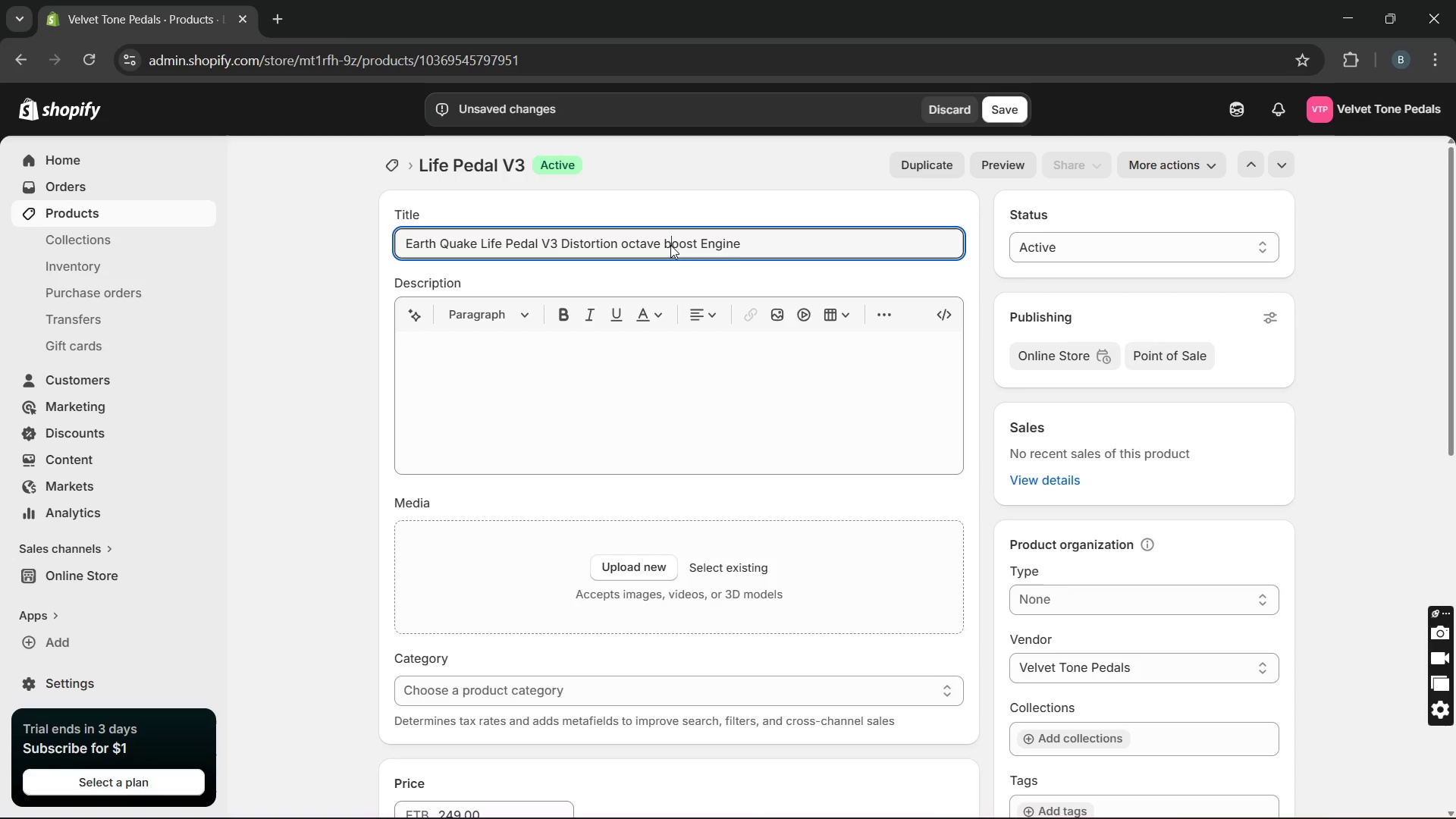 
key(ArrowLeft)
 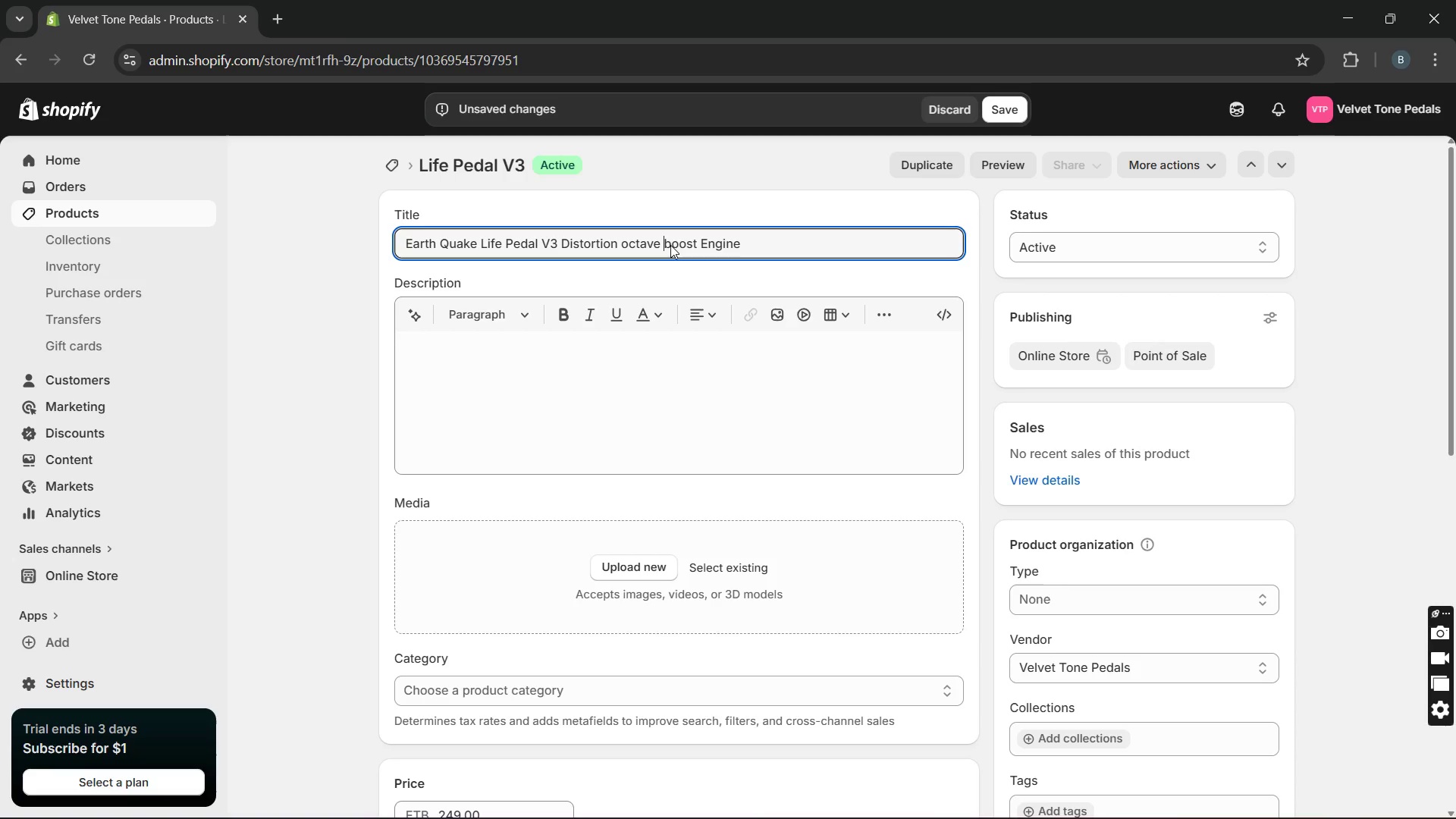 
key(ArrowLeft)
 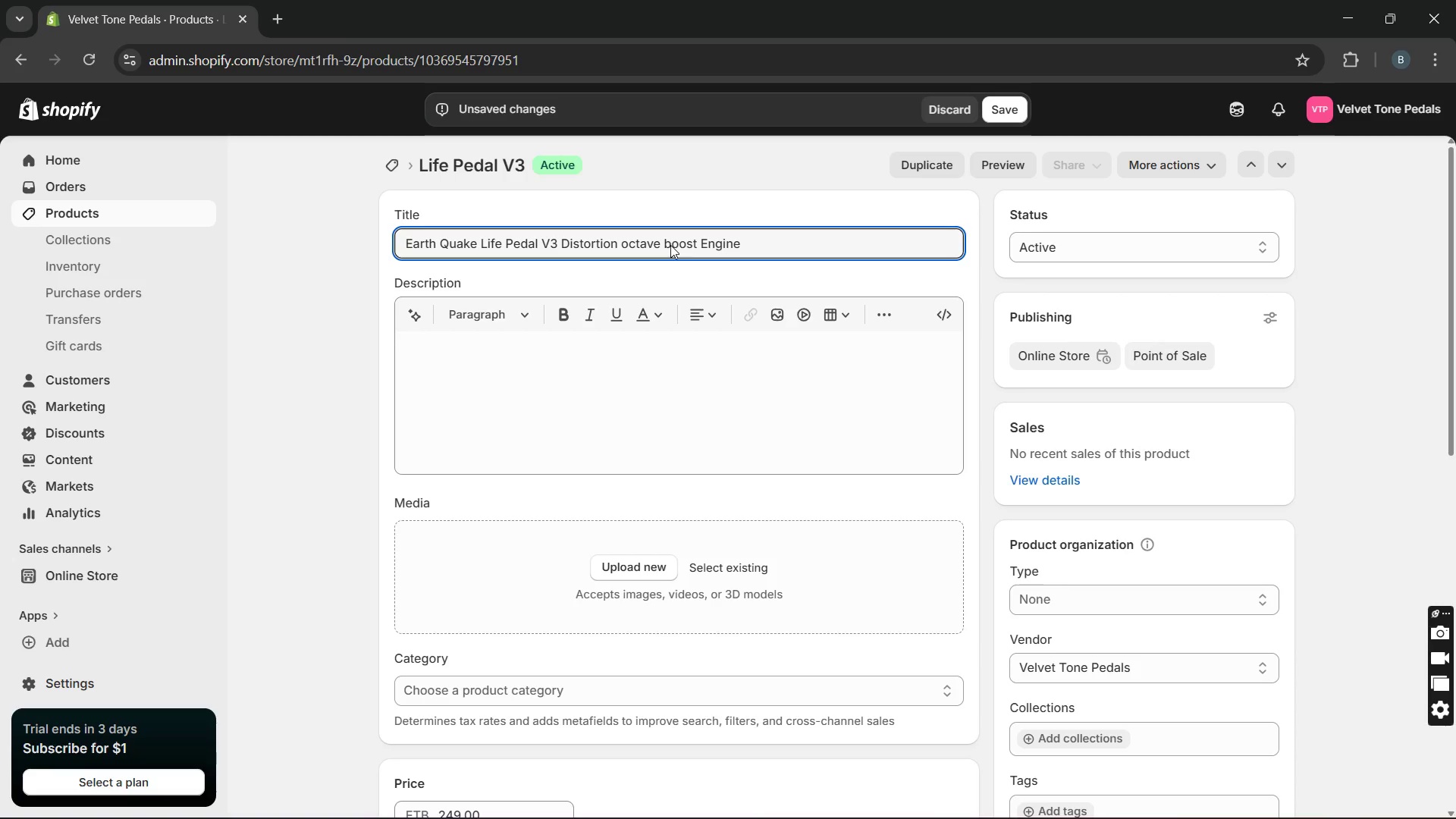 
key(ArrowRight)
 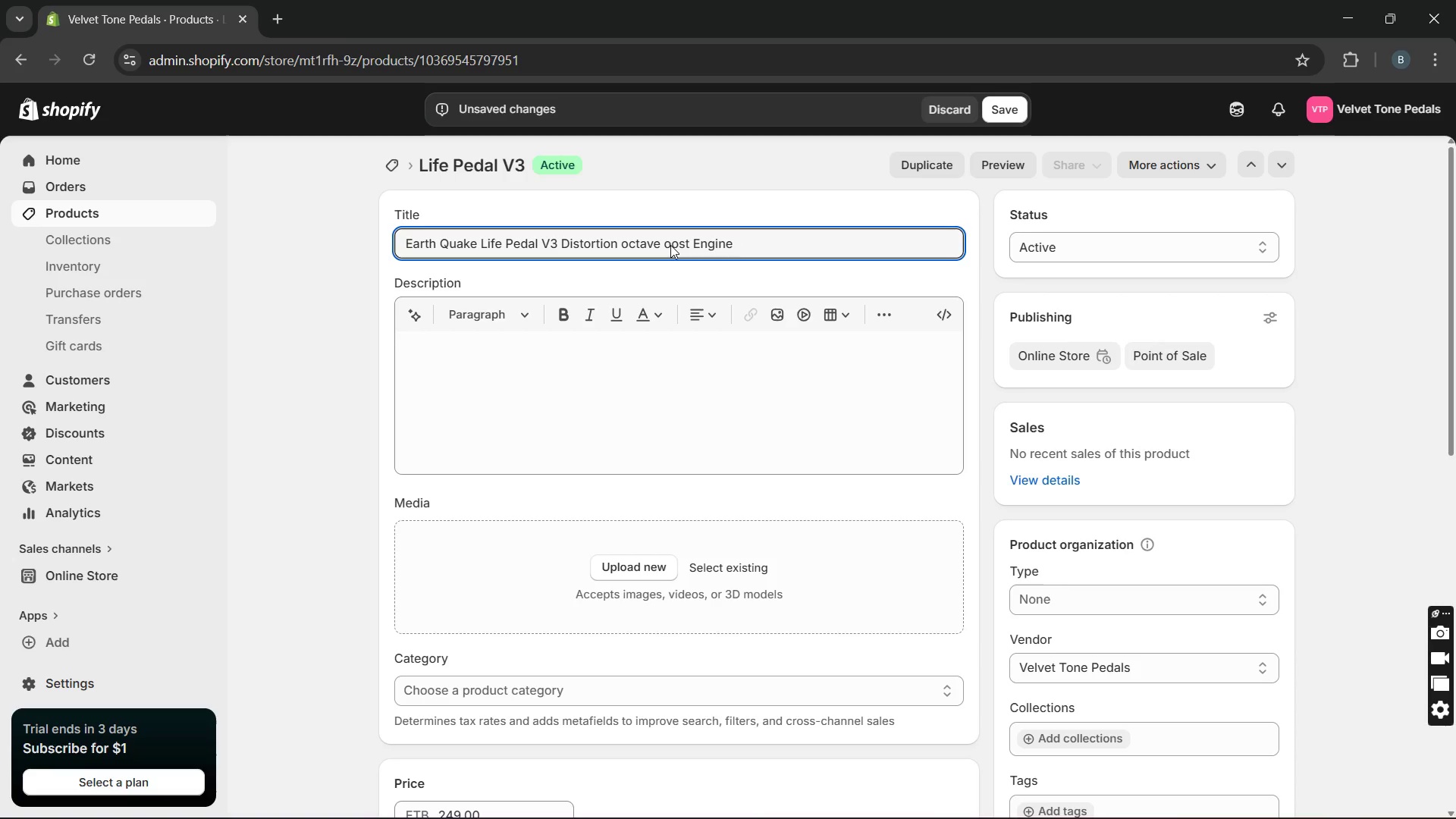 
key(Backspace)
 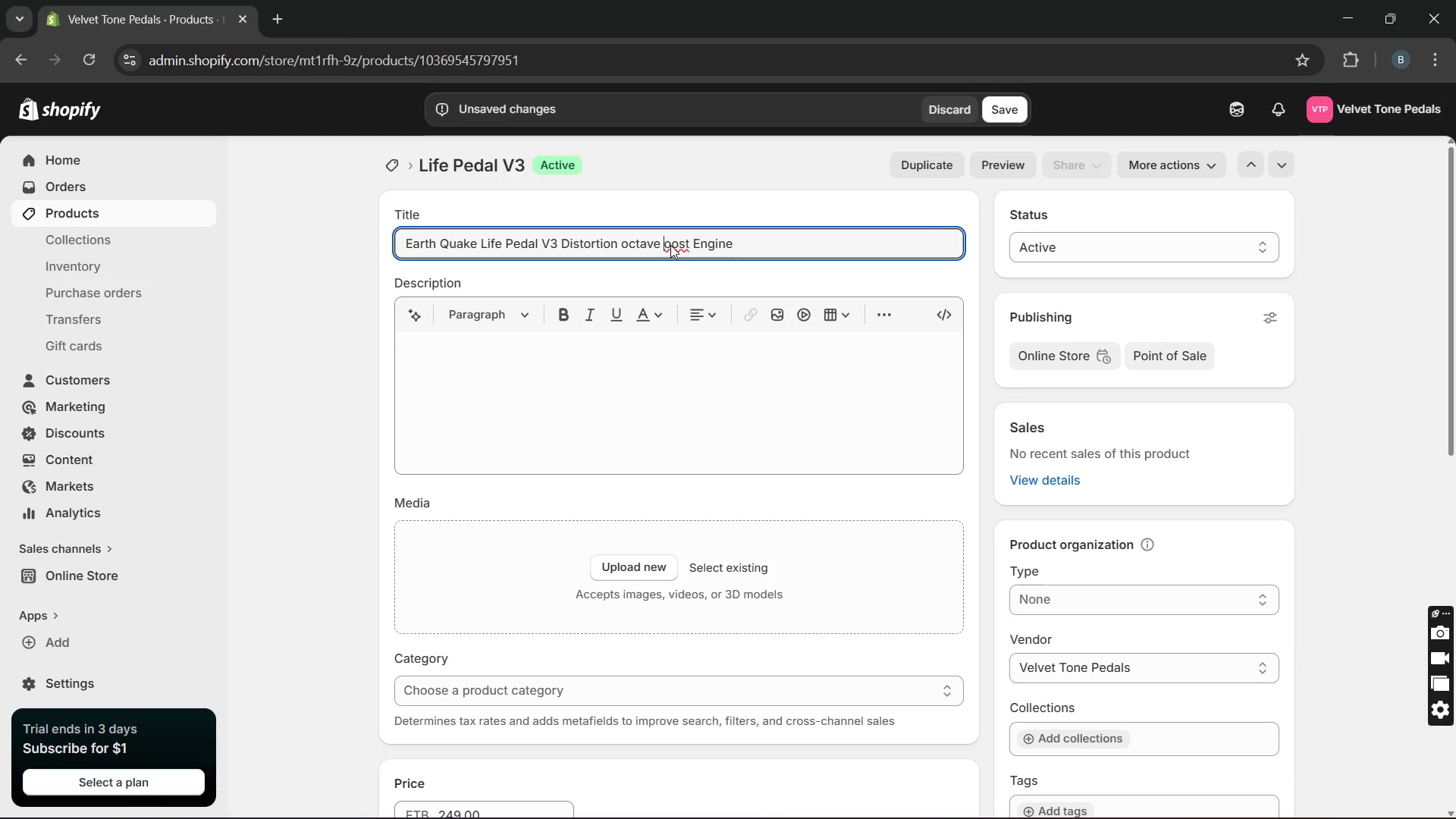 
key(CapsLock)
 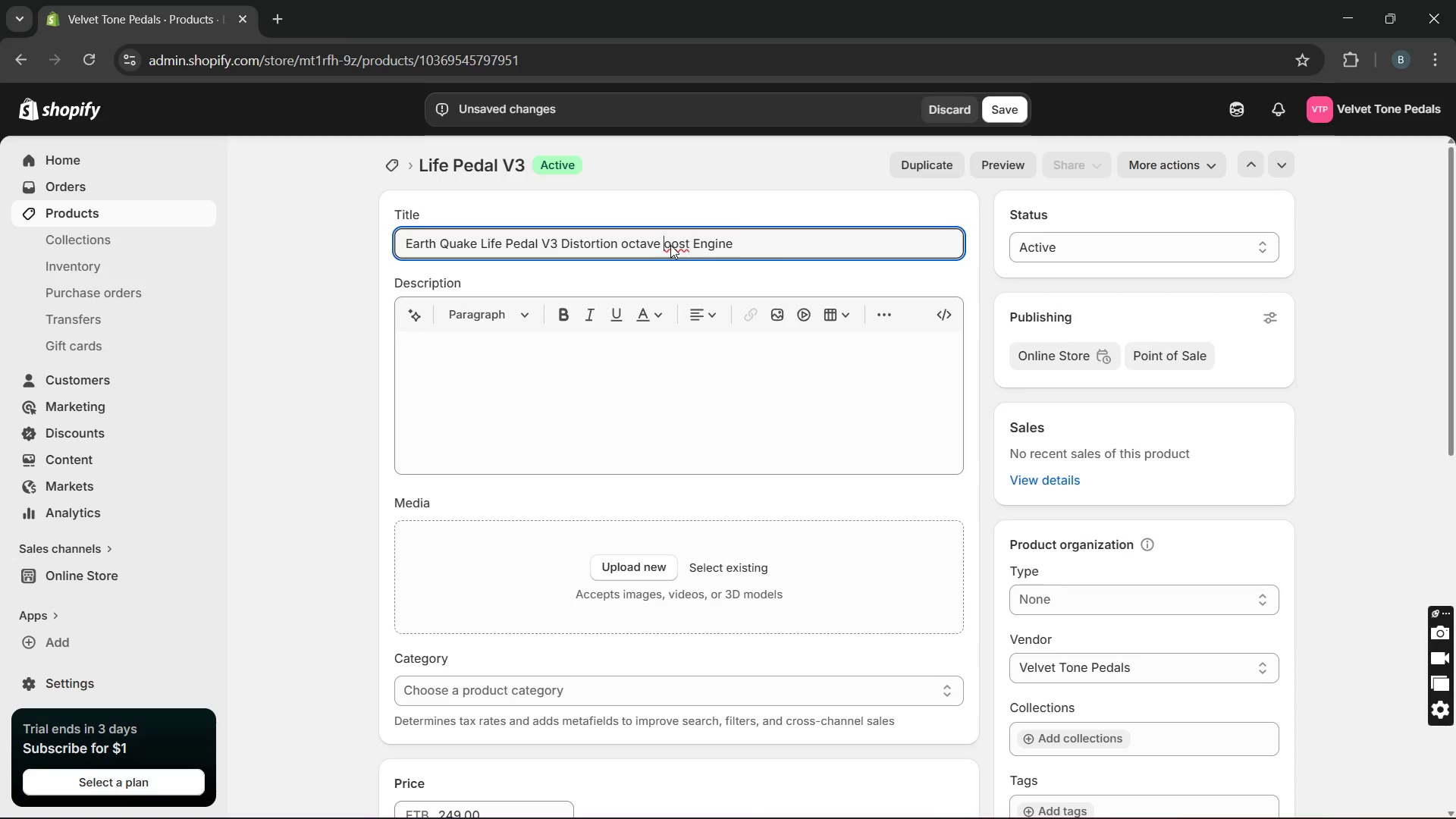 
key(B)
 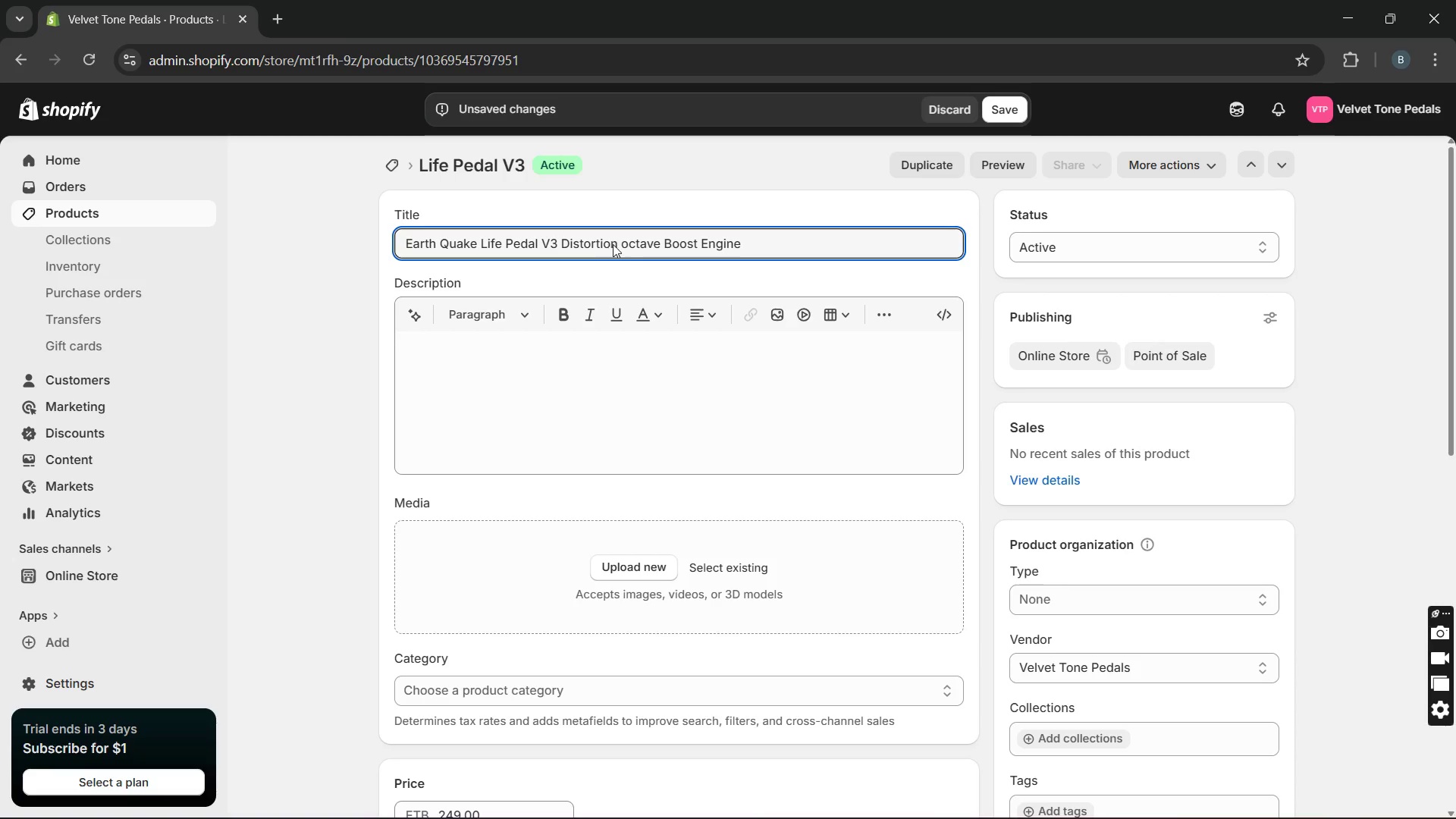 
left_click([627, 244])
 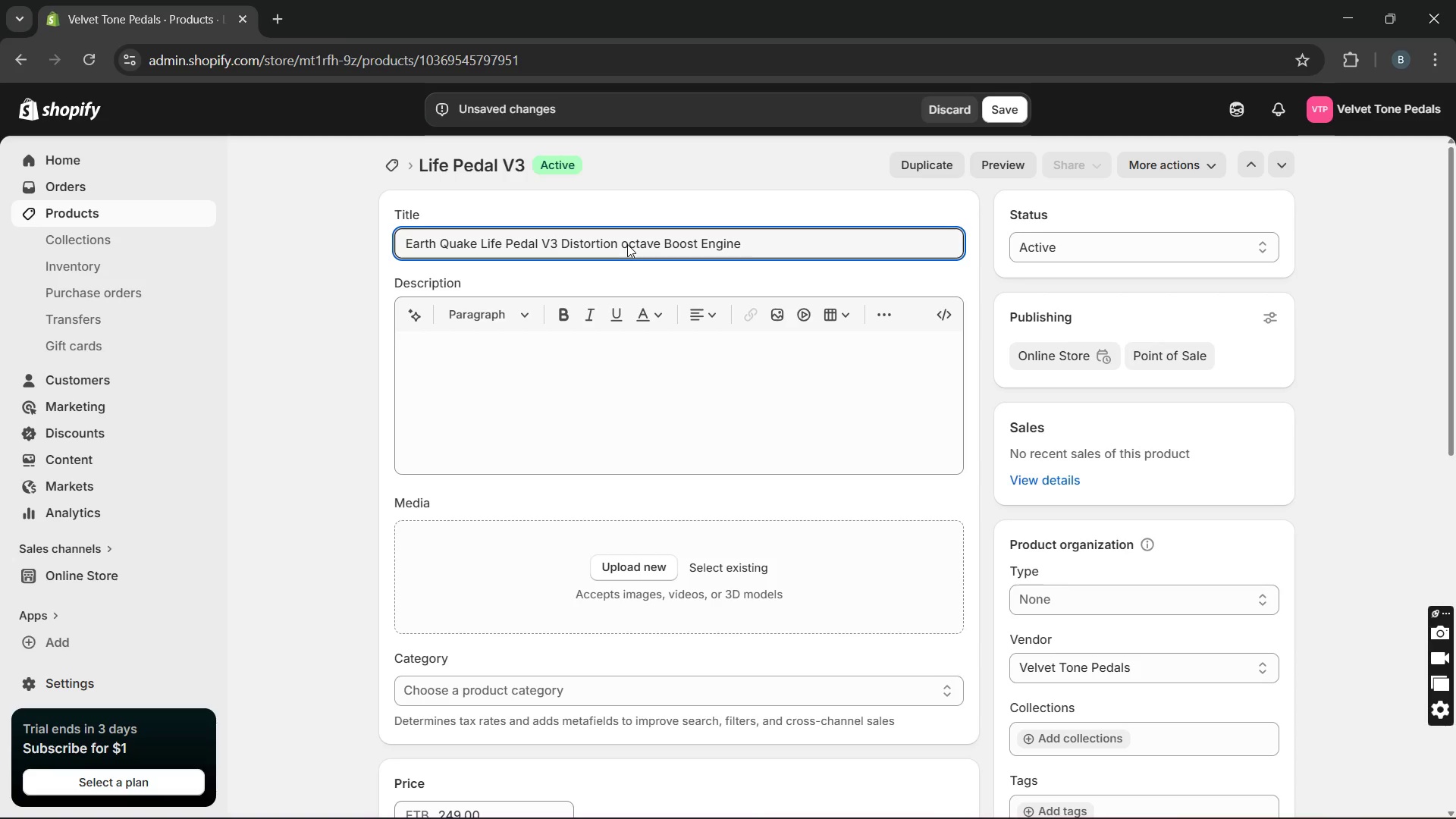 
key(Backspace)
 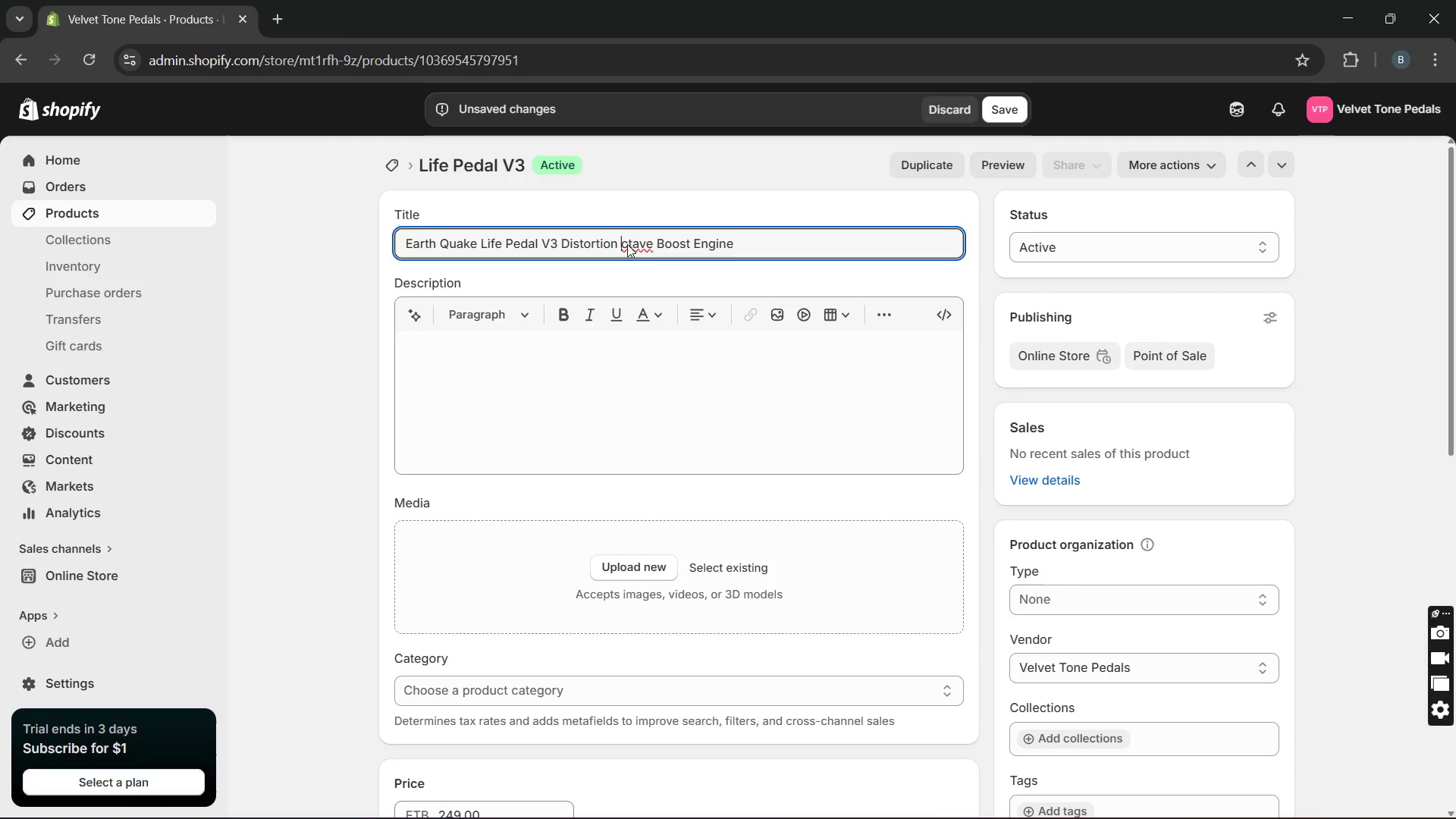 
key(O)
 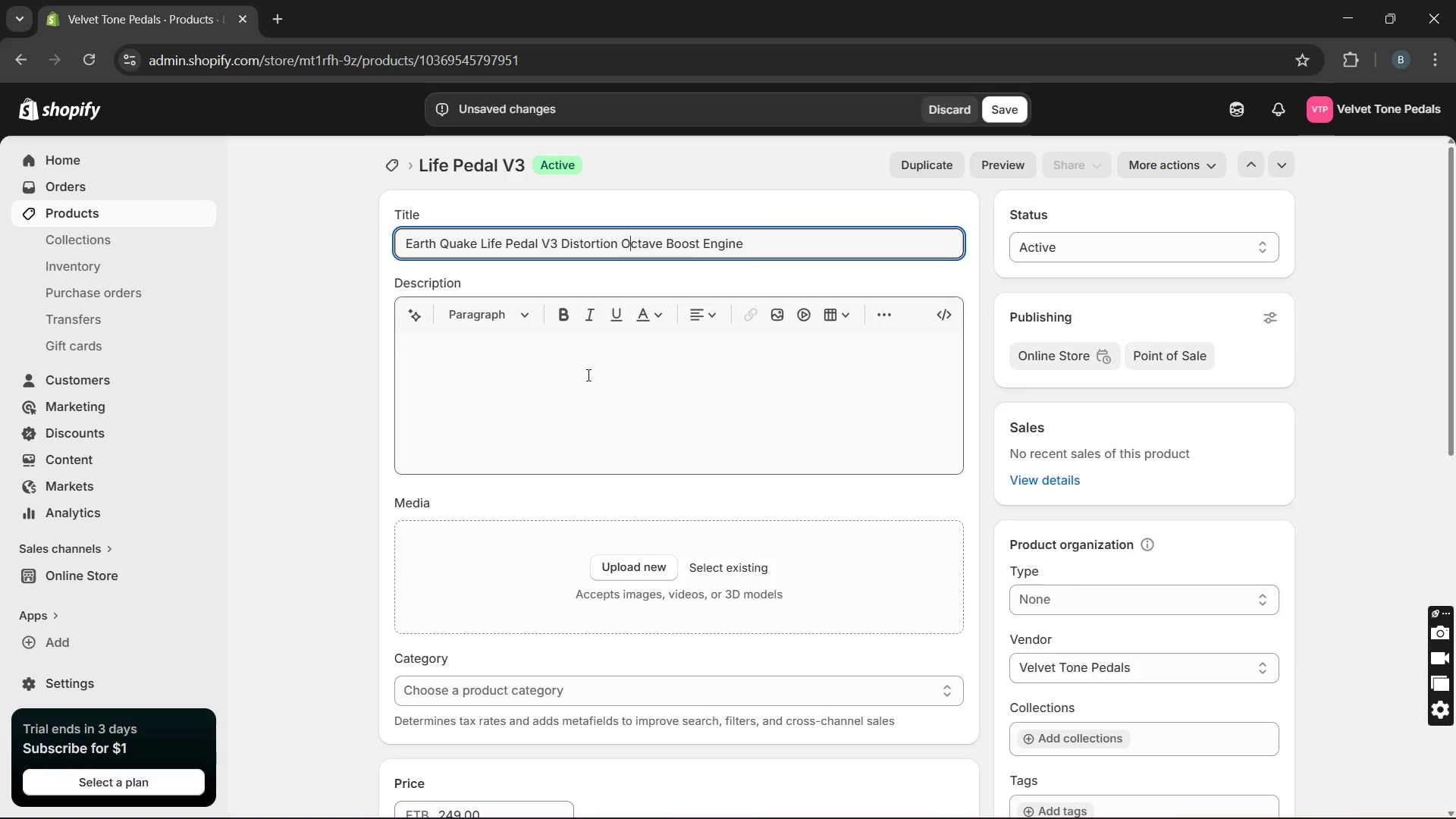 
left_click([586, 375])
 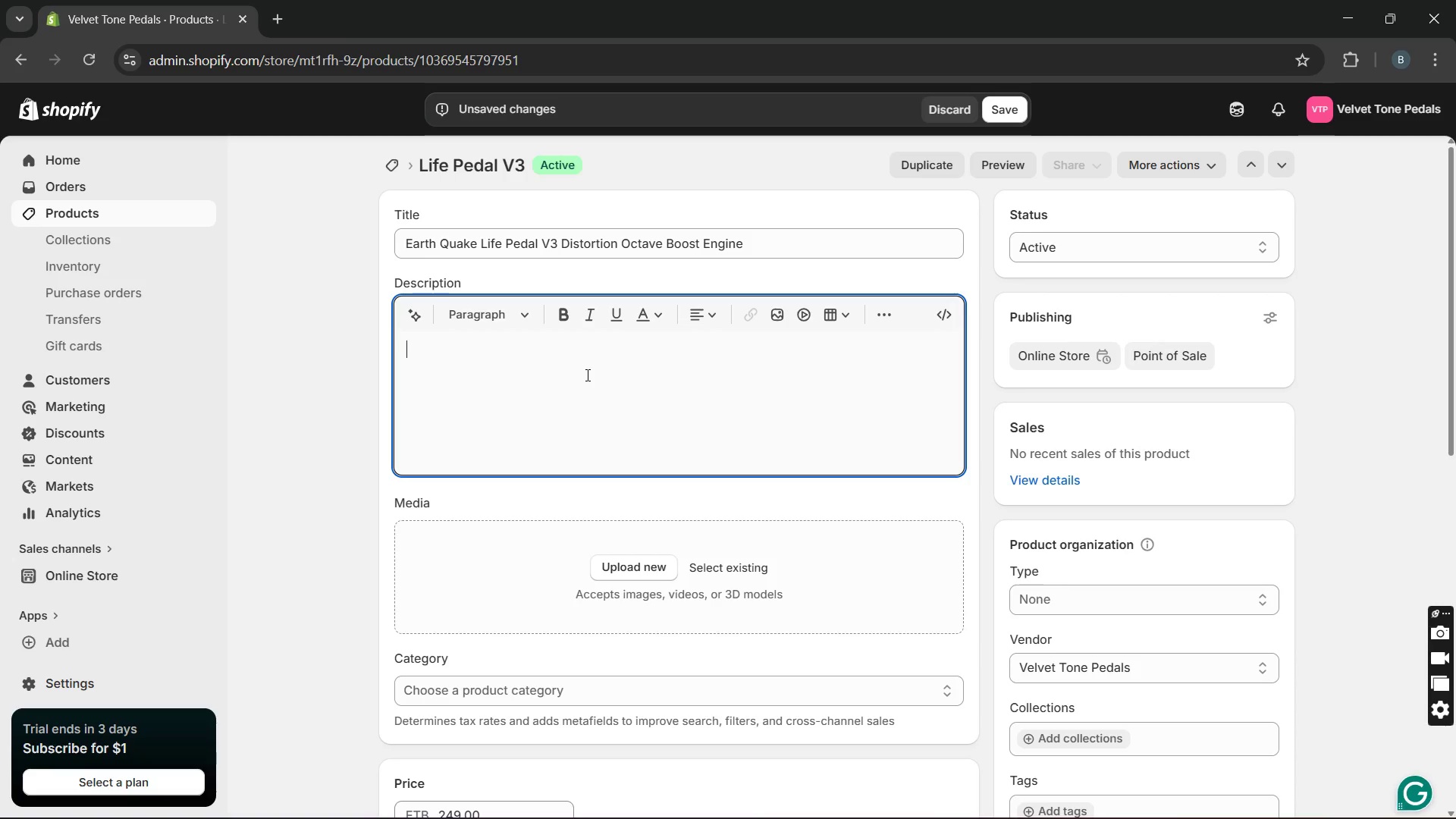 
key(CapsLock)
 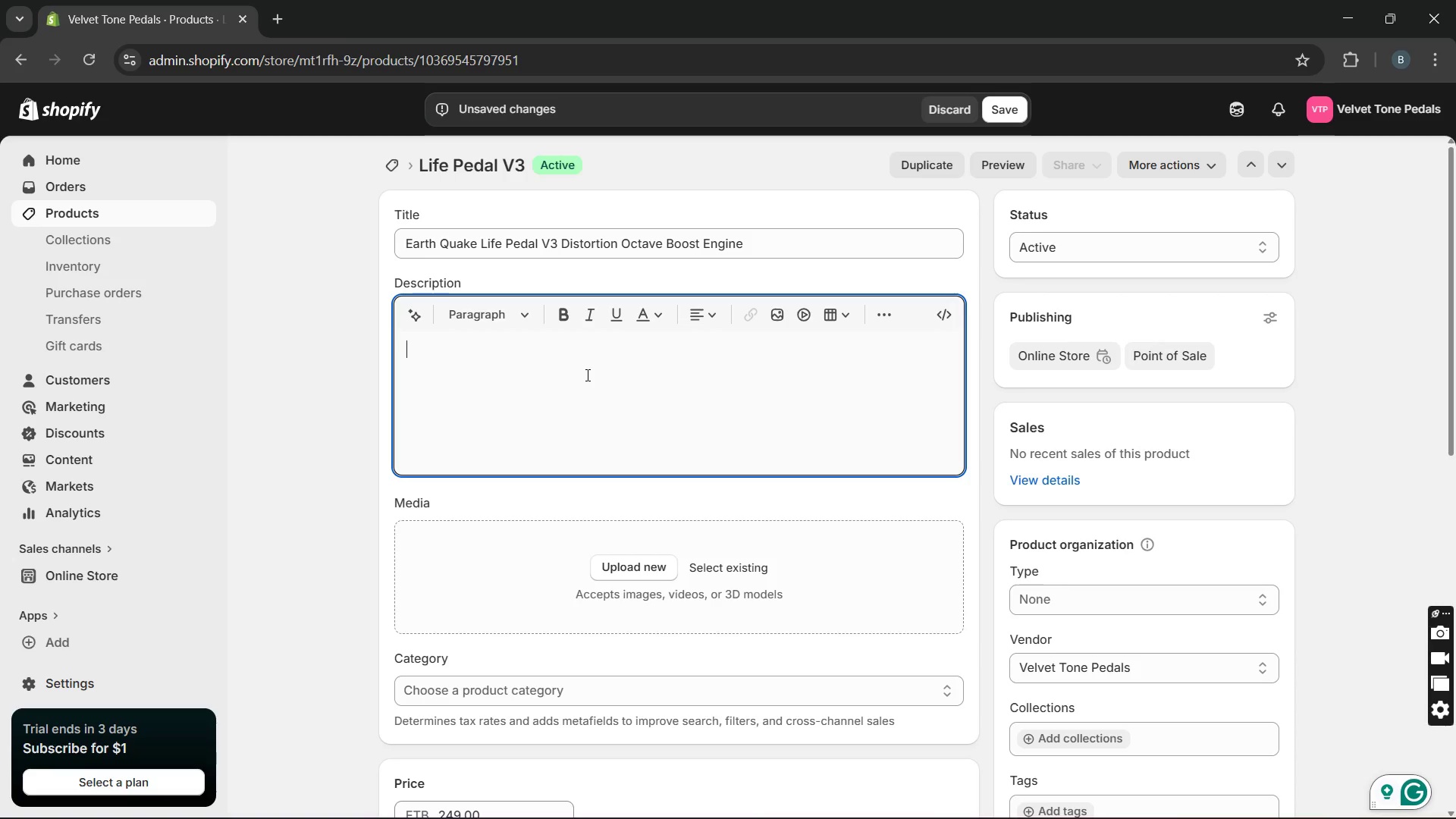 
key(CapsLock)
 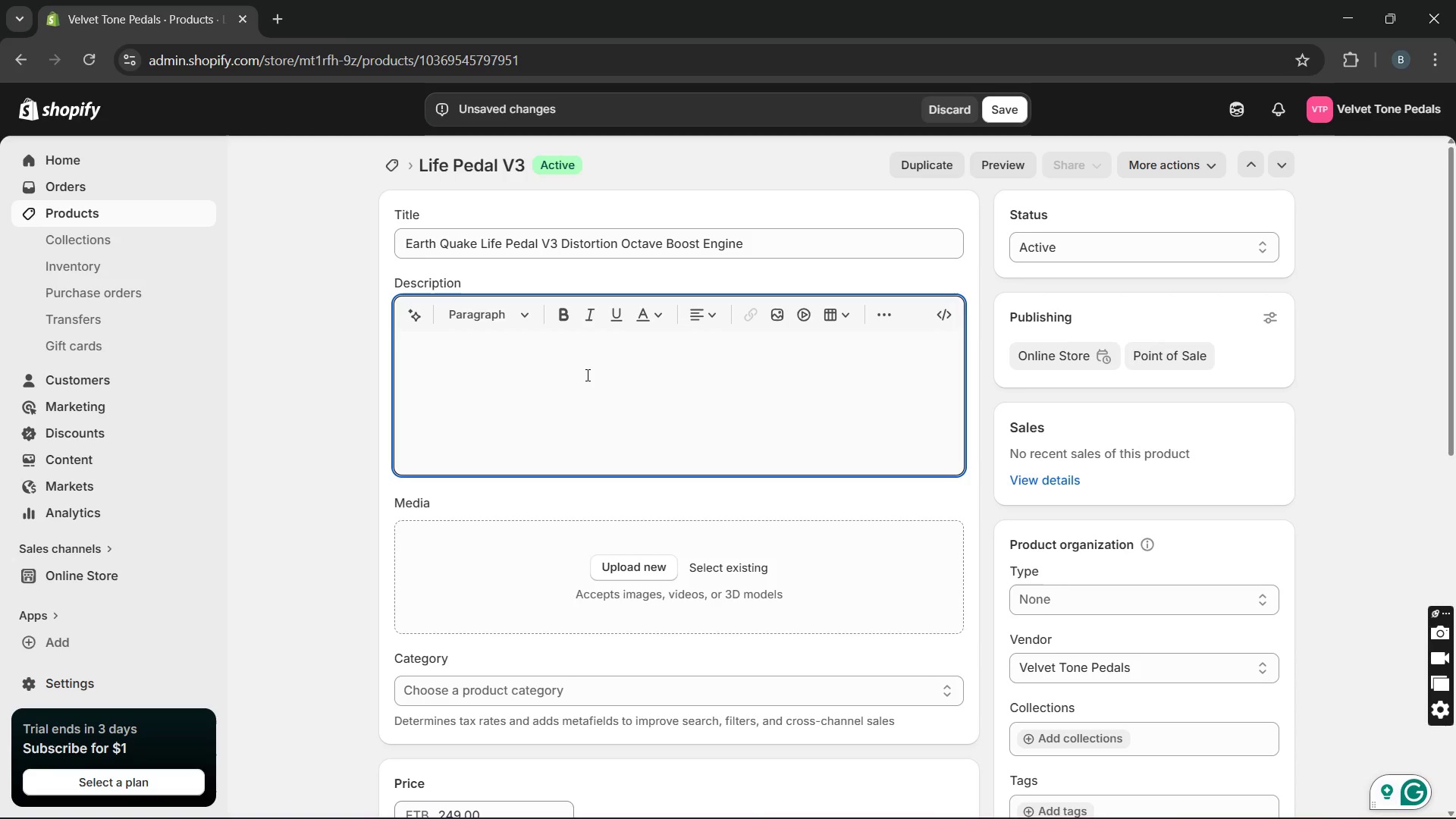 
key(T)
 